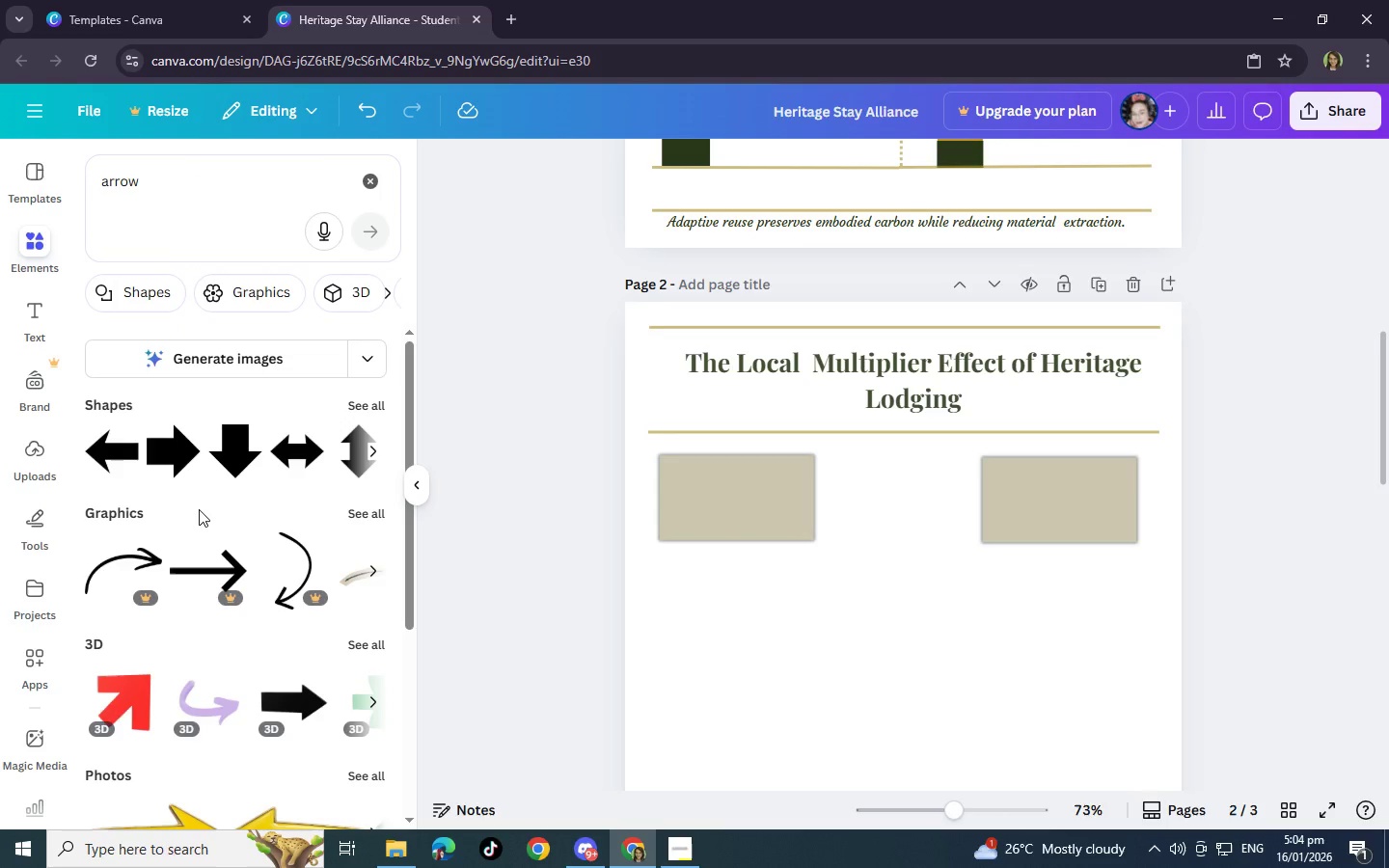 
scroll: coordinate [199, 509], scroll_direction: down, amount: 1.0
 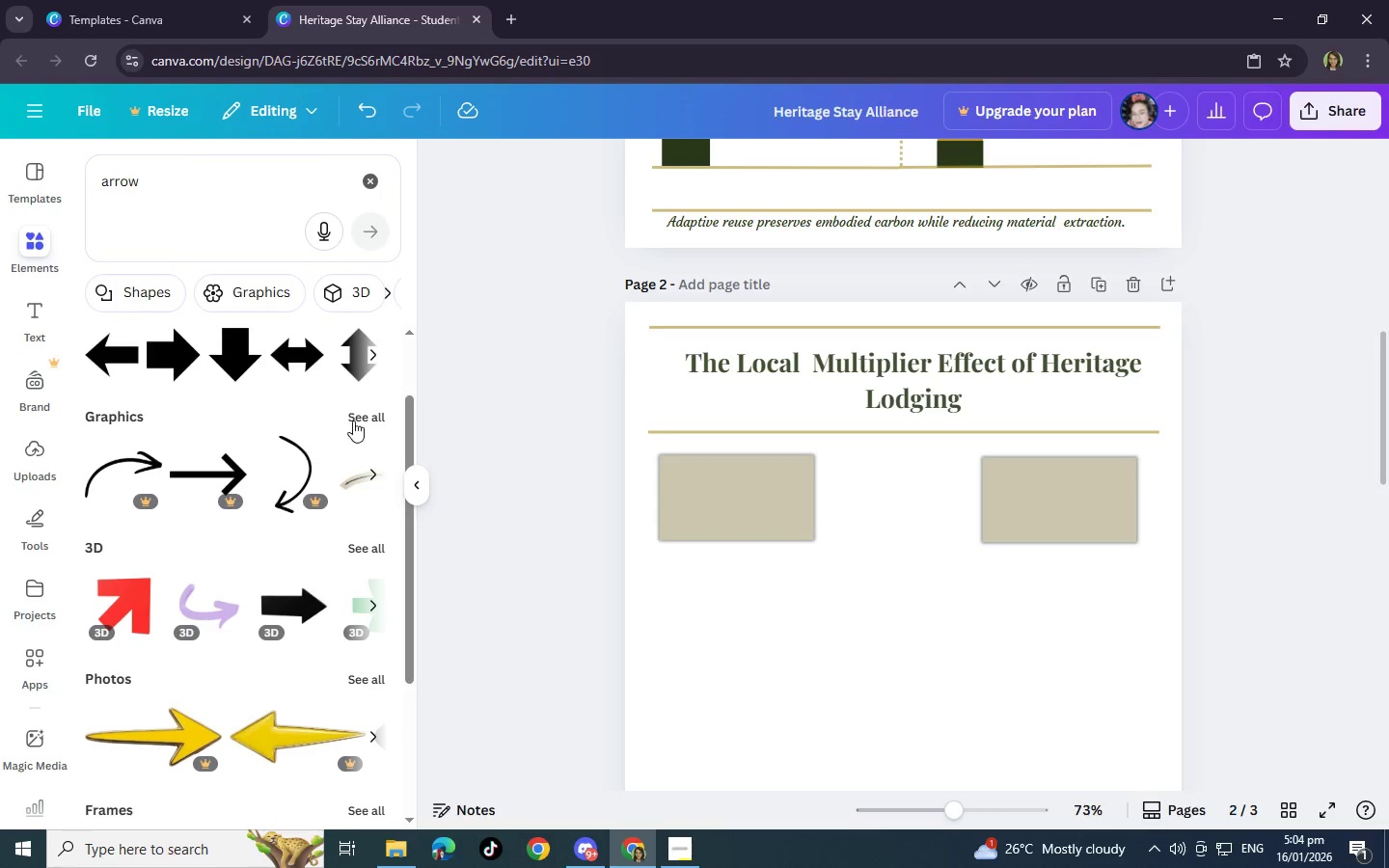 
left_click([357, 415])
 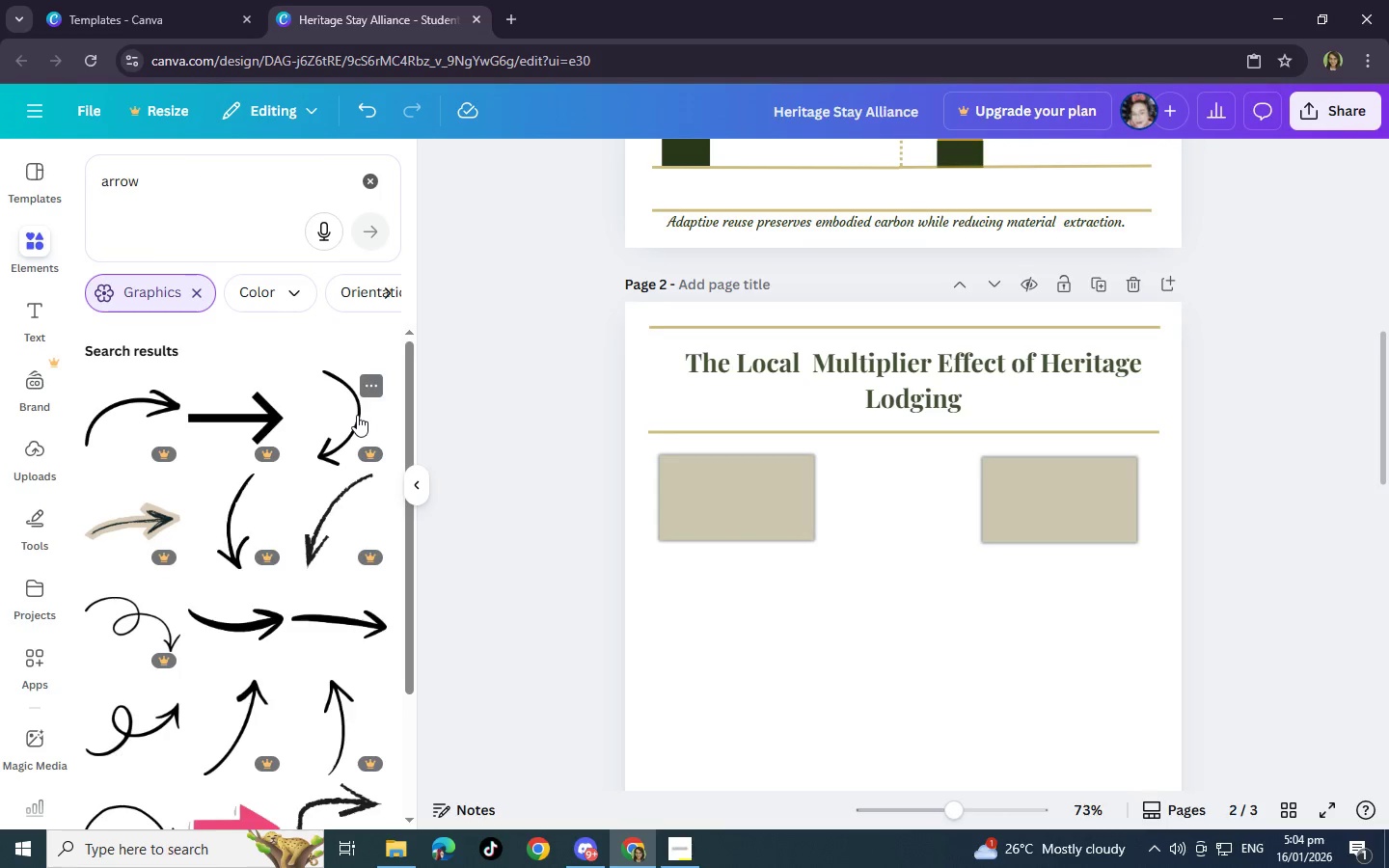 
scroll: coordinate [357, 415], scroll_direction: down, amount: 7.0
 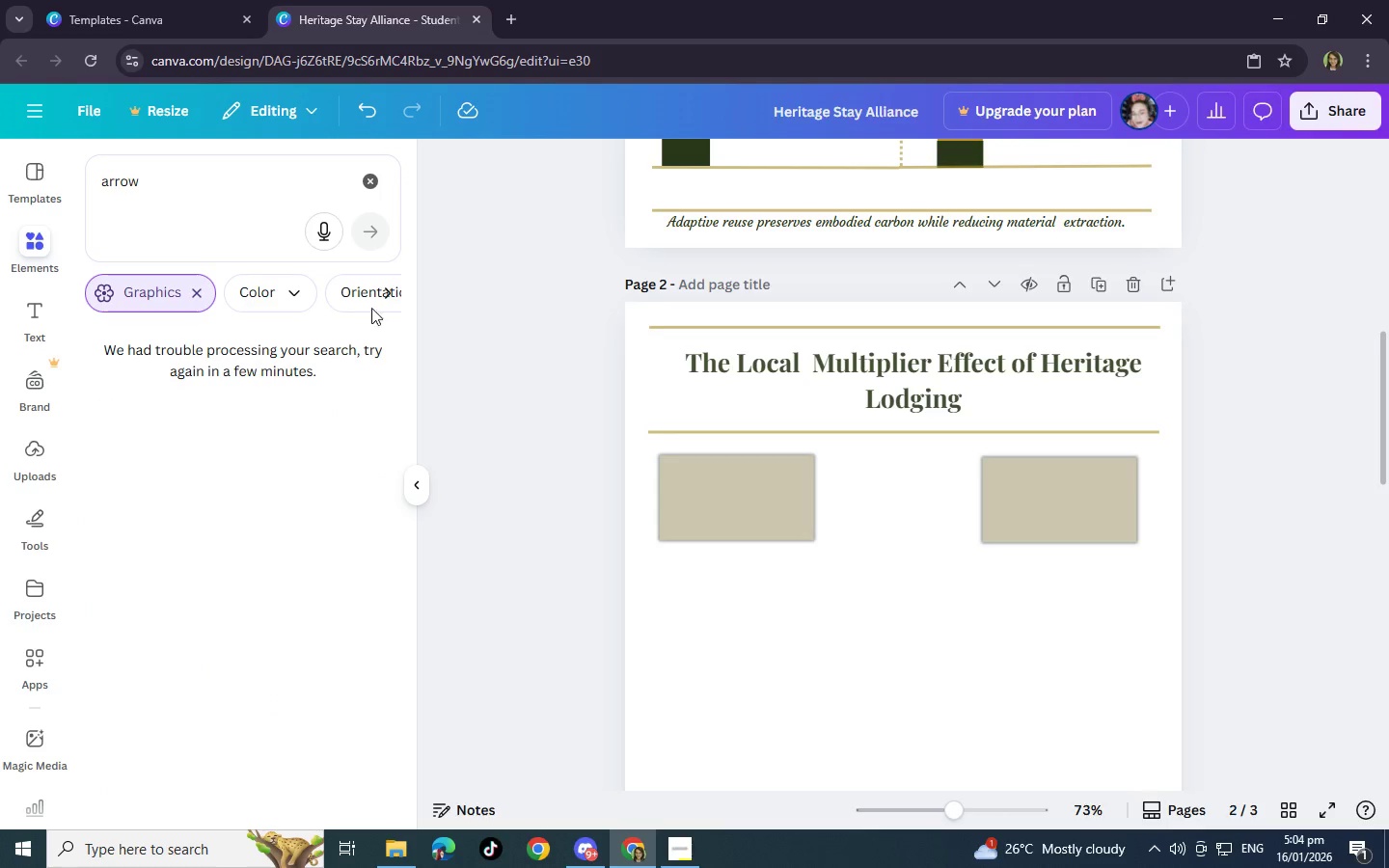 
left_click([177, 296])
 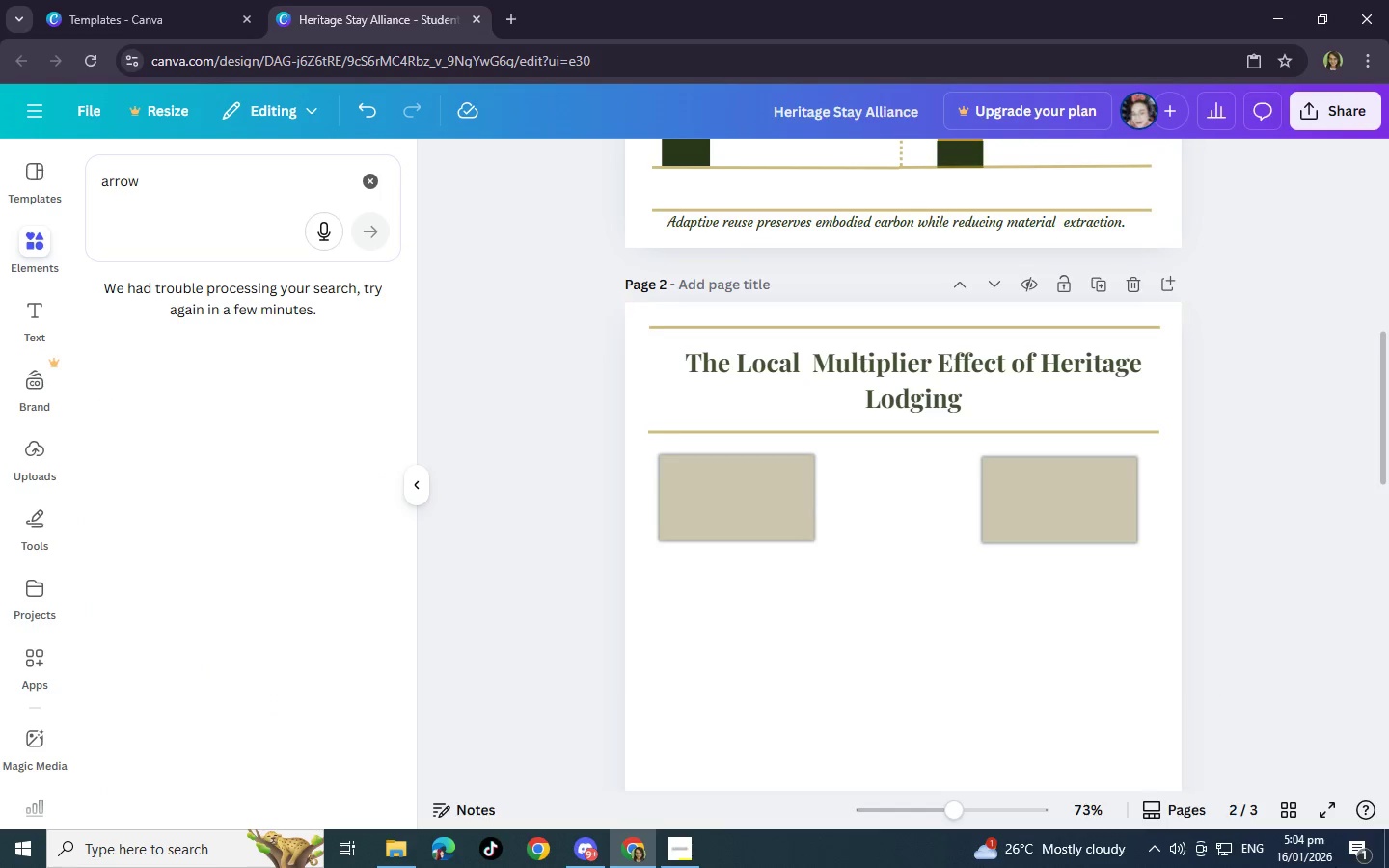 
left_click([1150, 843])
 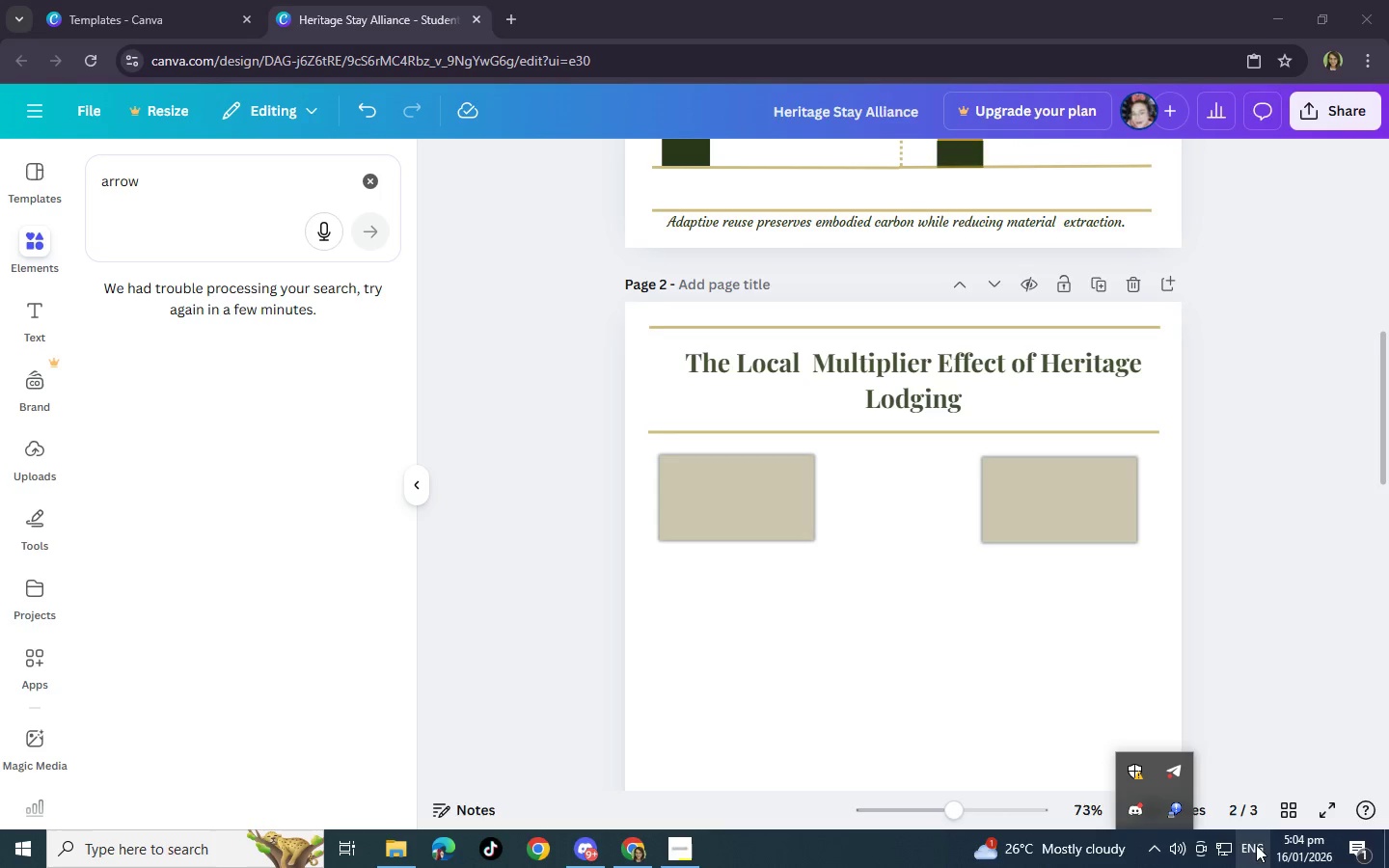 
left_click([1225, 848])
 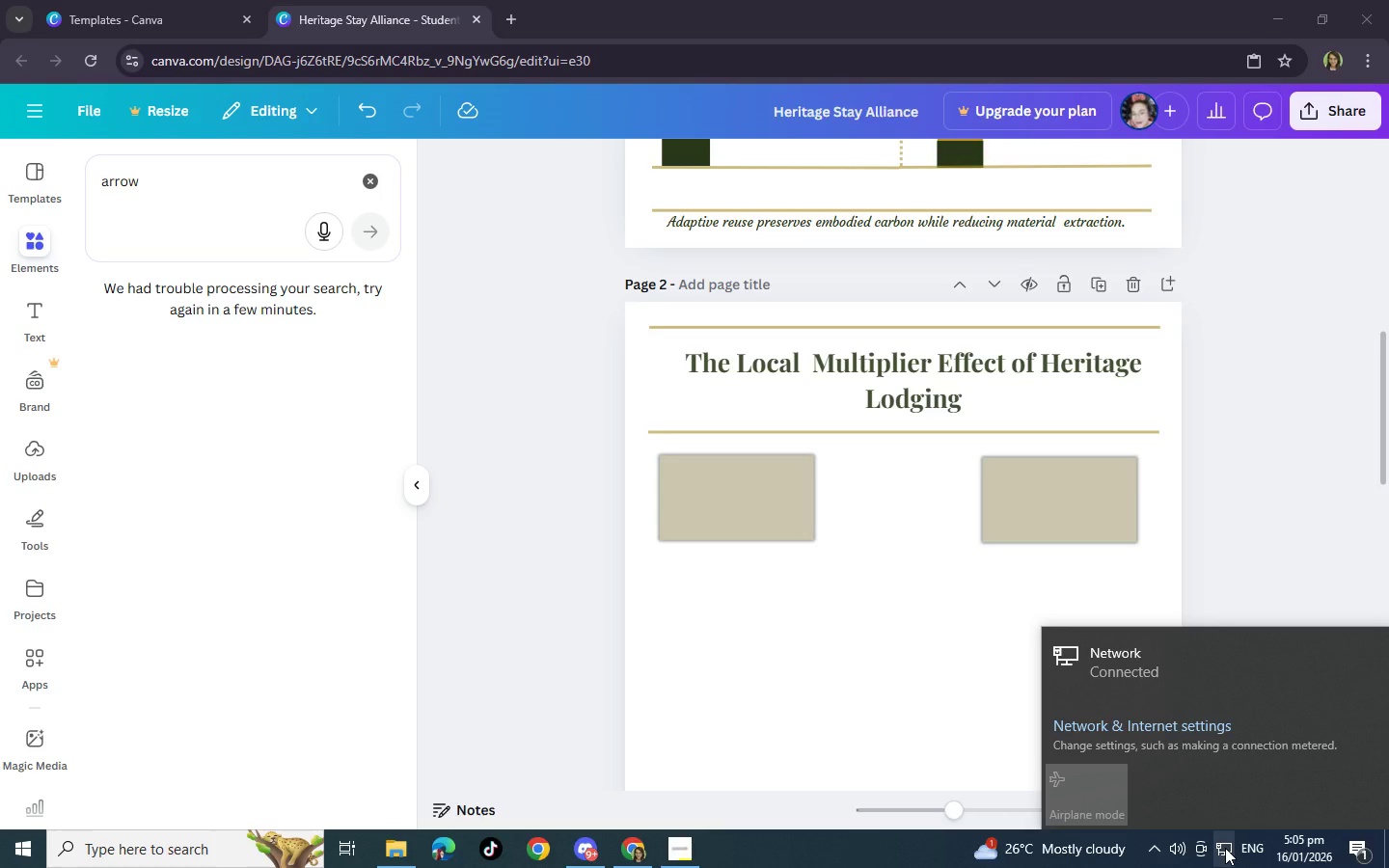 
left_click([1225, 848])
 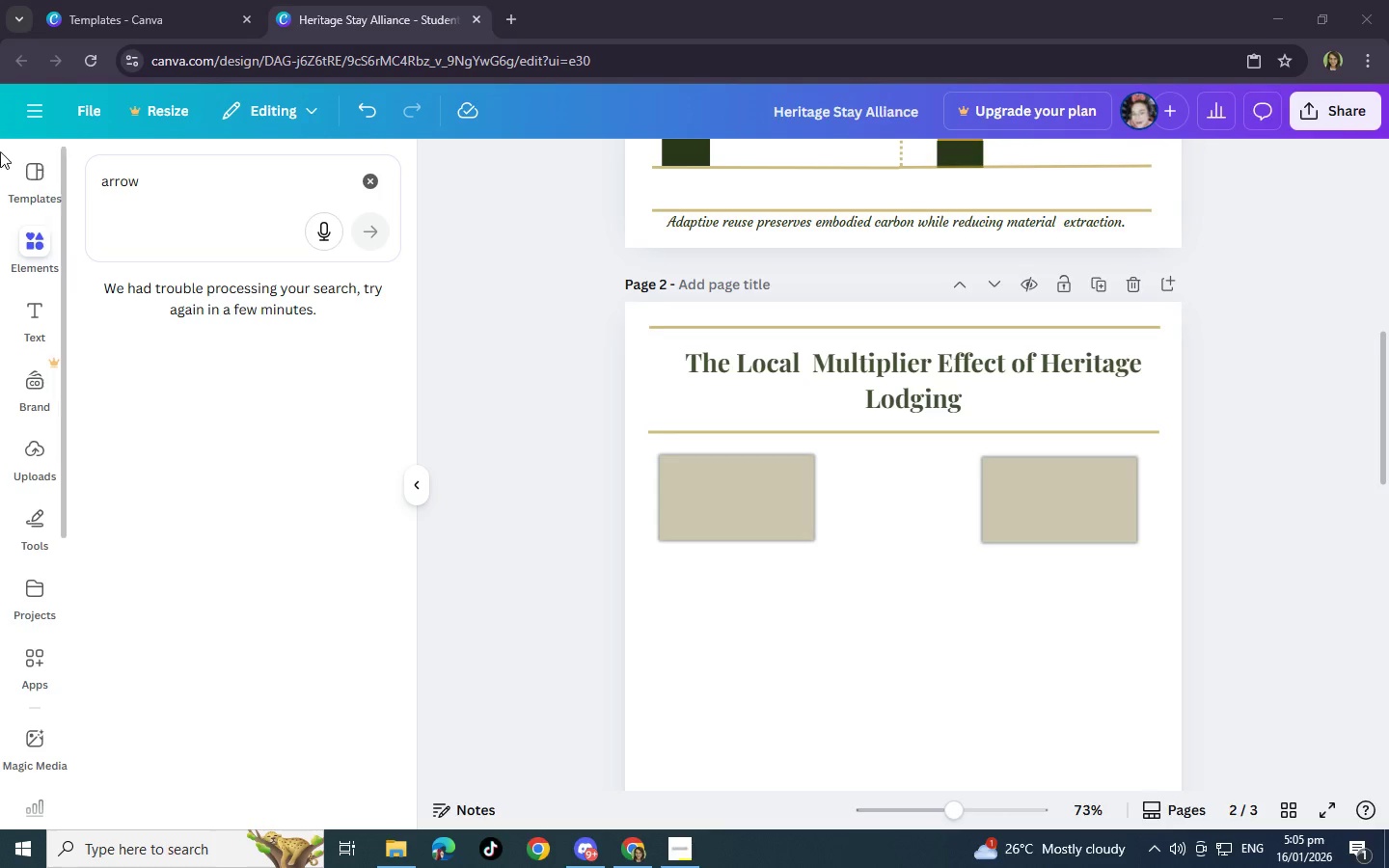 
left_click([368, 179])
 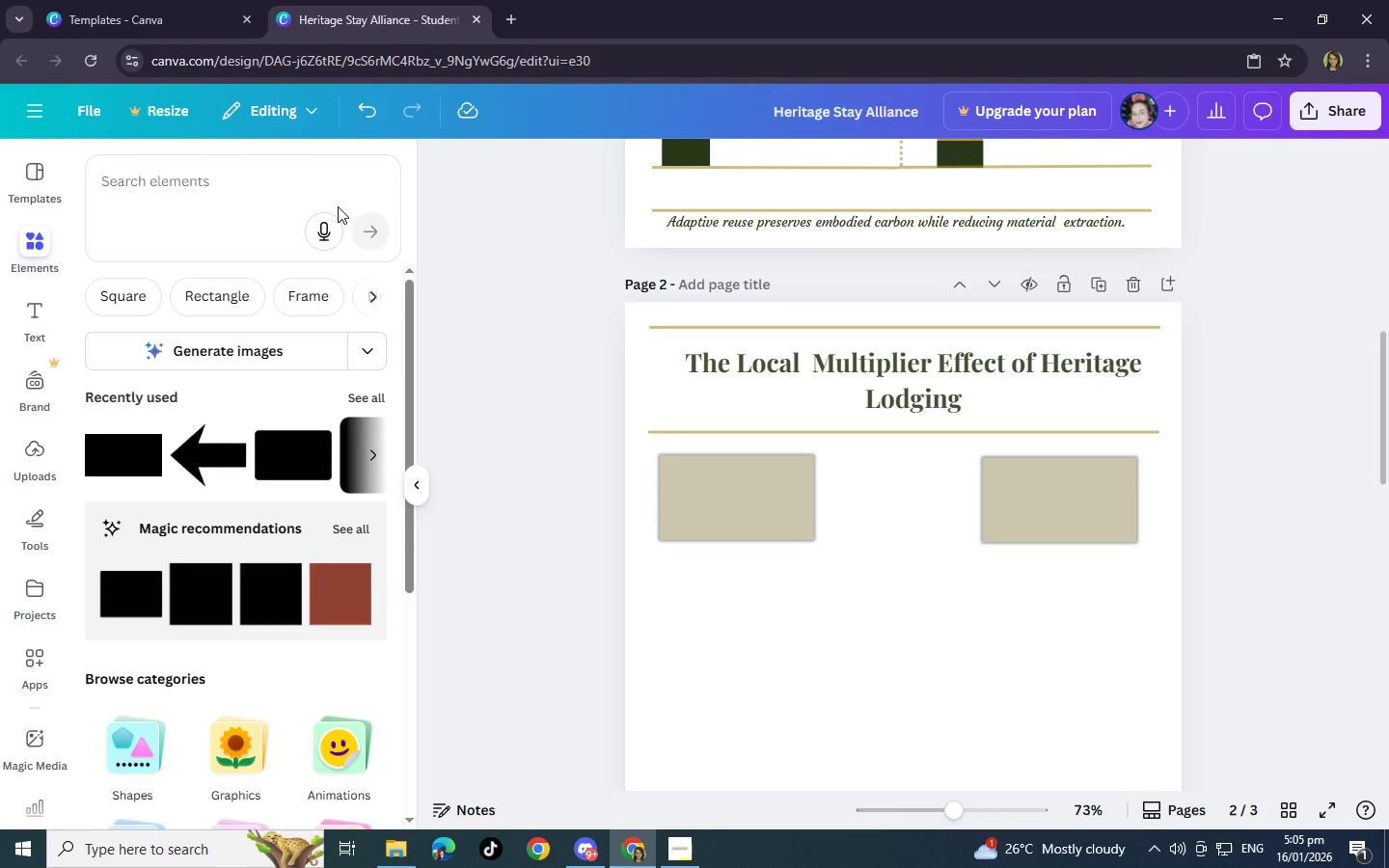 
left_click([205, 186])
 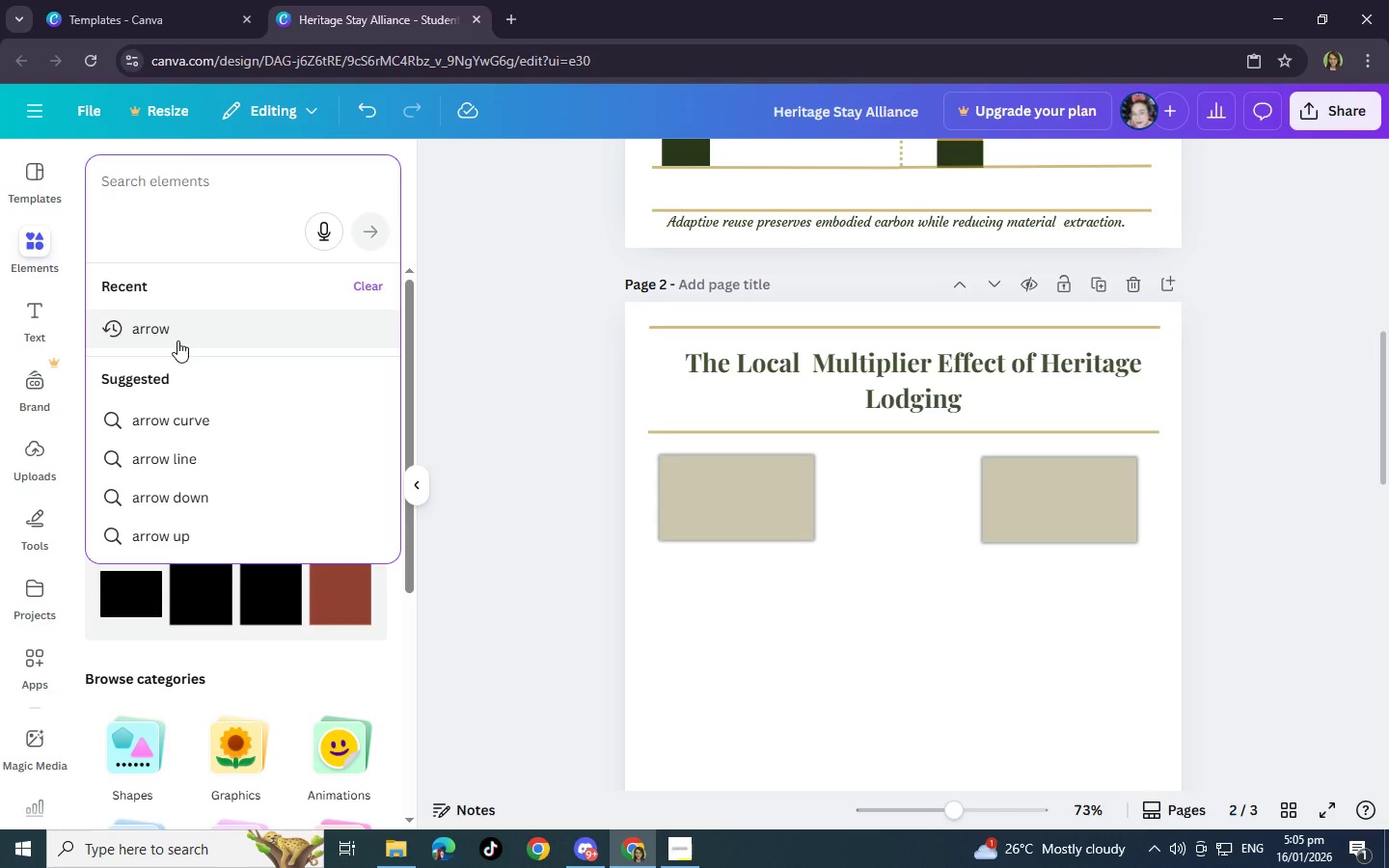 
left_click([177, 340])
 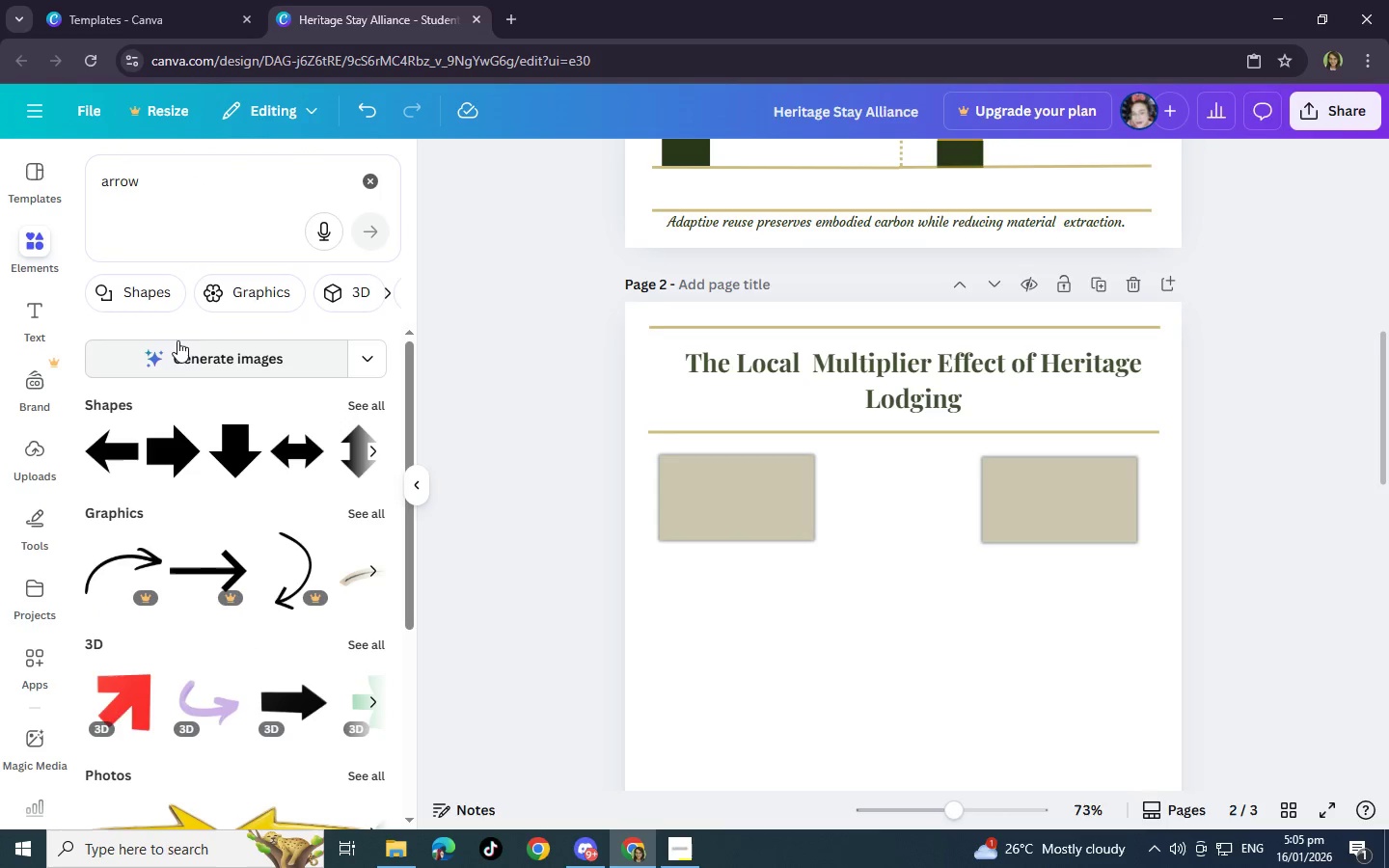 
scroll: coordinate [220, 619], scroll_direction: down, amount: 3.0
 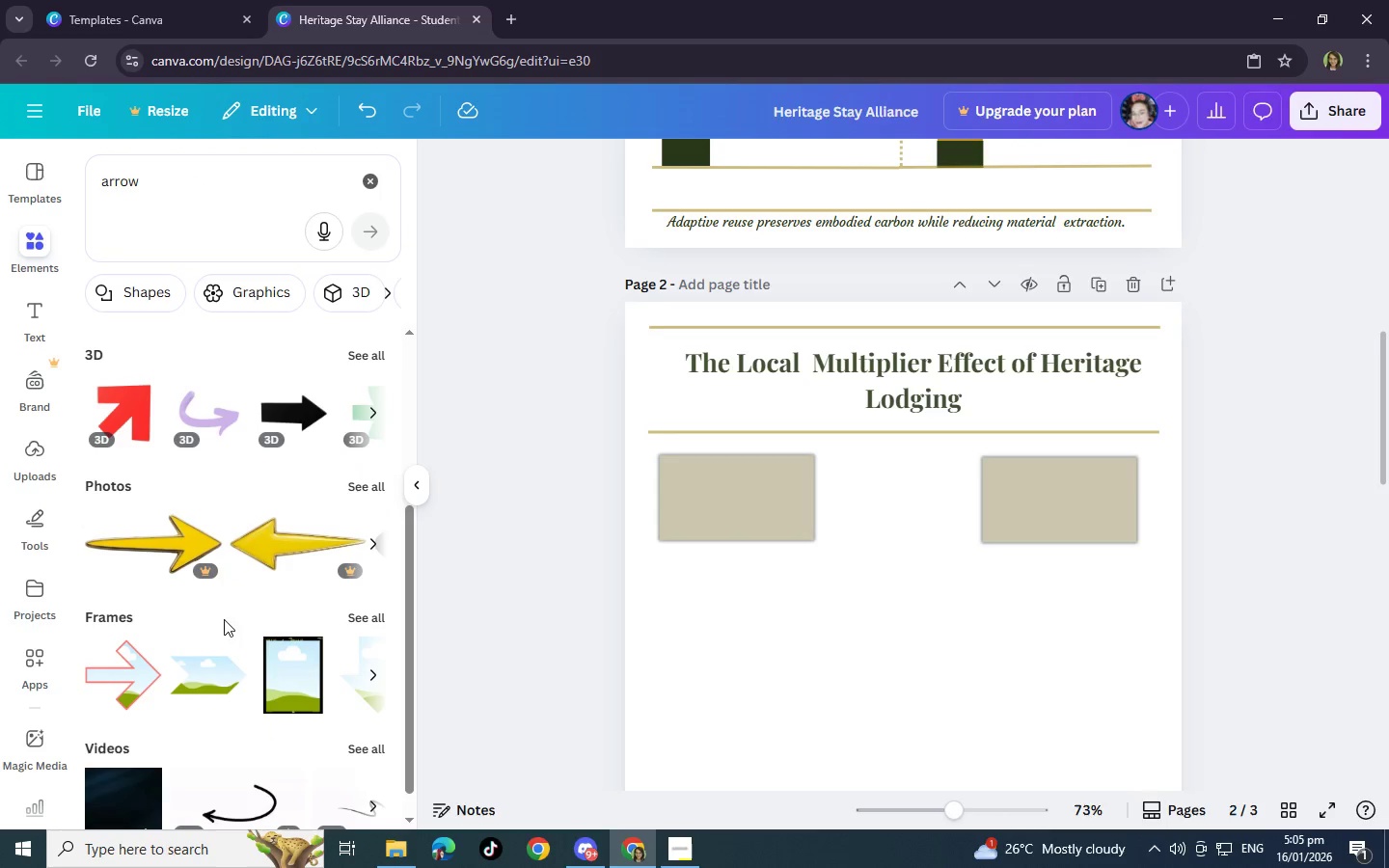 
left_click([375, 346])
 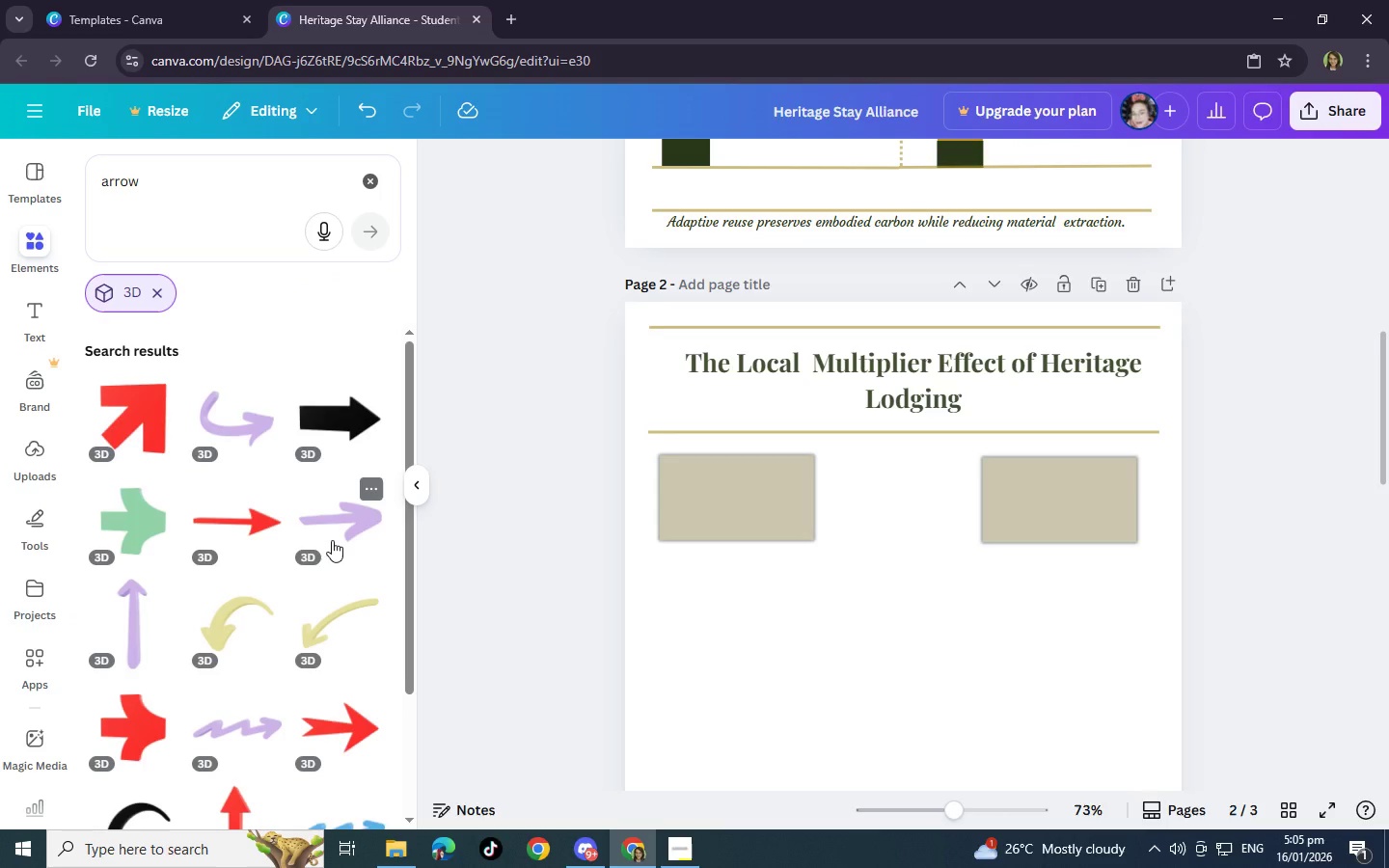 
scroll: coordinate [332, 540], scroll_direction: down, amount: 1.0
 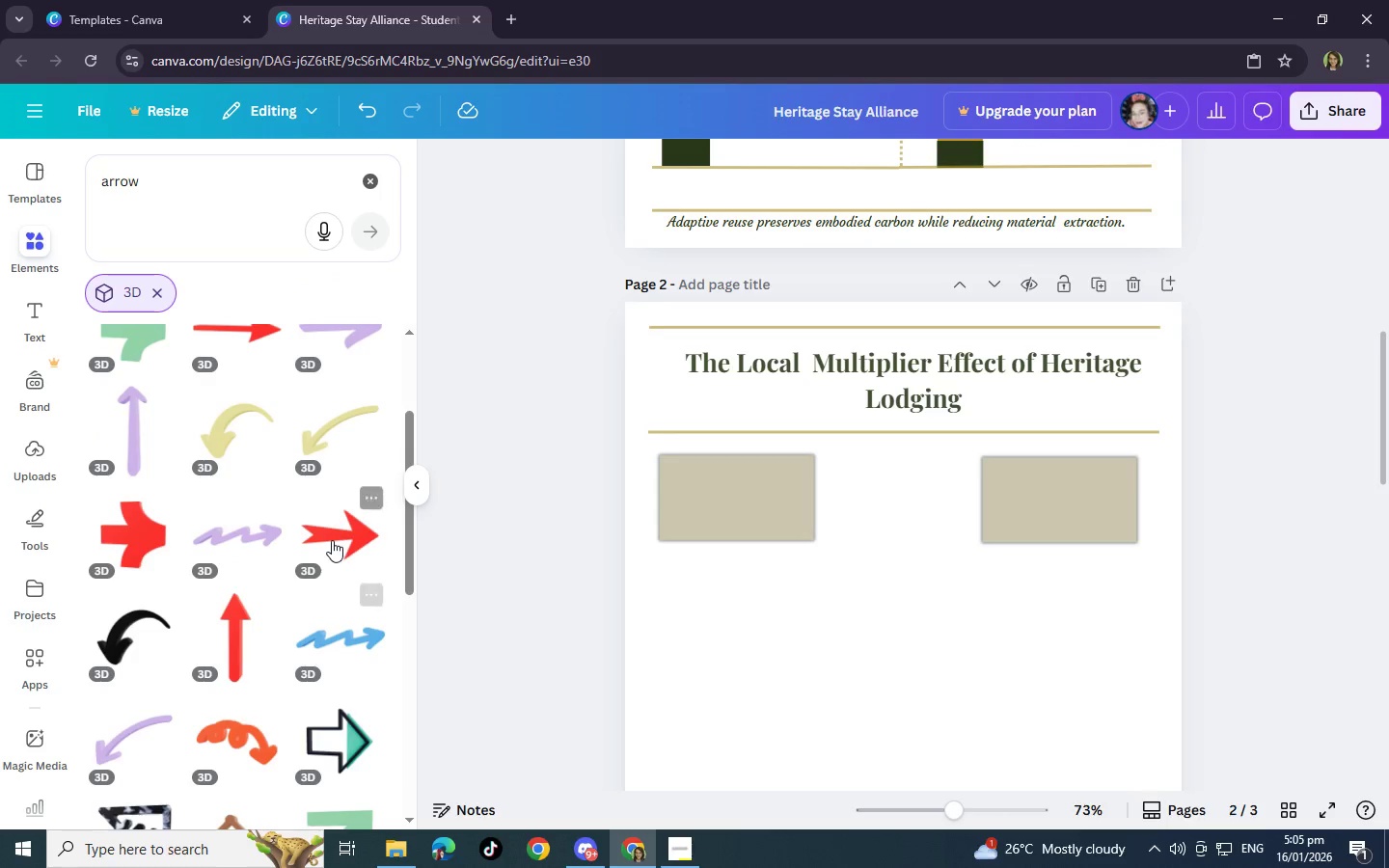 
scroll: coordinate [332, 540], scroll_direction: up, amount: 1.0
 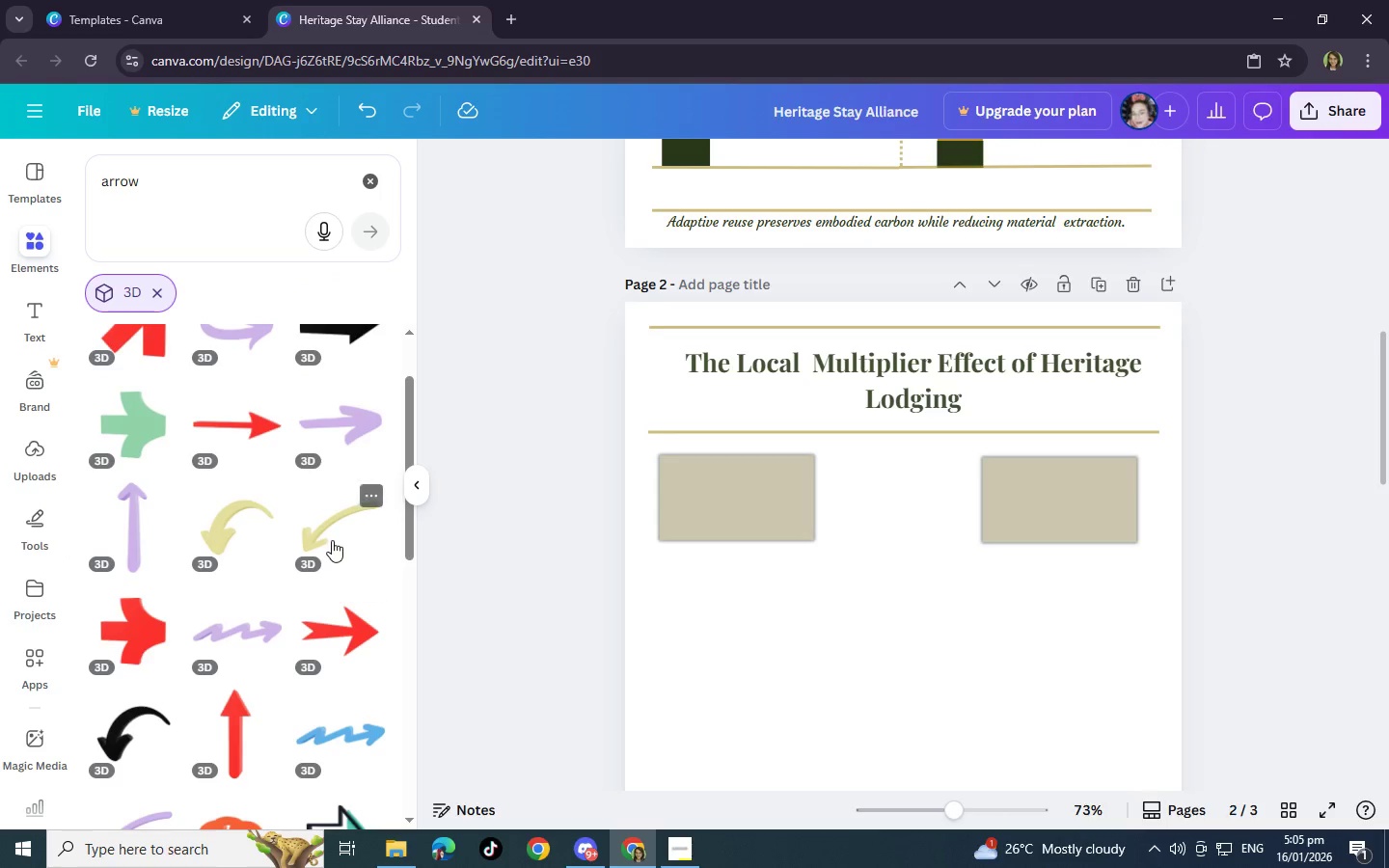 
mouse_move([240, 436])
 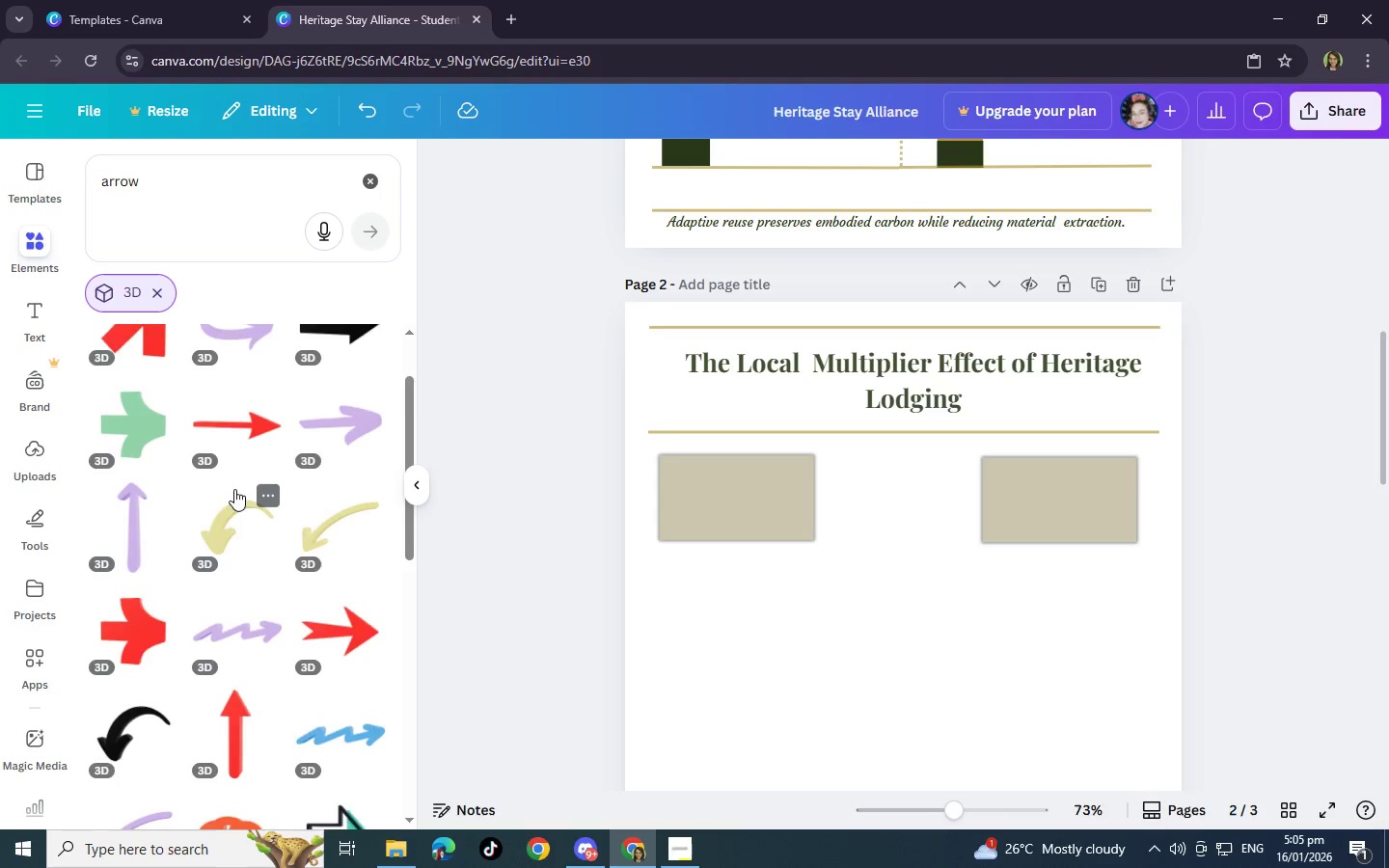 
scroll: coordinate [234, 489], scroll_direction: down, amount: 7.0
 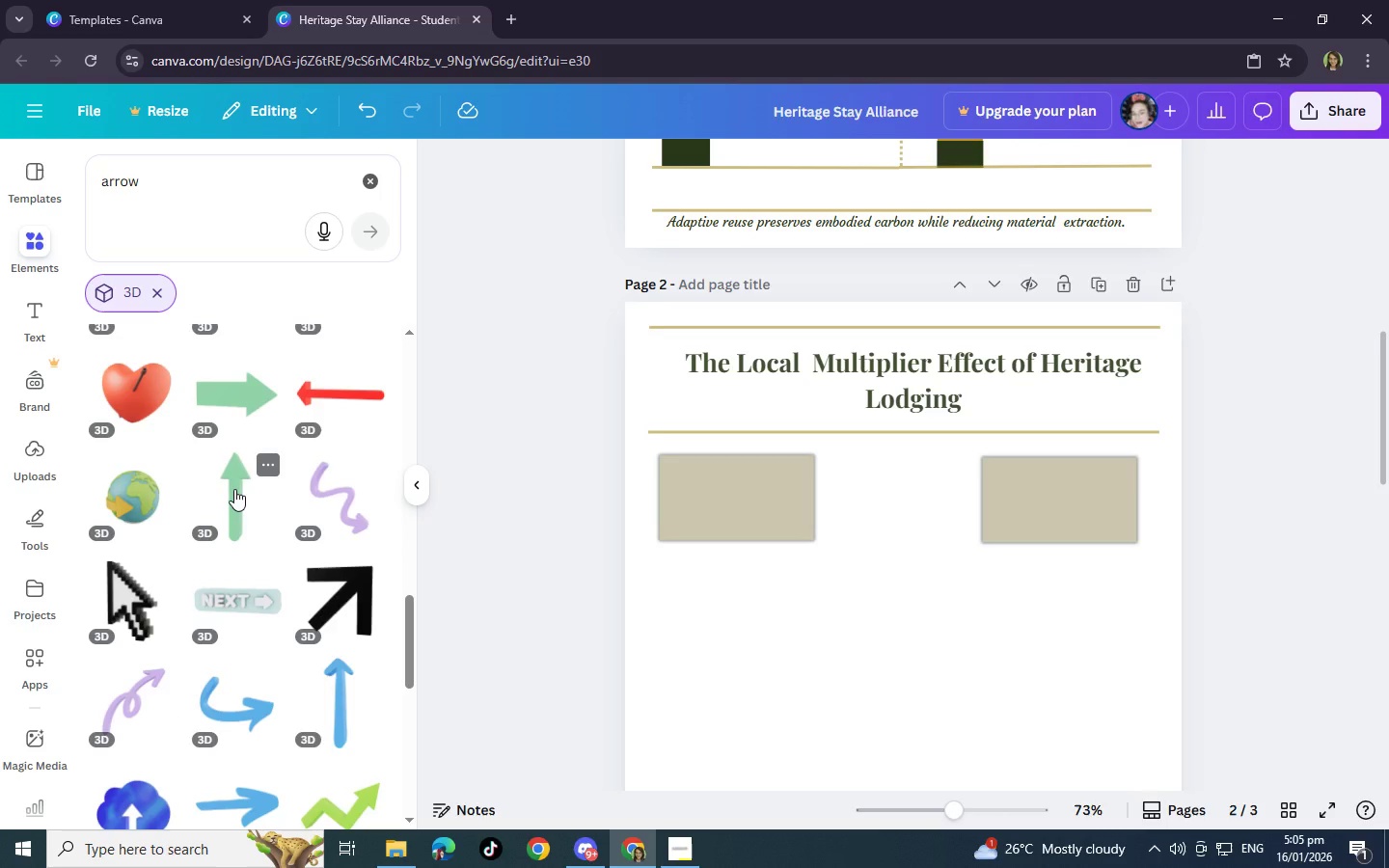 
scroll: coordinate [234, 489], scroll_direction: up, amount: 4.0
 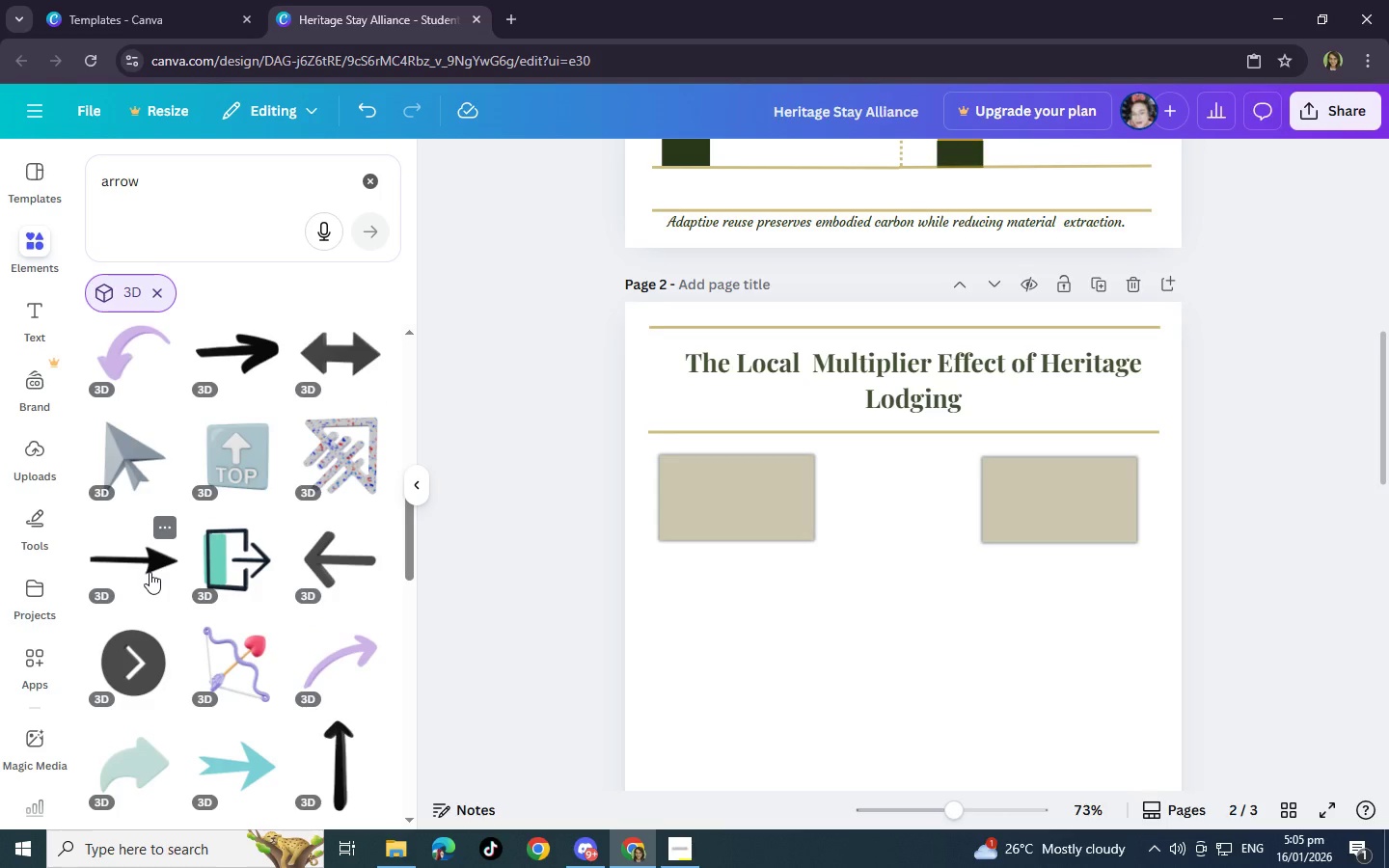 
left_click([150, 572])
 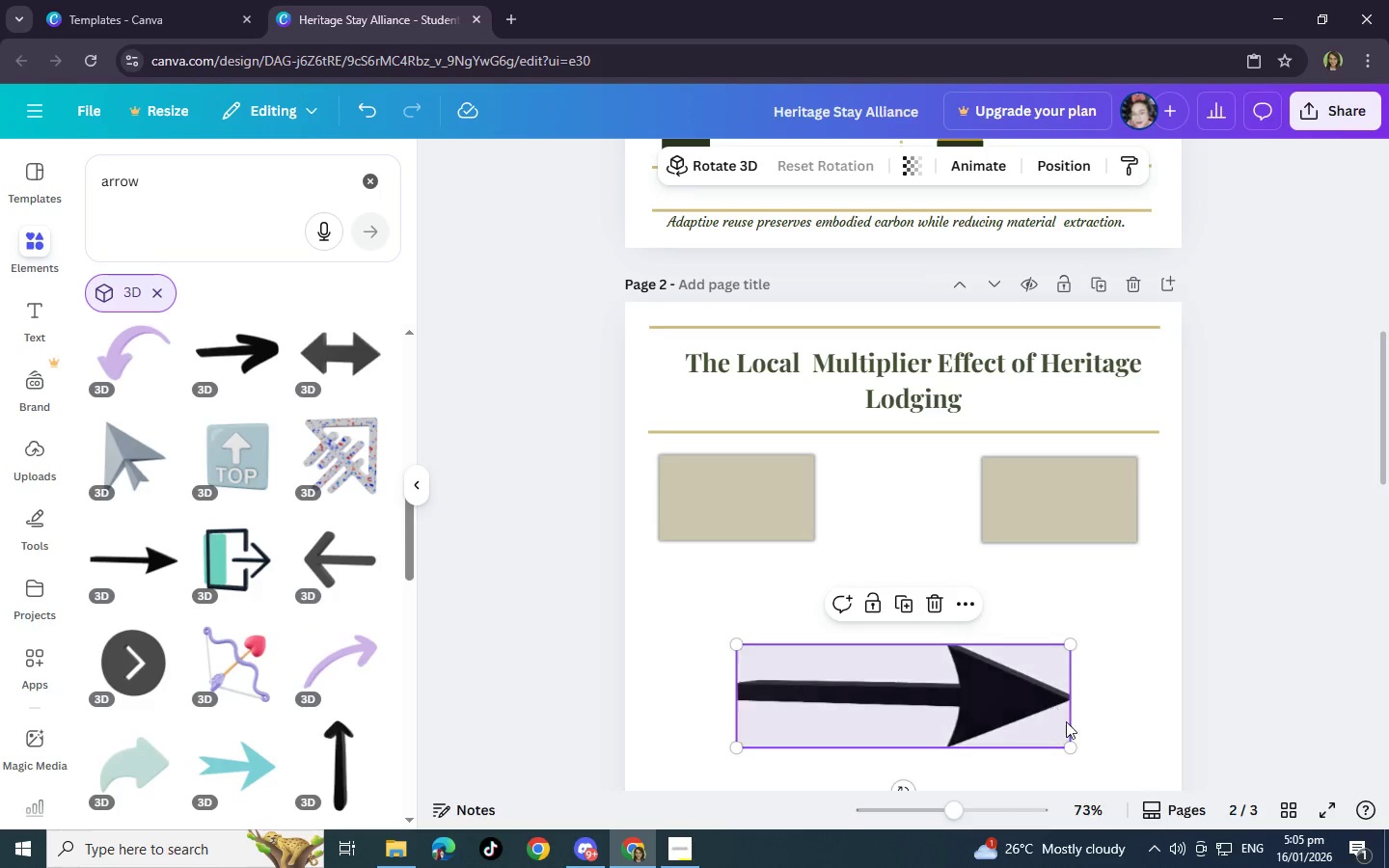 
left_click_drag(start_coordinate=[1071, 746], to_coordinate=[844, 670])
 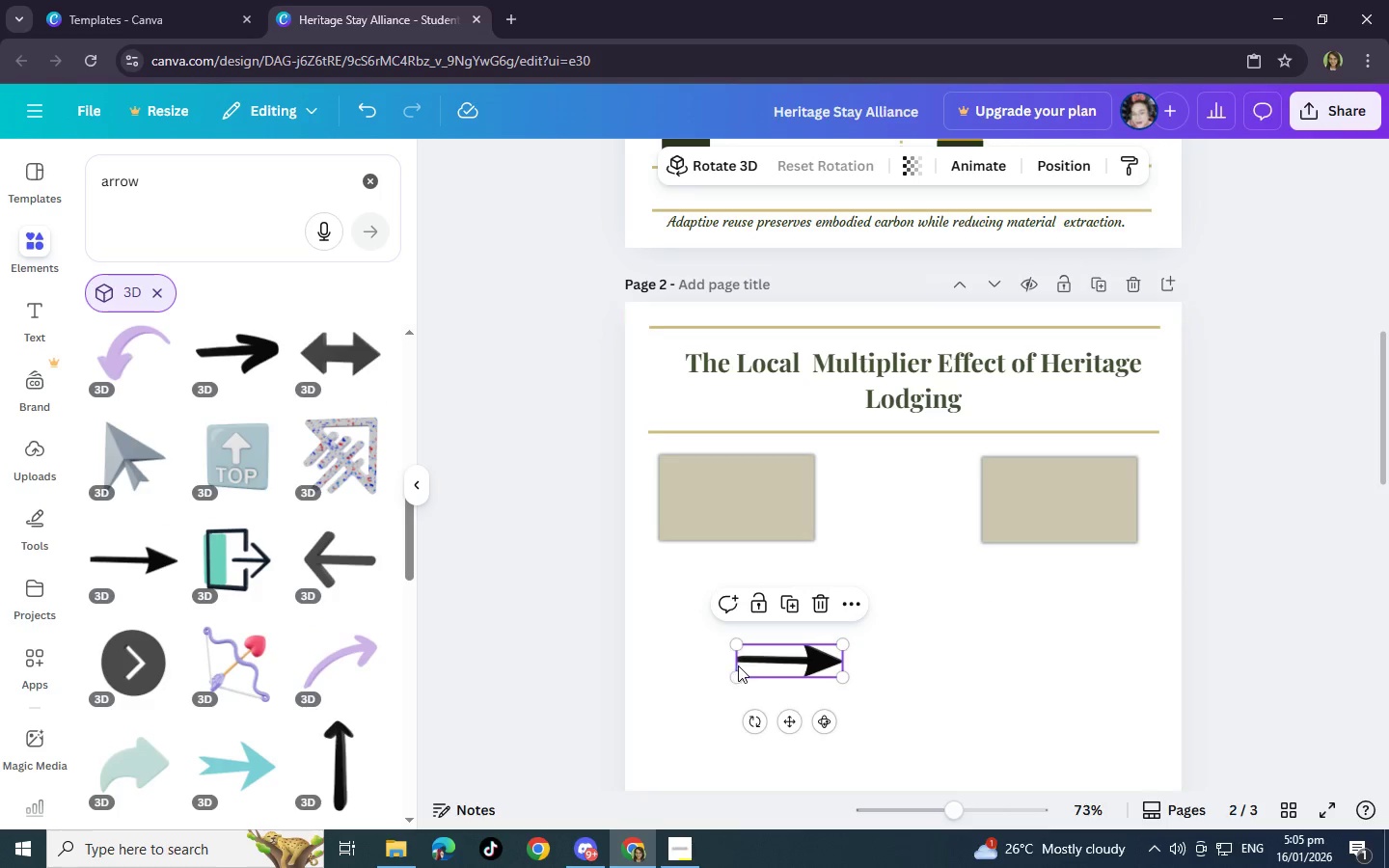 
left_click_drag(start_coordinate=[737, 672], to_coordinate=[736, 665])
 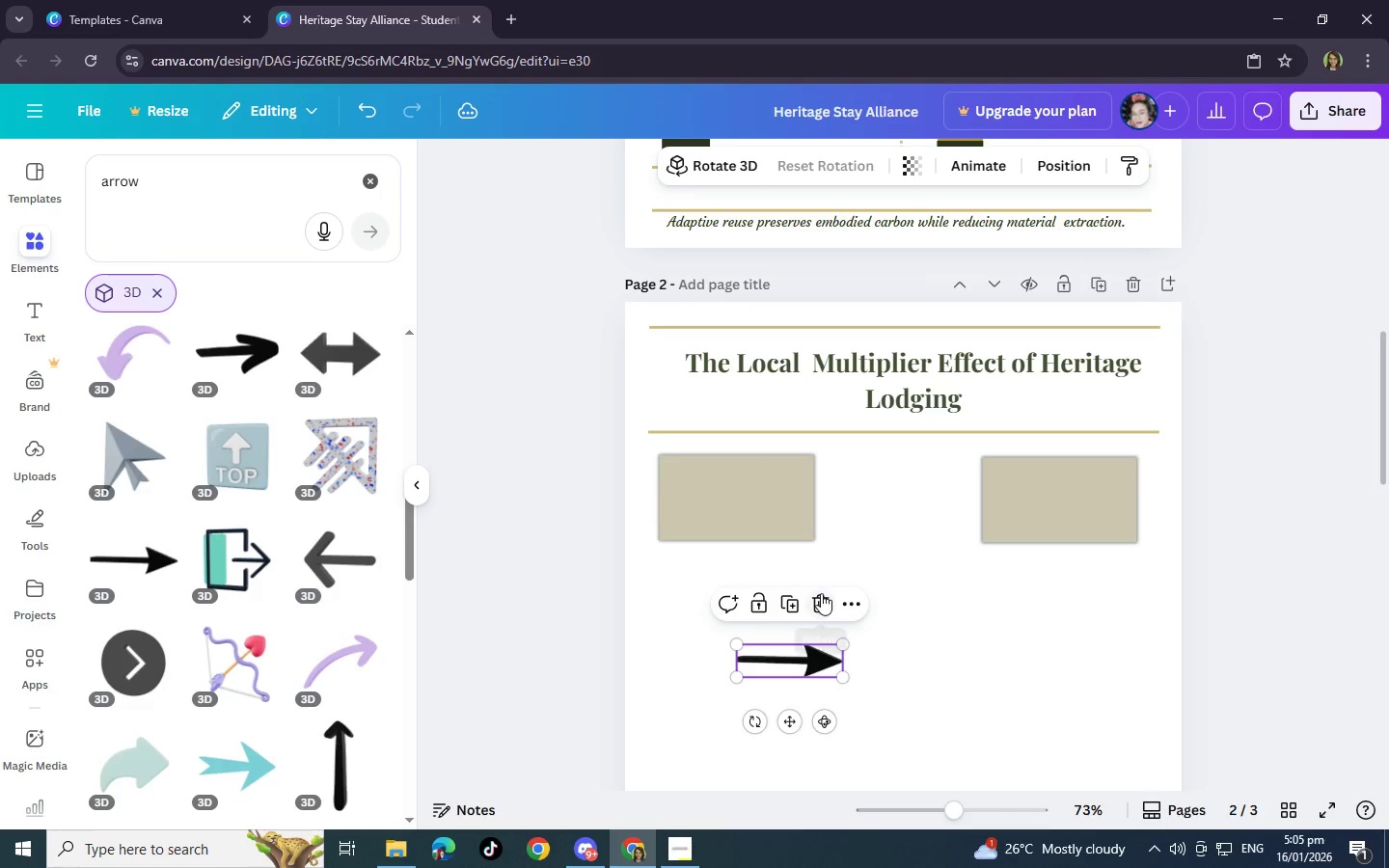 
left_click([821, 593])
 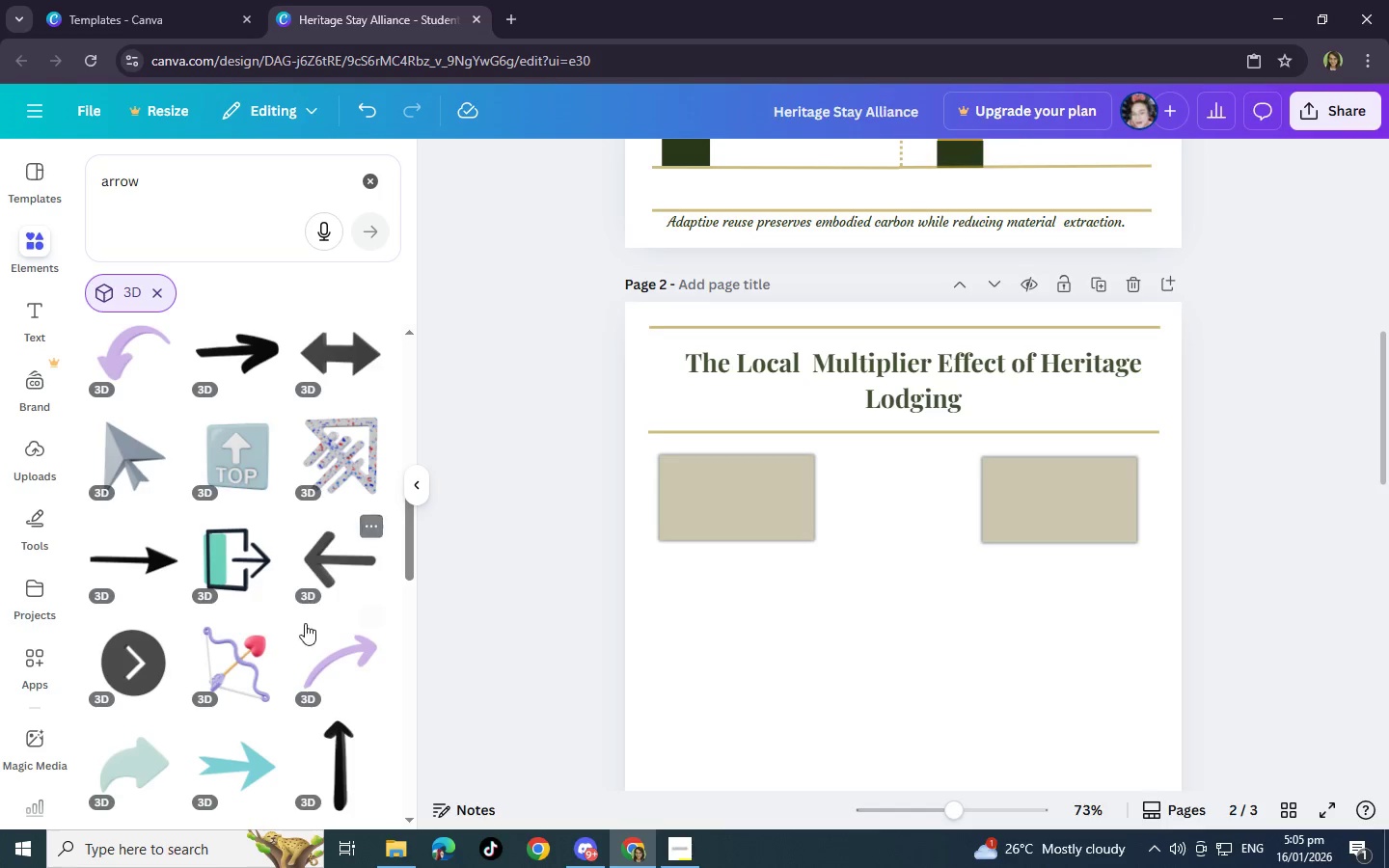 
scroll: coordinate [305, 625], scroll_direction: up, amount: 3.0
 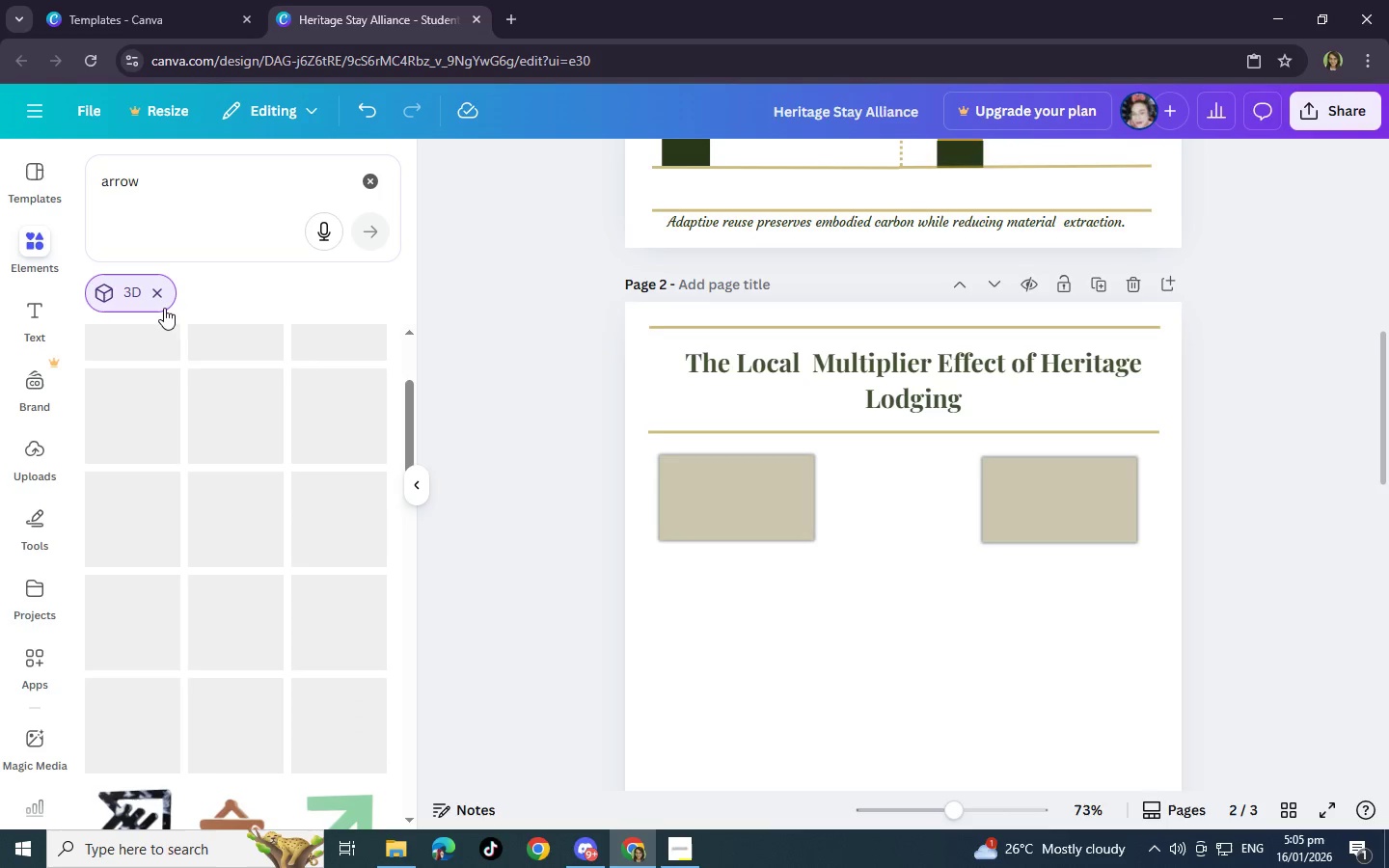 
left_click([157, 292])
 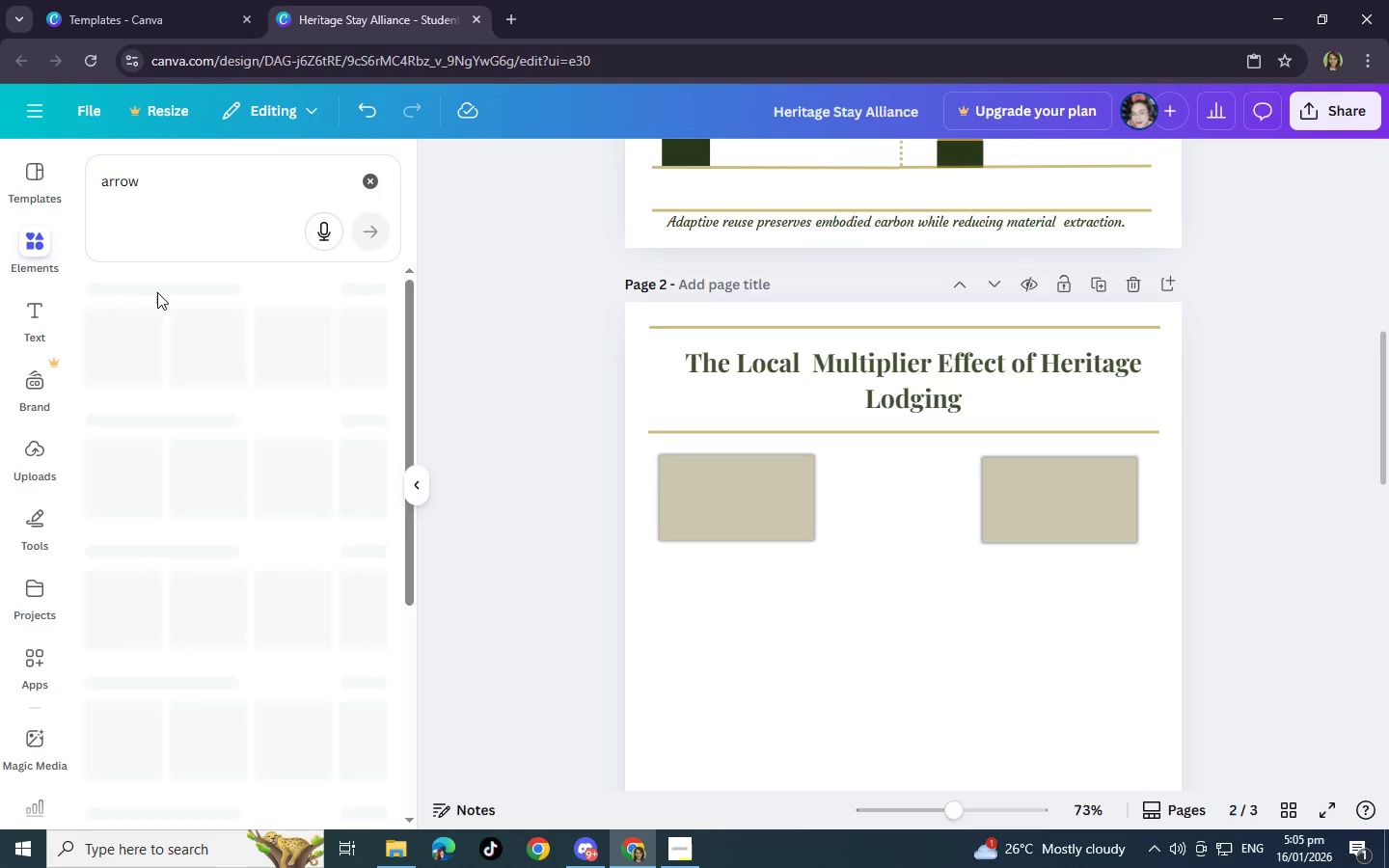 
mouse_move([228, 344])
 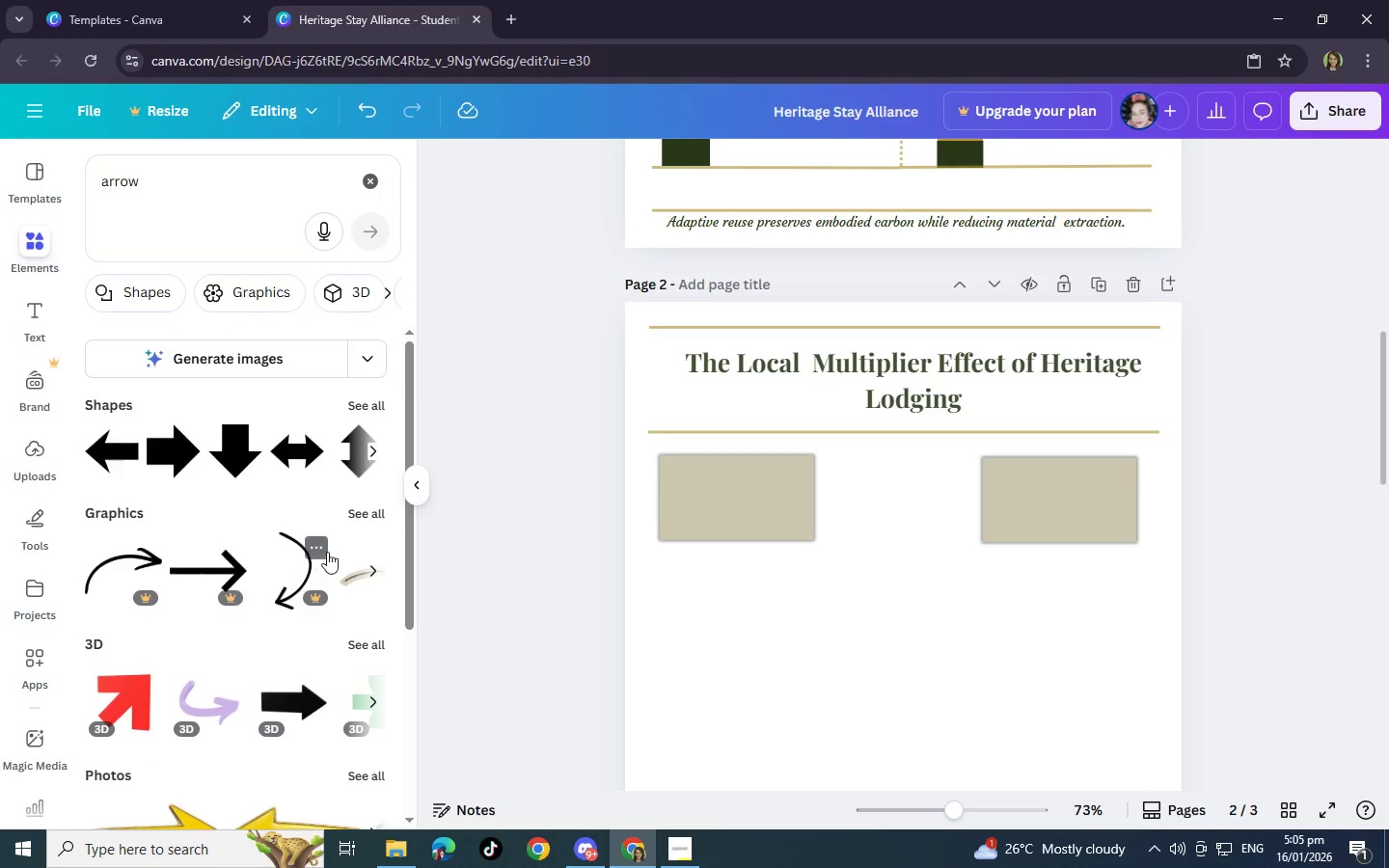 
left_click([361, 516])
 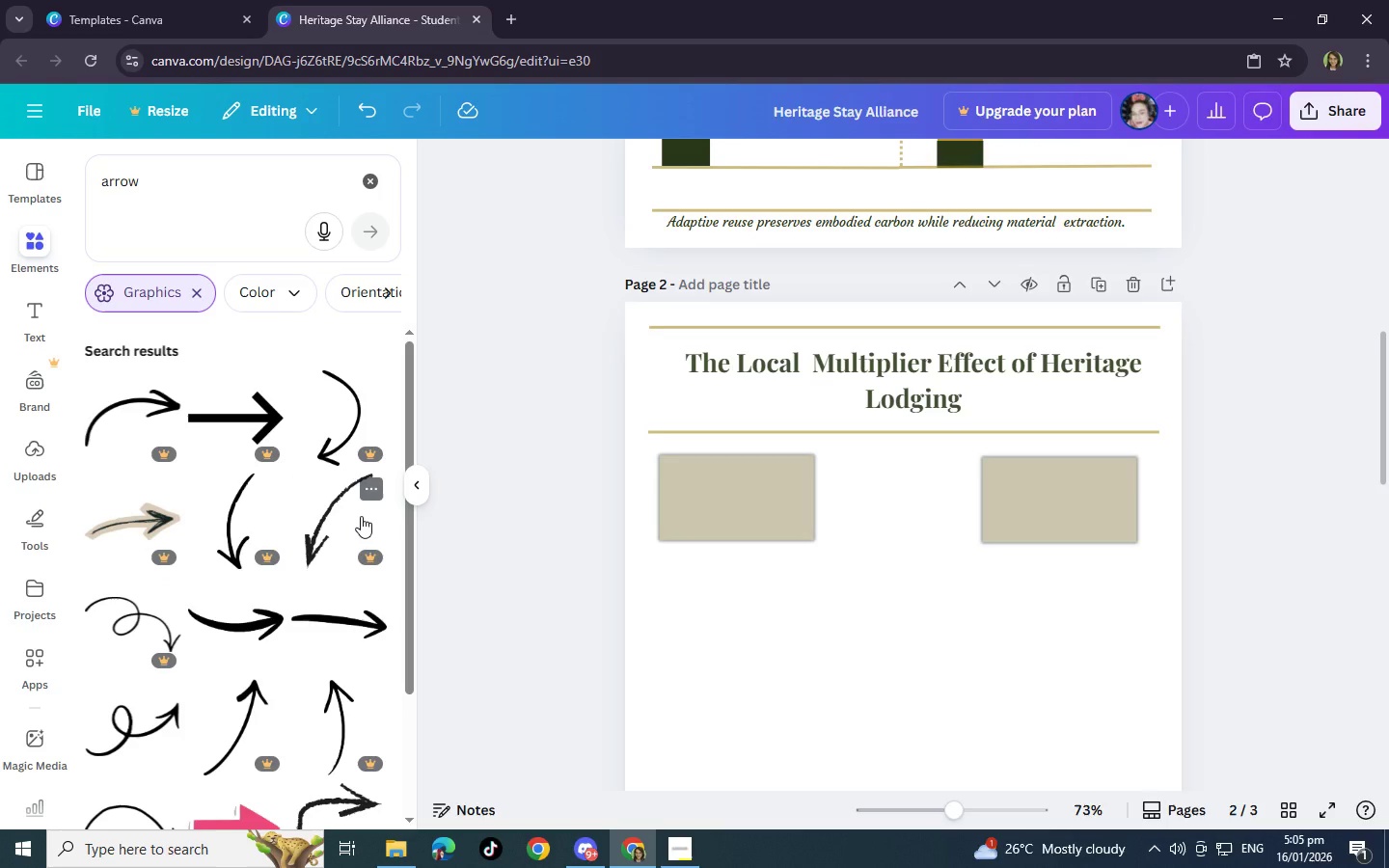 
scroll: coordinate [361, 516], scroll_direction: down, amount: 4.0
 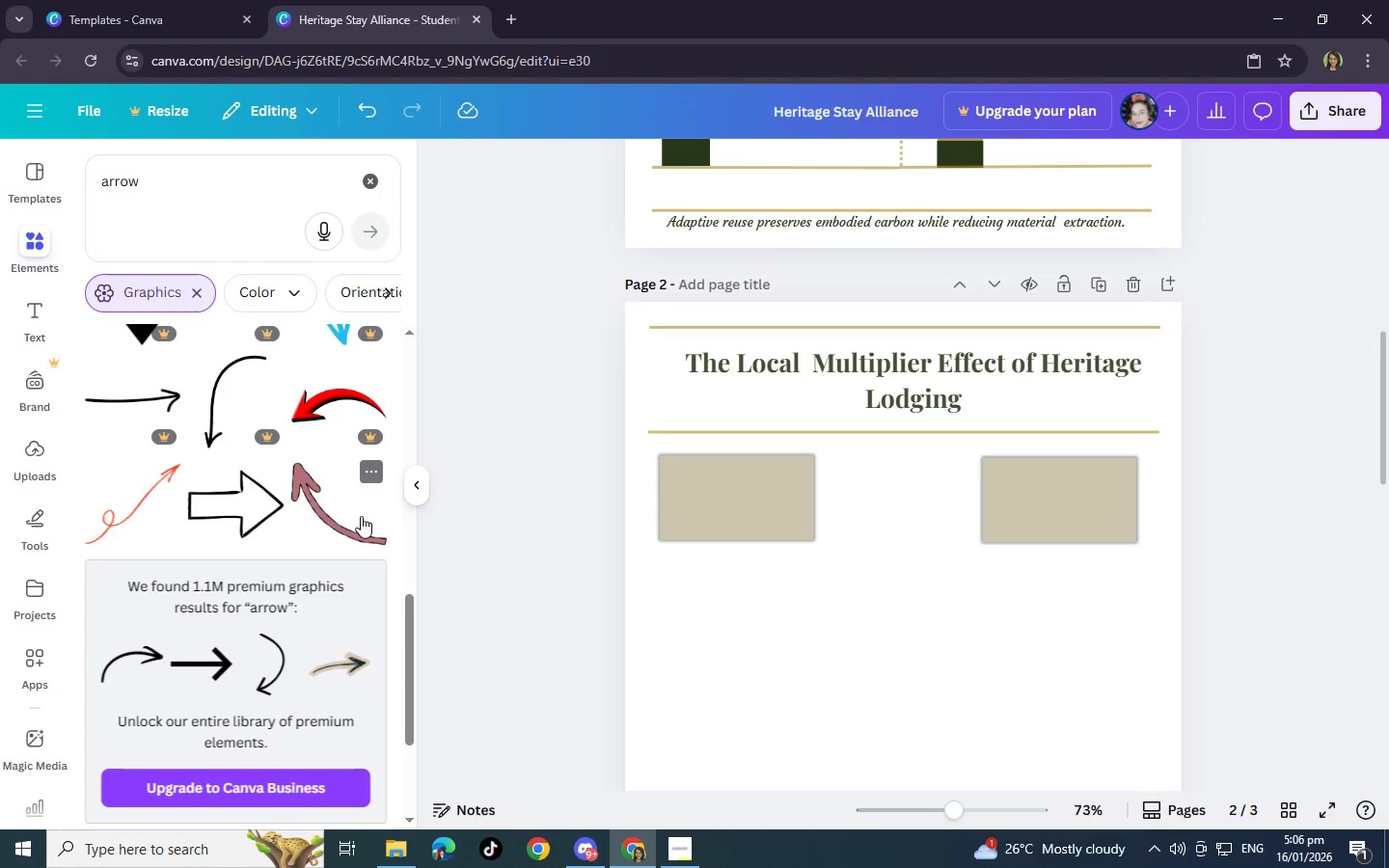 
scroll: coordinate [361, 516], scroll_direction: up, amount: 1.0
 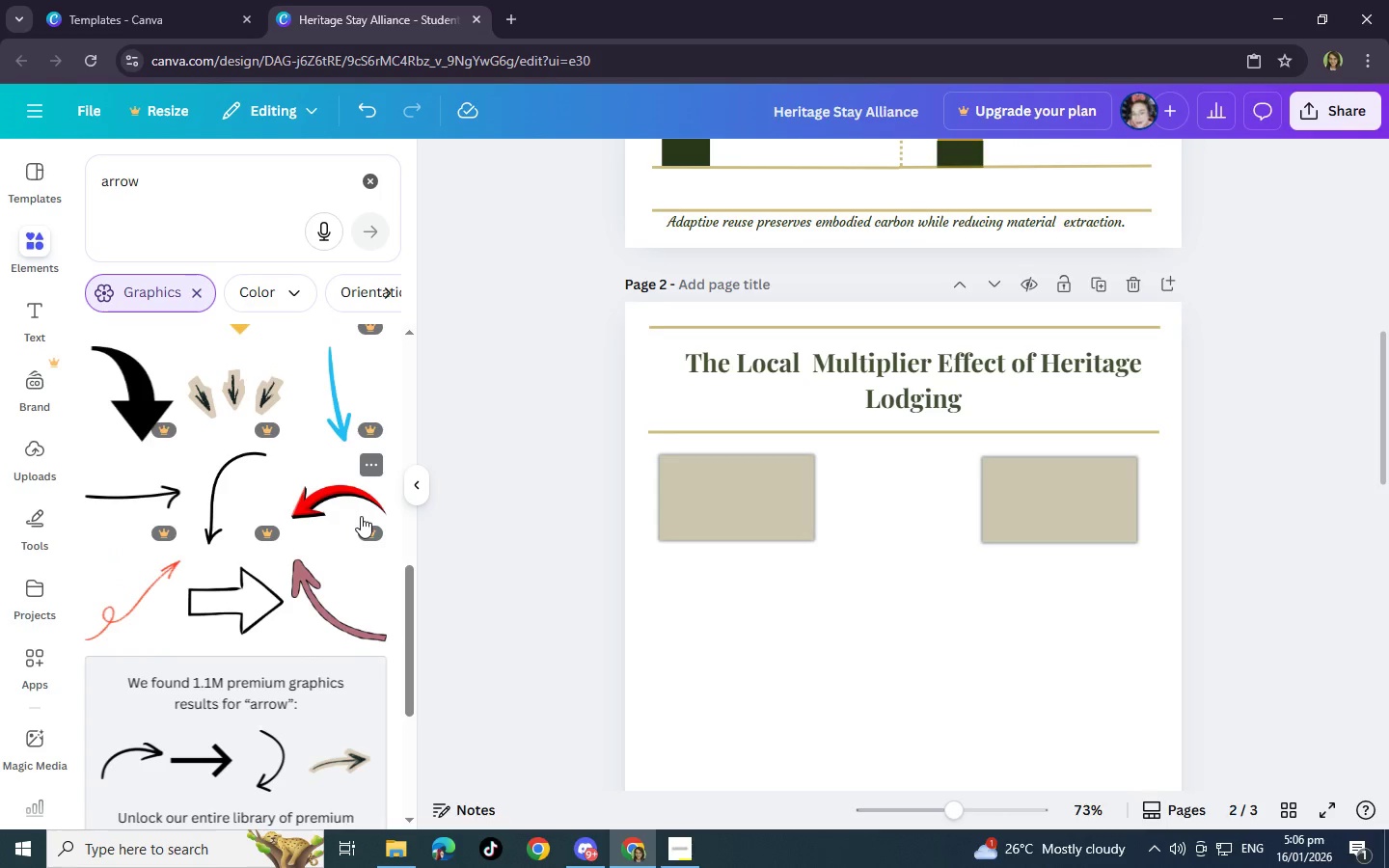 
scroll: coordinate [361, 516], scroll_direction: down, amount: 7.0
 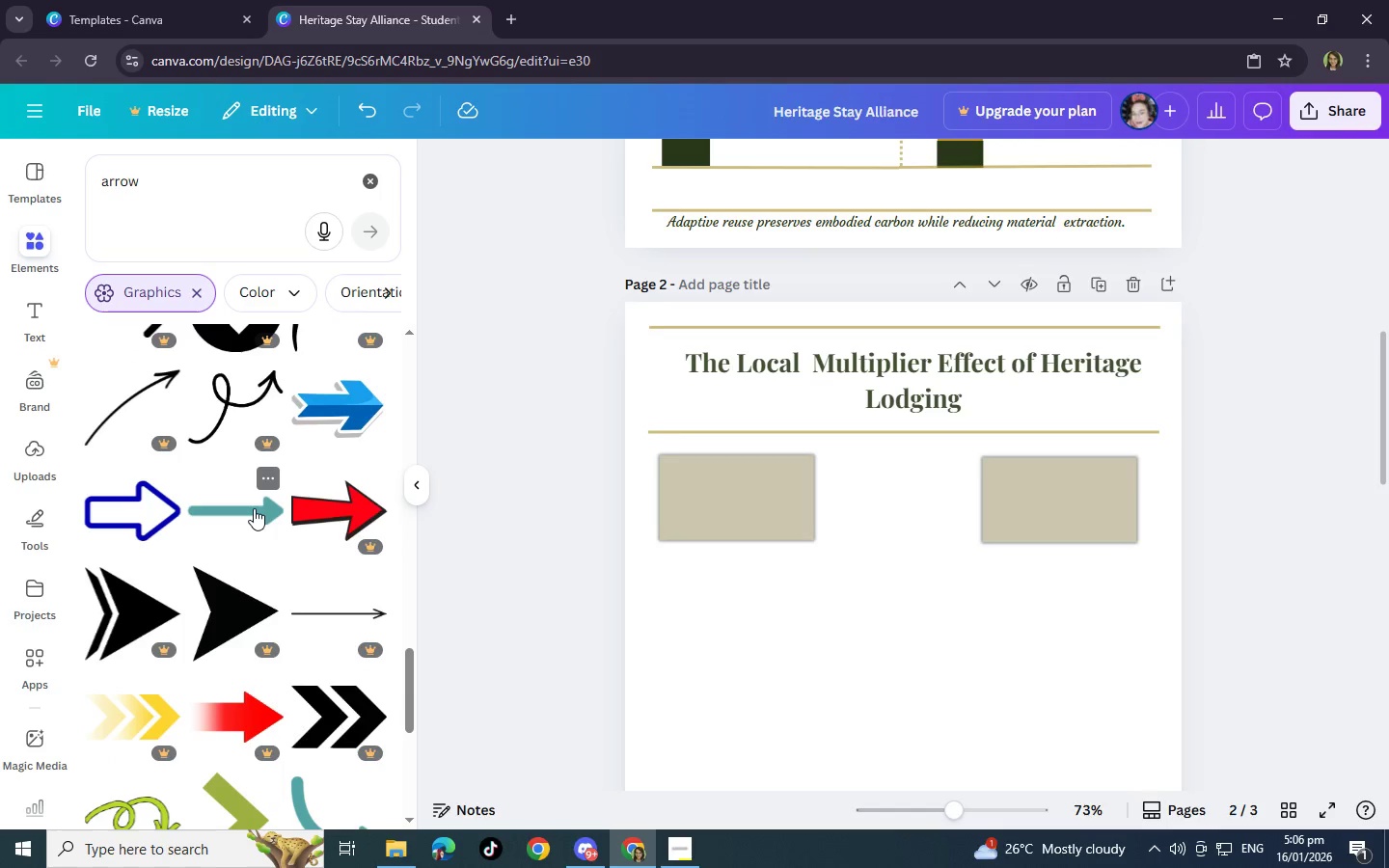 
left_click([247, 509])
 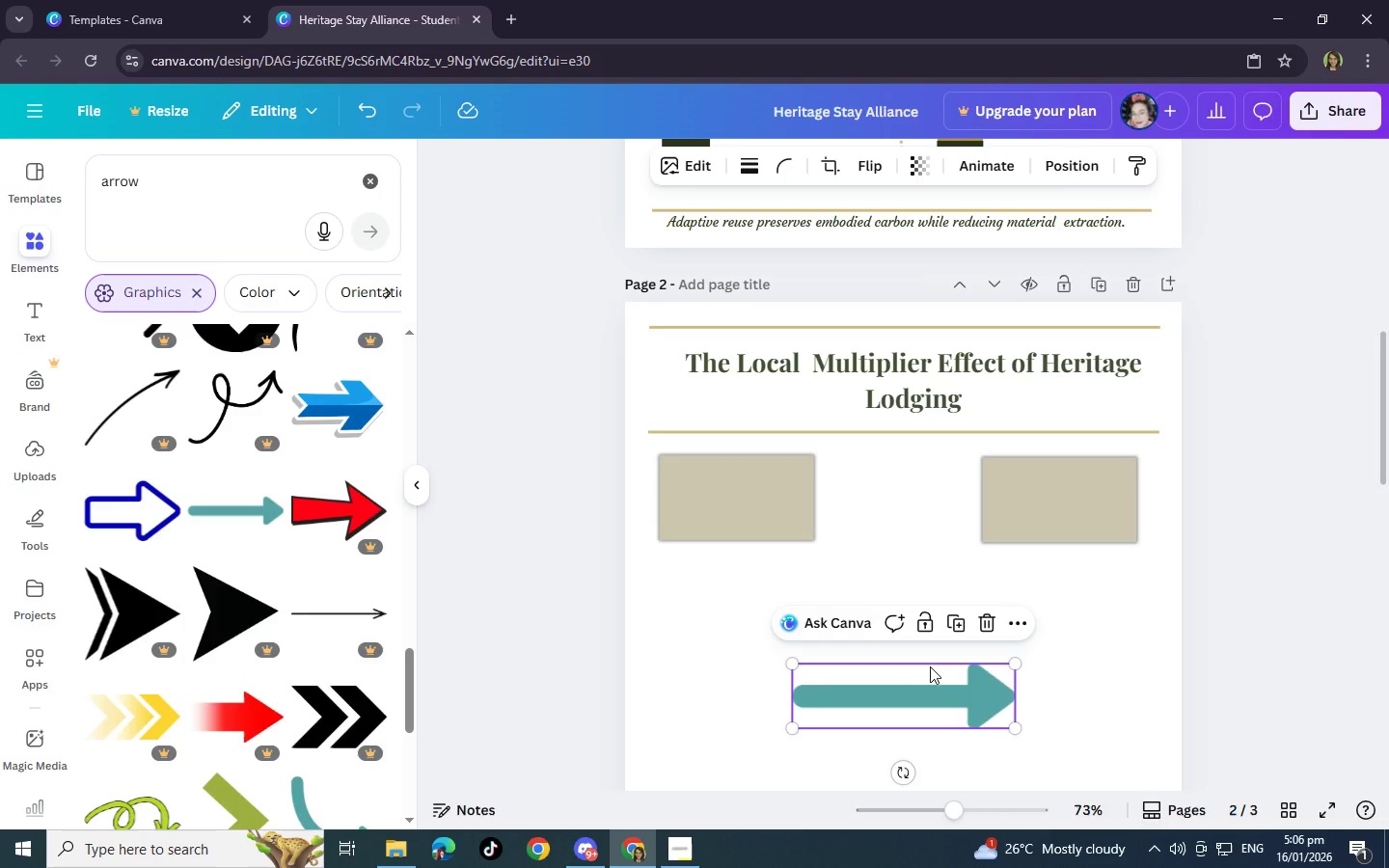 
left_click_drag(start_coordinate=[977, 706], to_coordinate=[846, 626])
 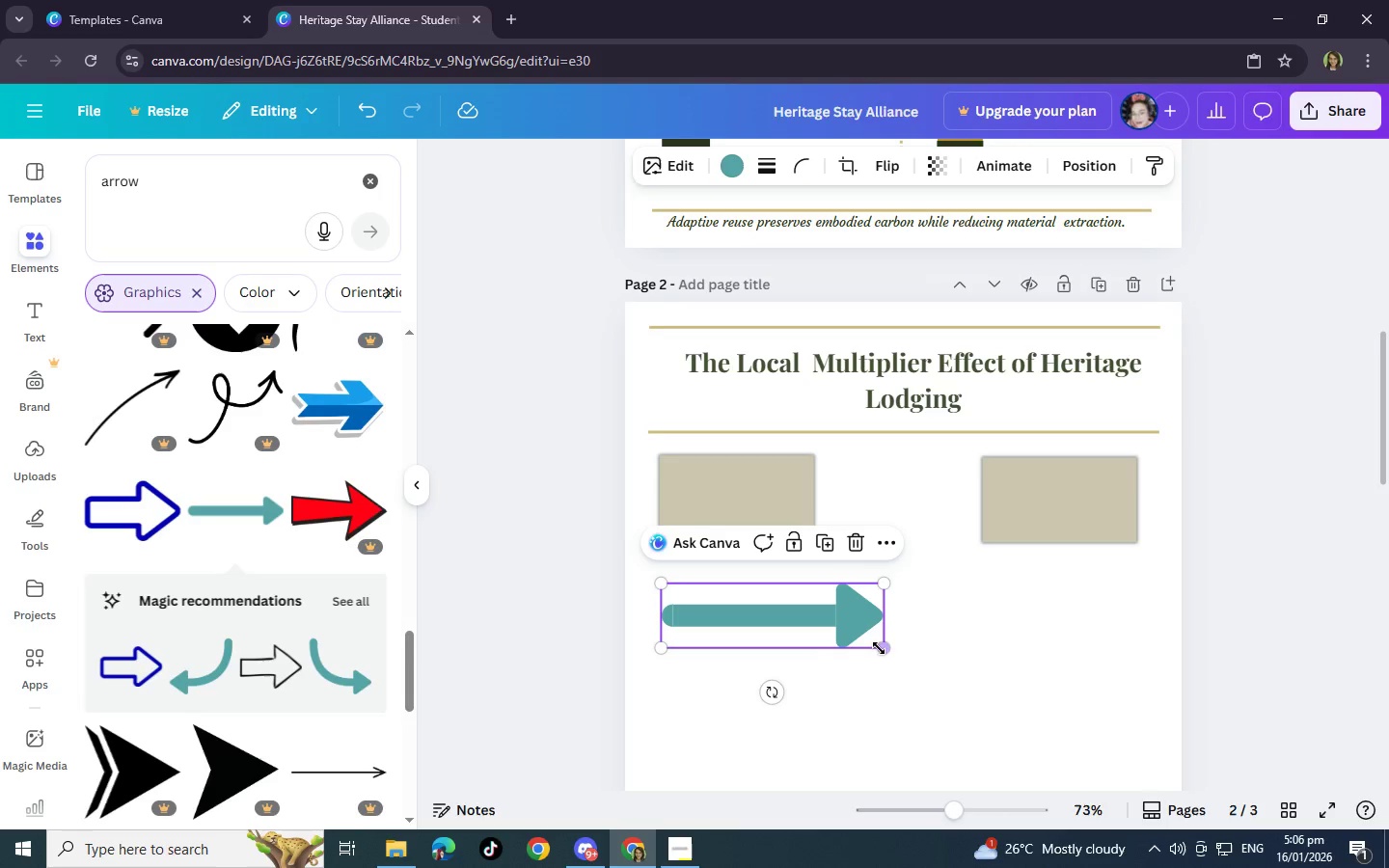 
left_click_drag(start_coordinate=[883, 650], to_coordinate=[817, 578])
 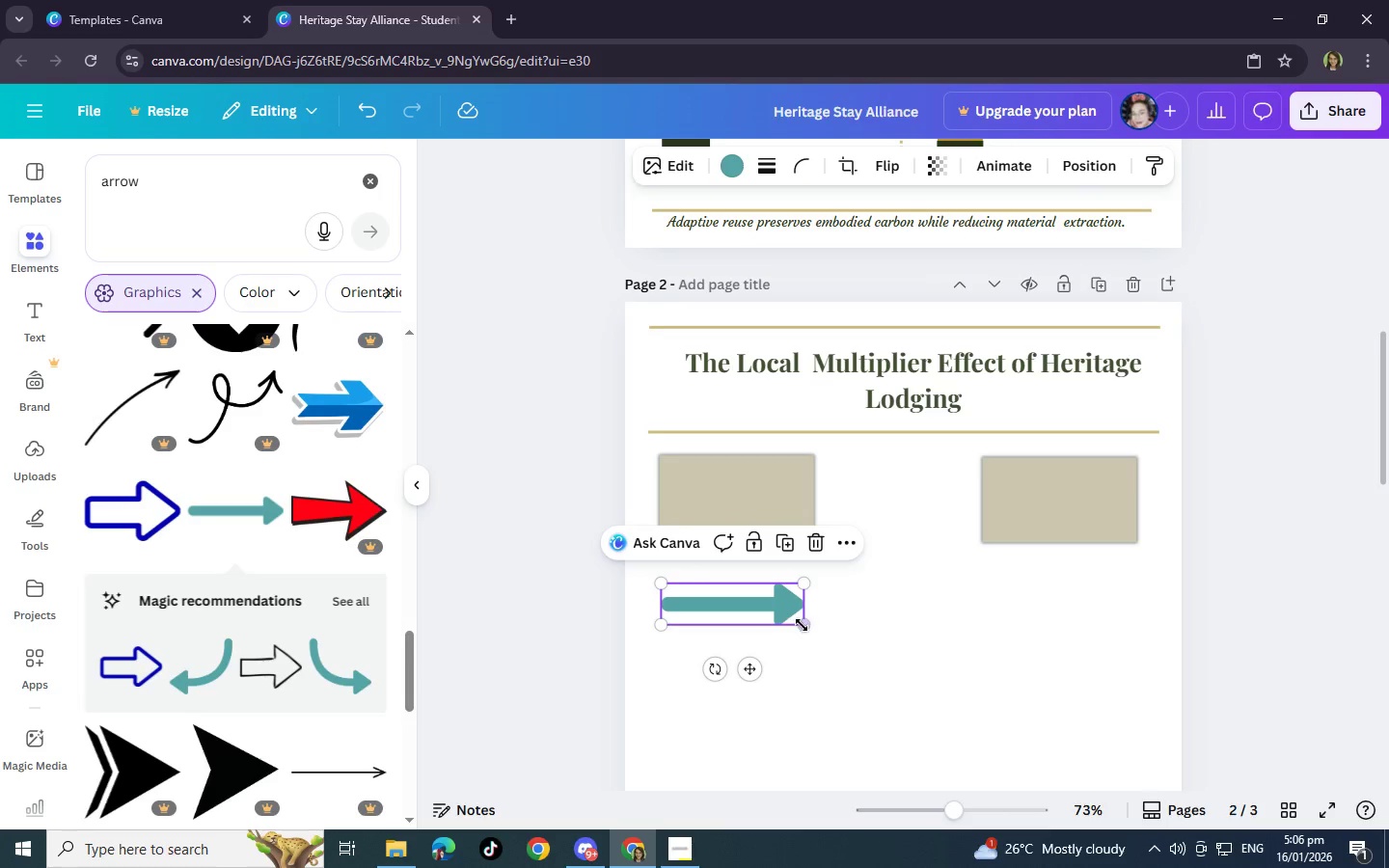 
left_click_drag(start_coordinate=[803, 626], to_coordinate=[783, 609])
 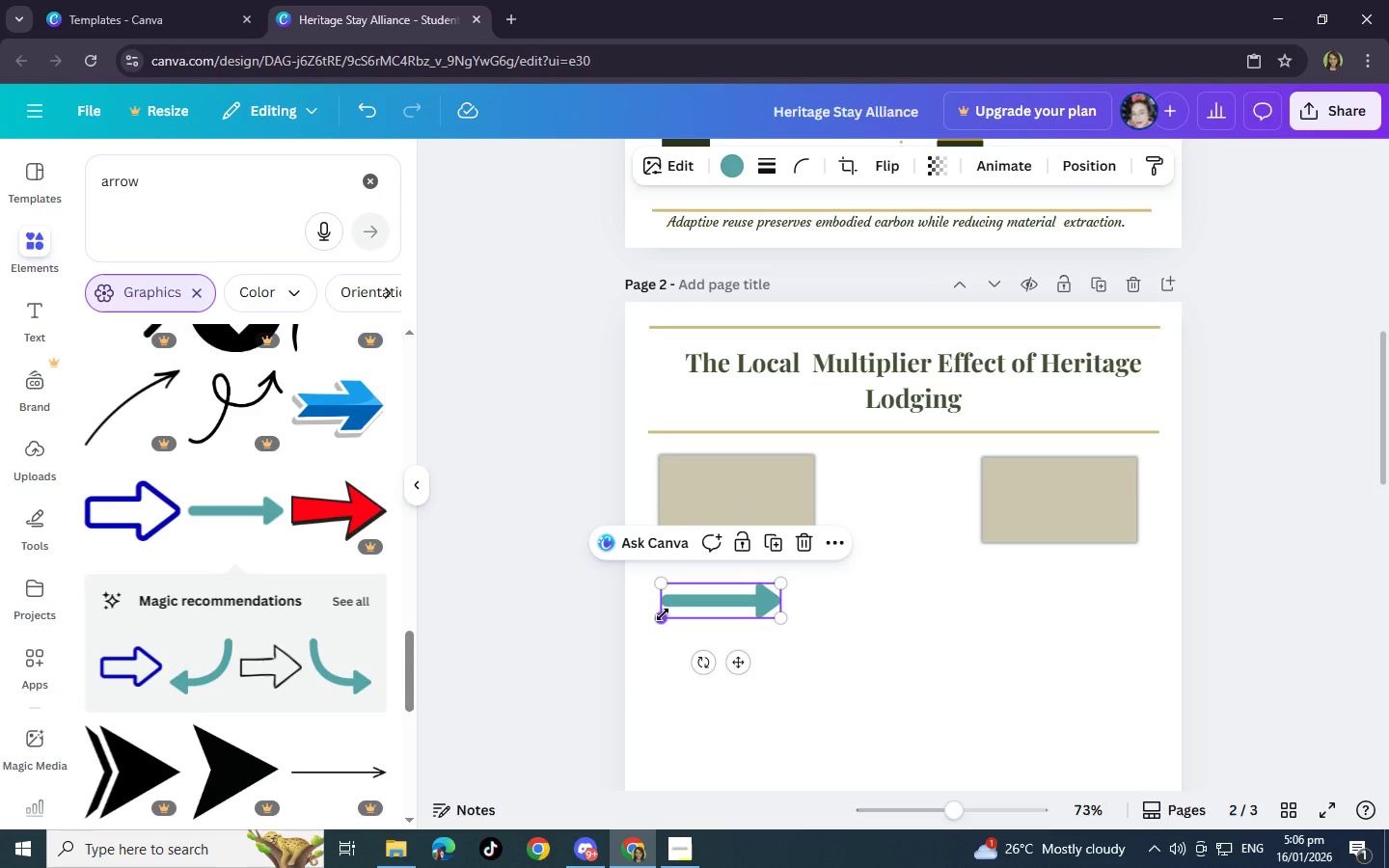 
left_click_drag(start_coordinate=[663, 614], to_coordinate=[608, 616])
 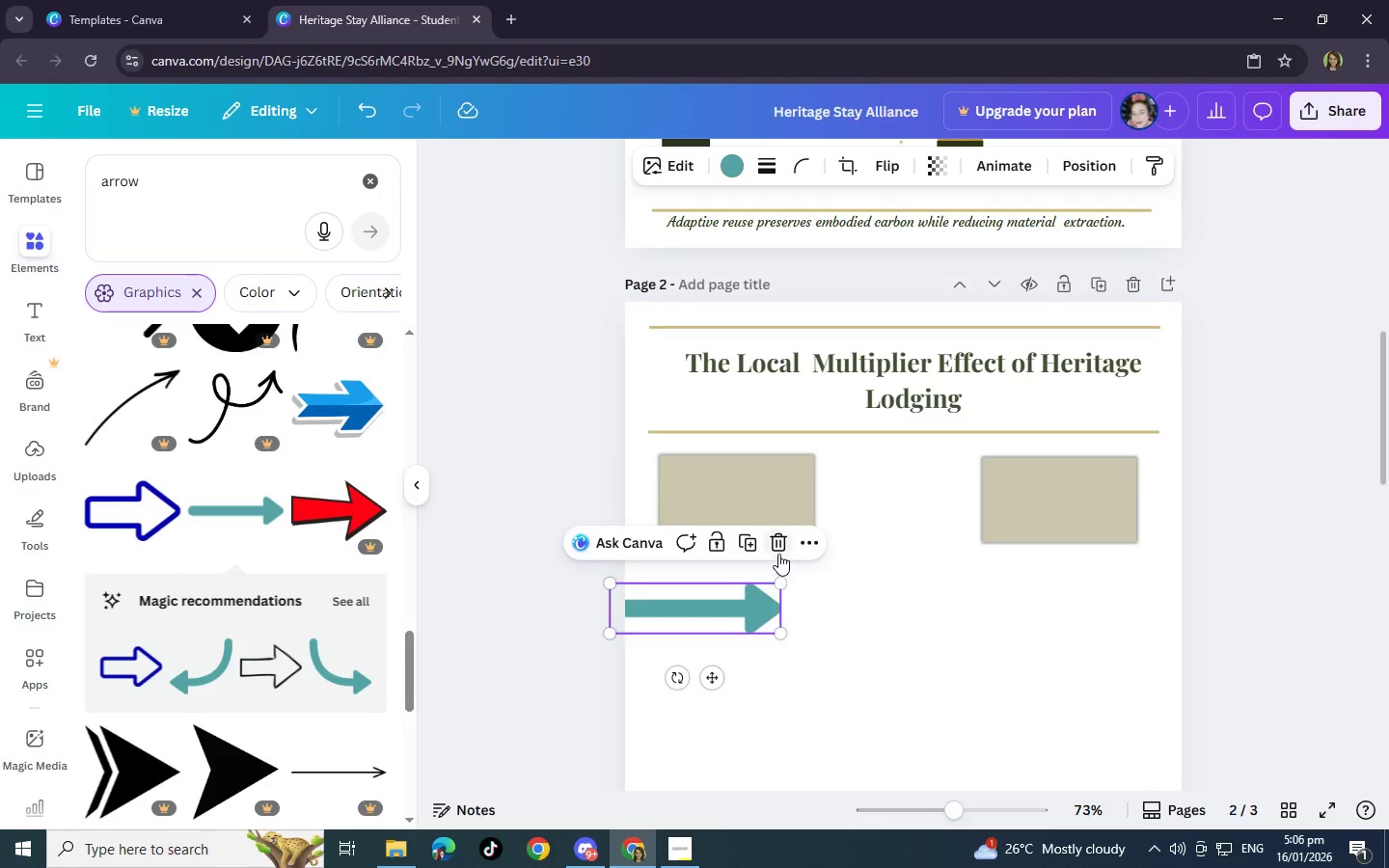 
left_click([777, 551])
 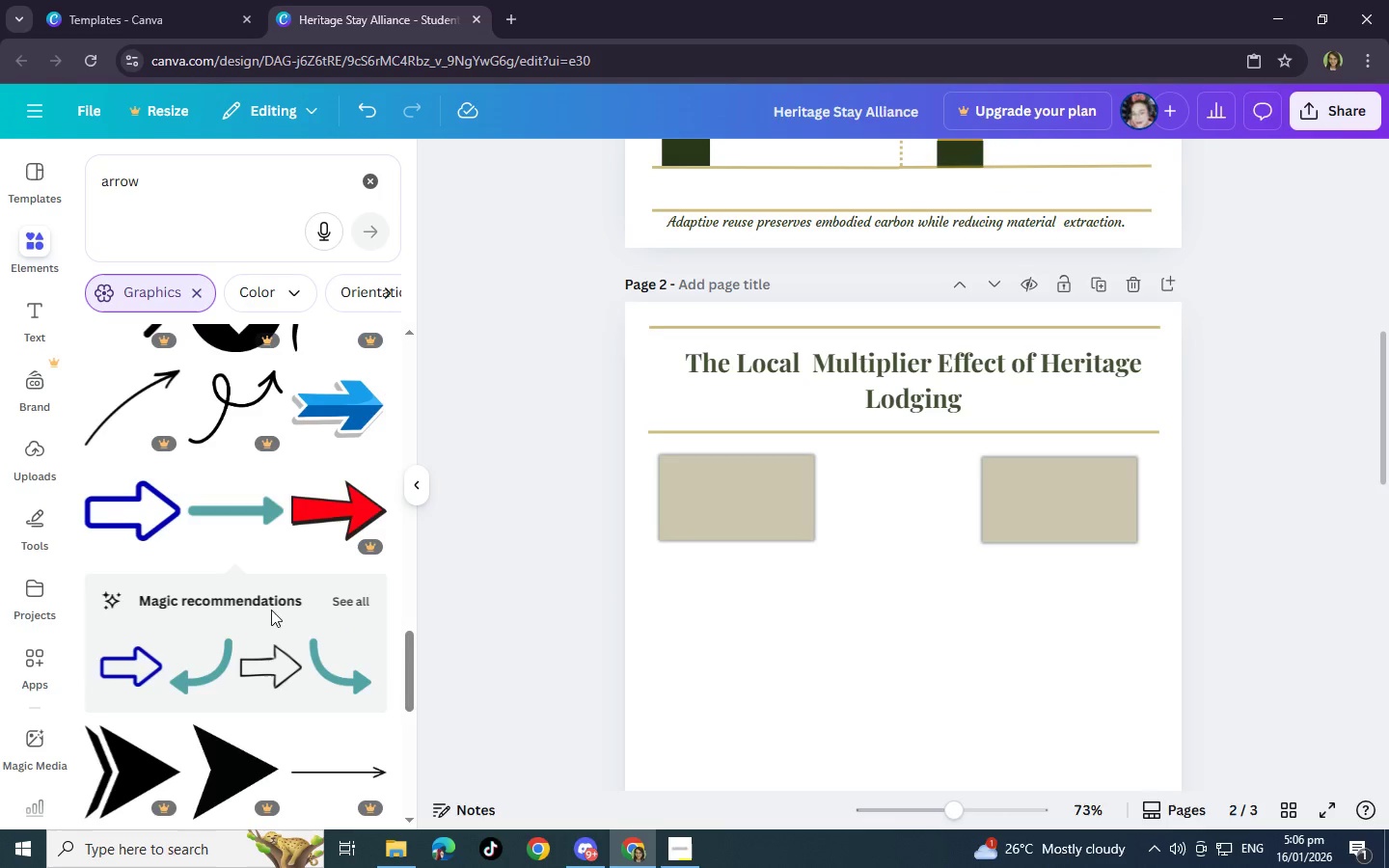 
scroll: coordinate [269, 628], scroll_direction: down, amount: 7.0
 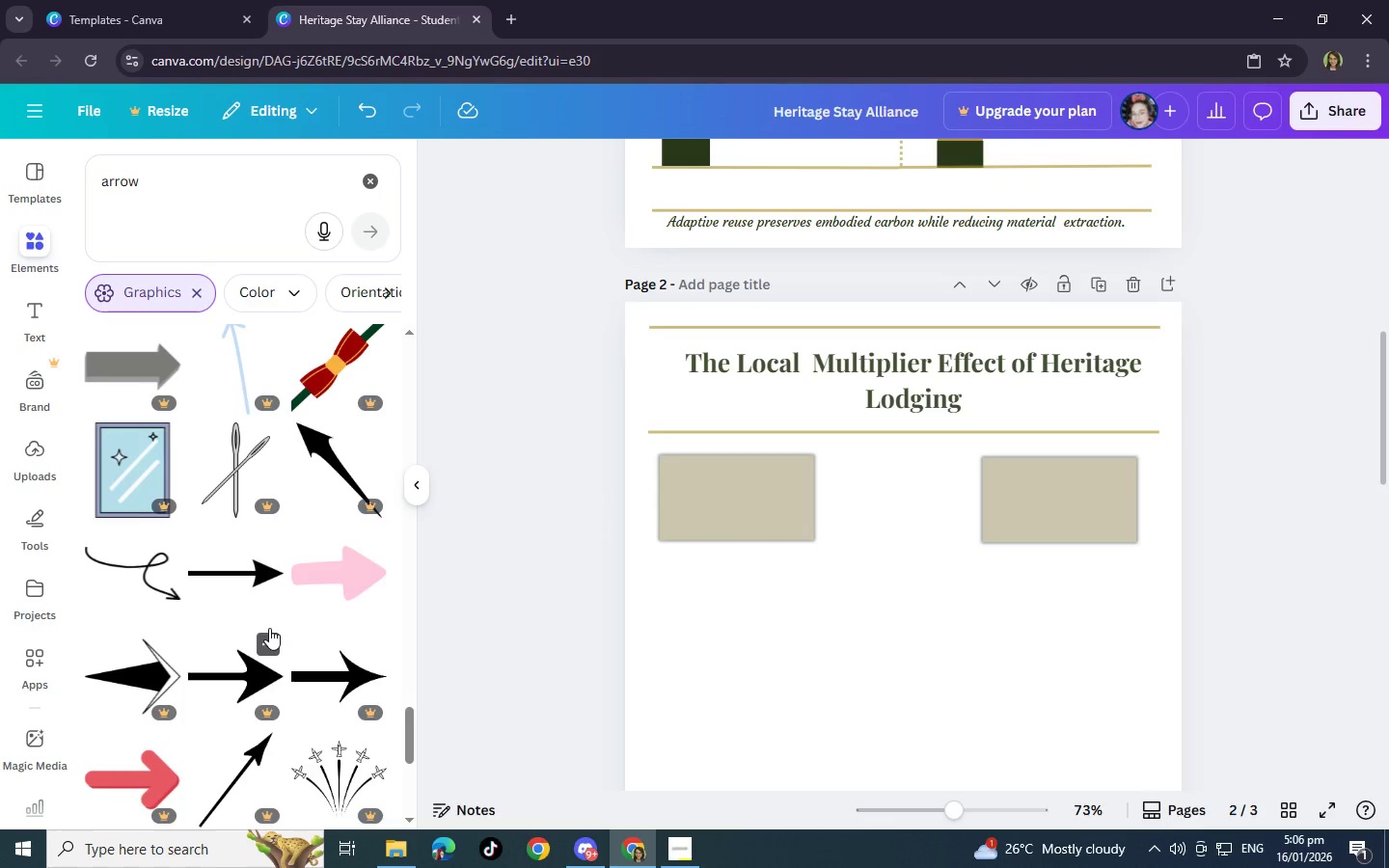 
left_click([253, 570])
 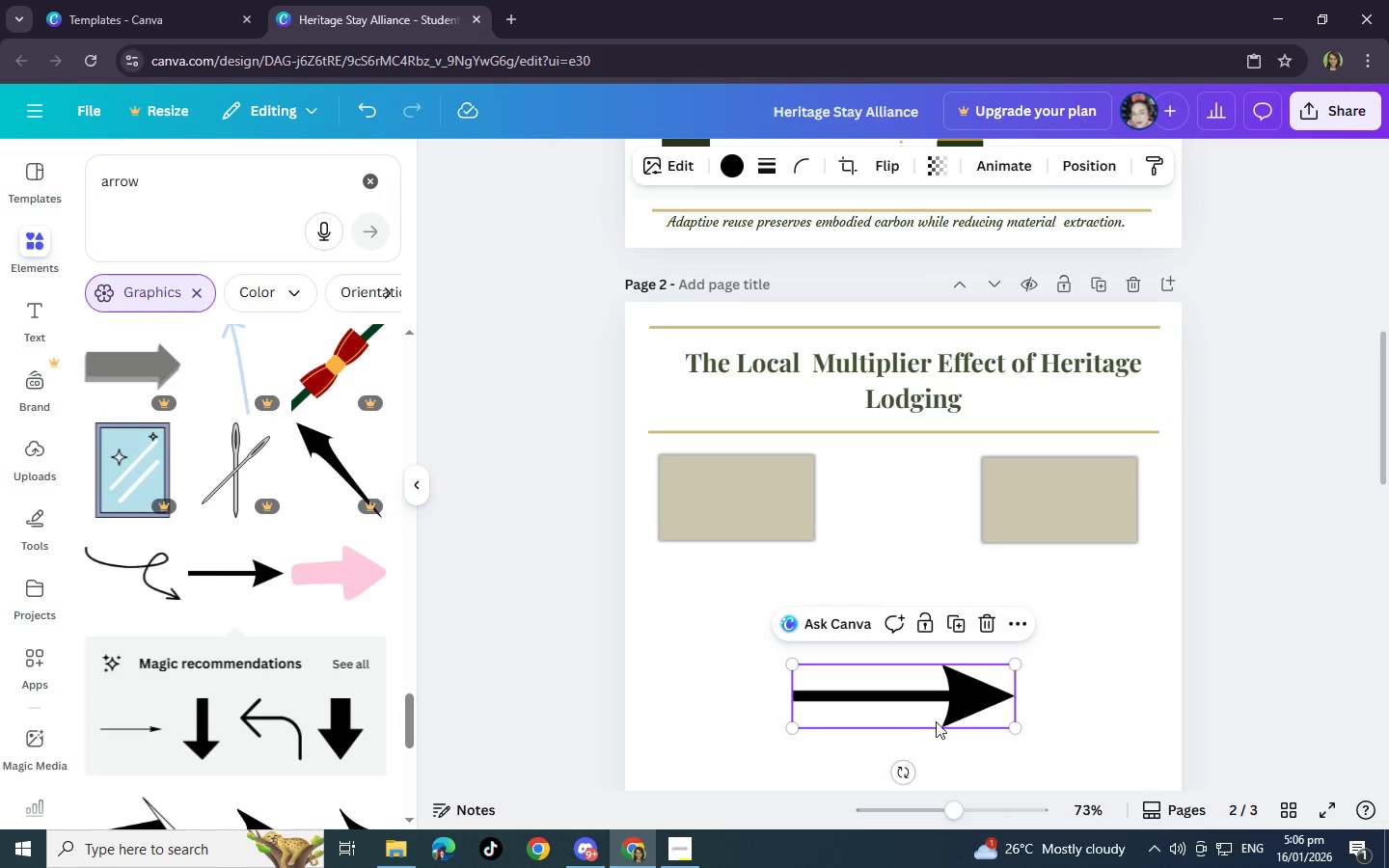 
left_click_drag(start_coordinate=[1014, 726], to_coordinate=[985, 683])
 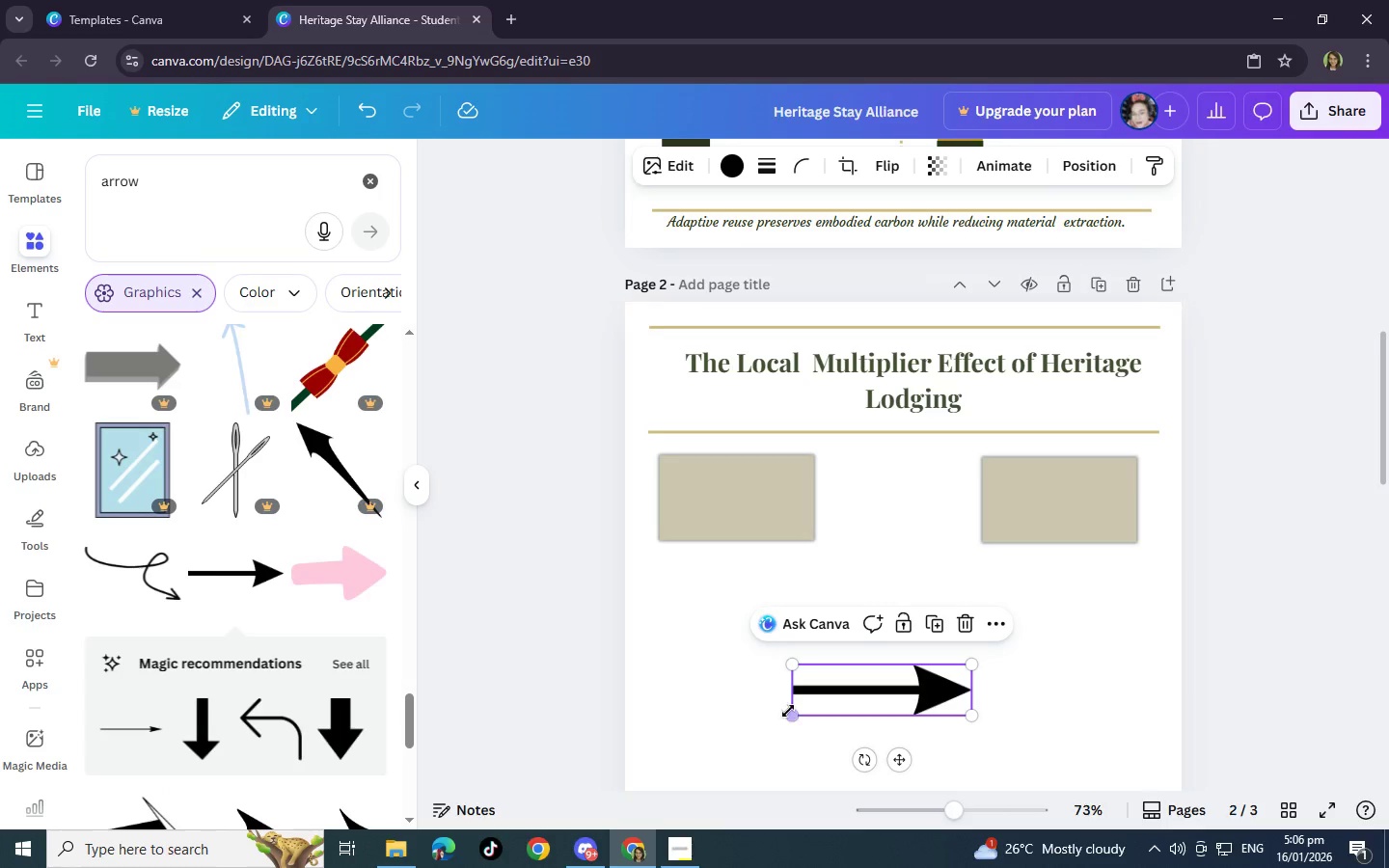 
left_click_drag(start_coordinate=[793, 711], to_coordinate=[769, 700])
 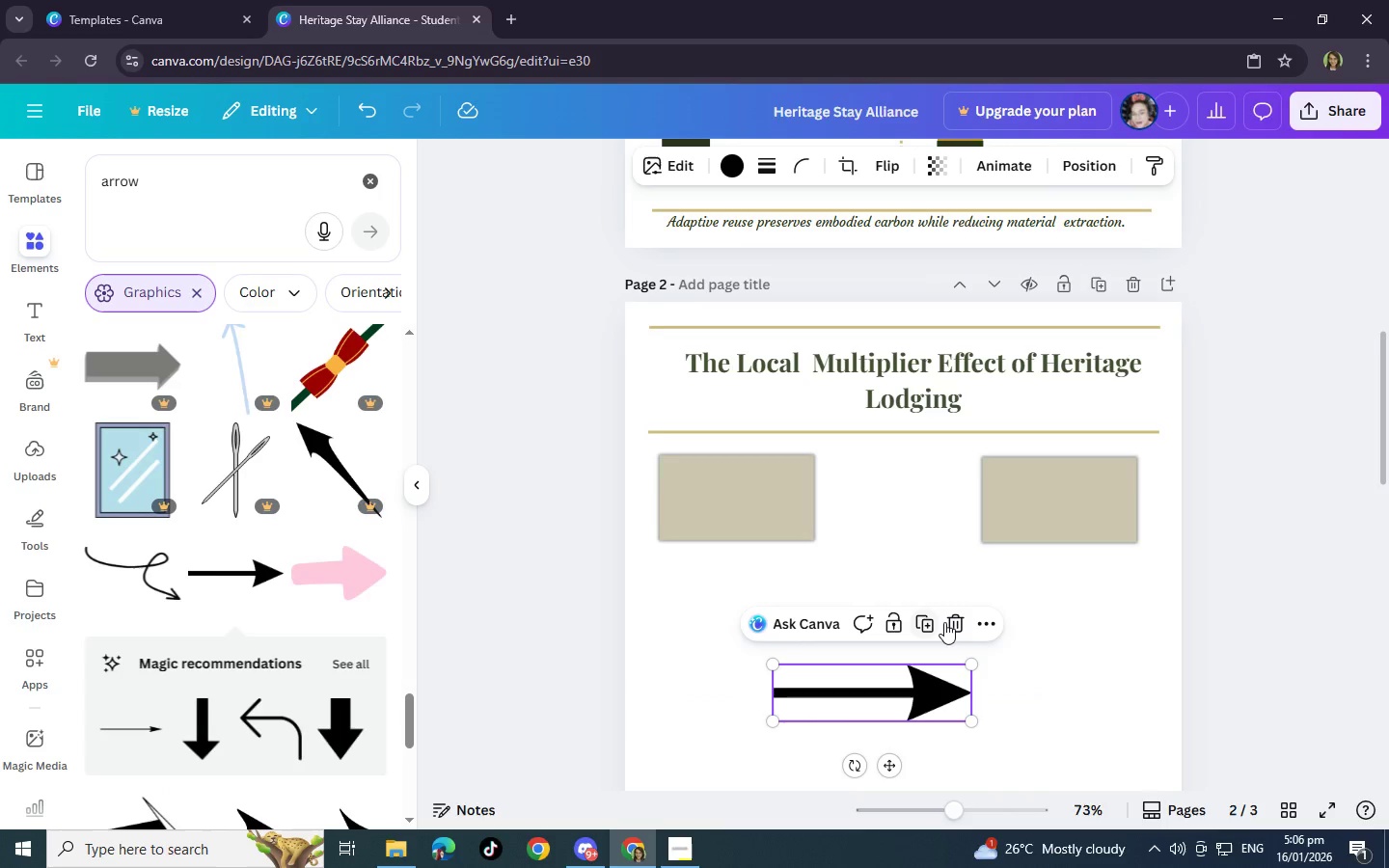 
left_click([955, 622])
 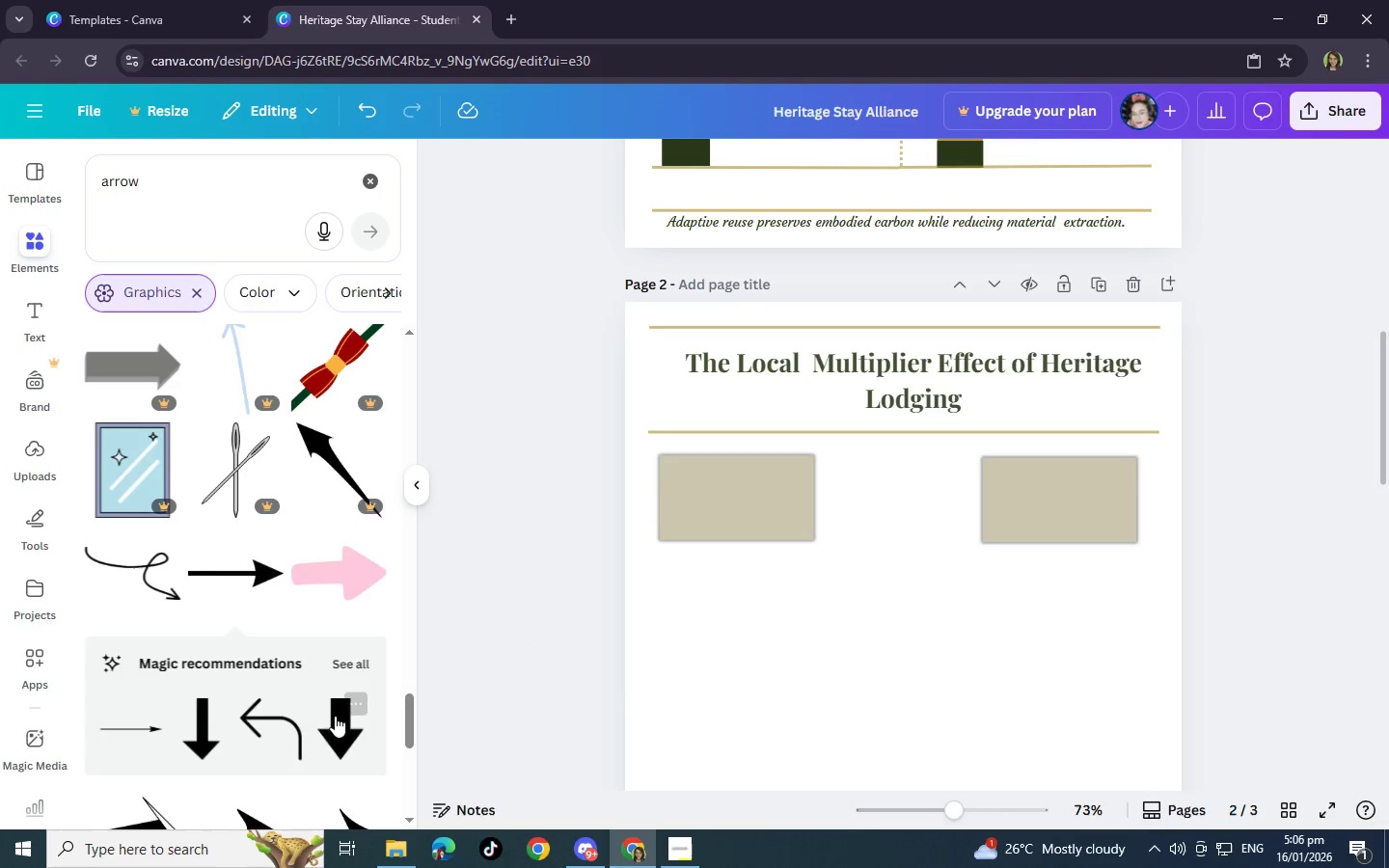 
scroll: coordinate [335, 716], scroll_direction: down, amount: 1.0
 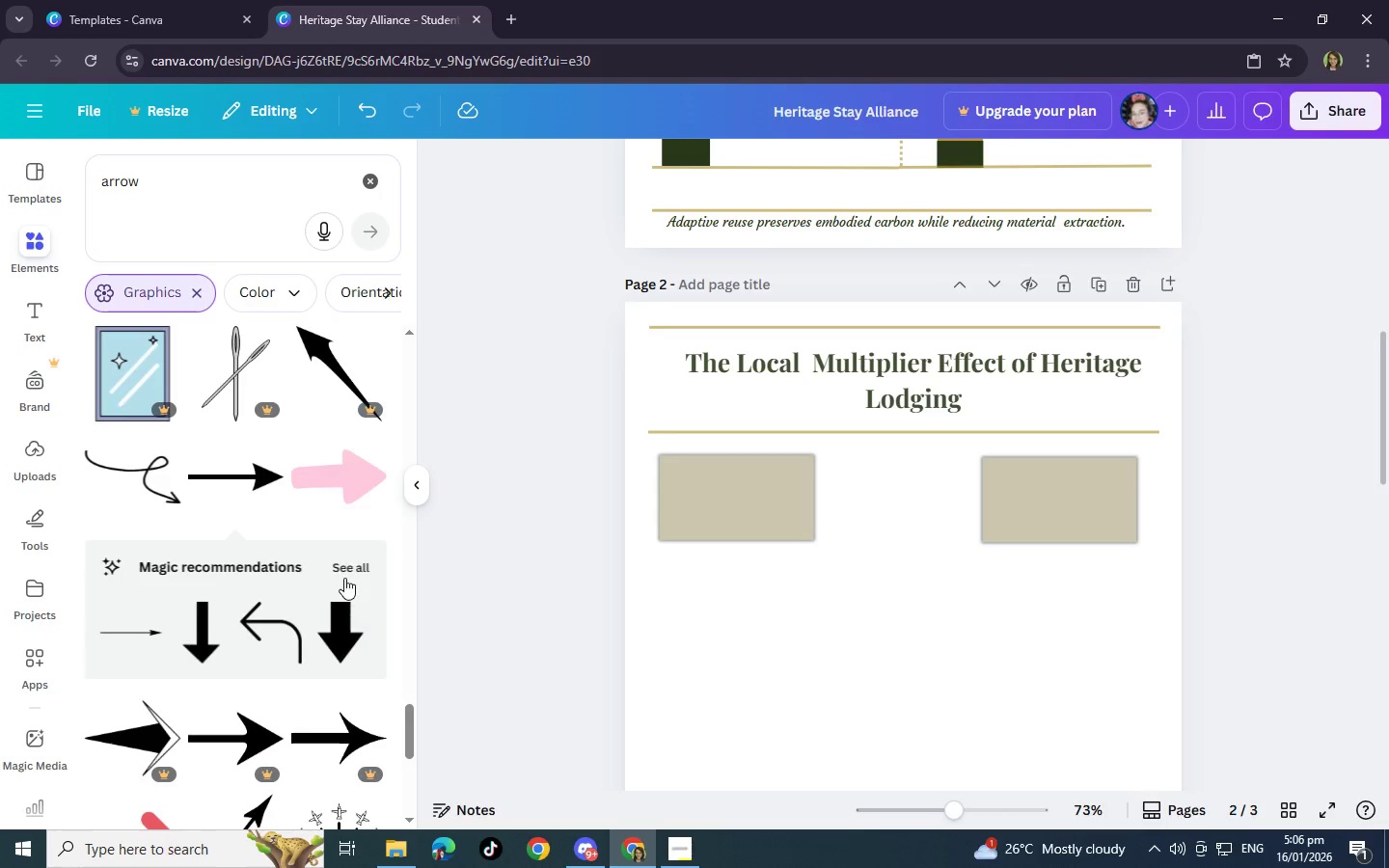 
left_click([353, 561])
 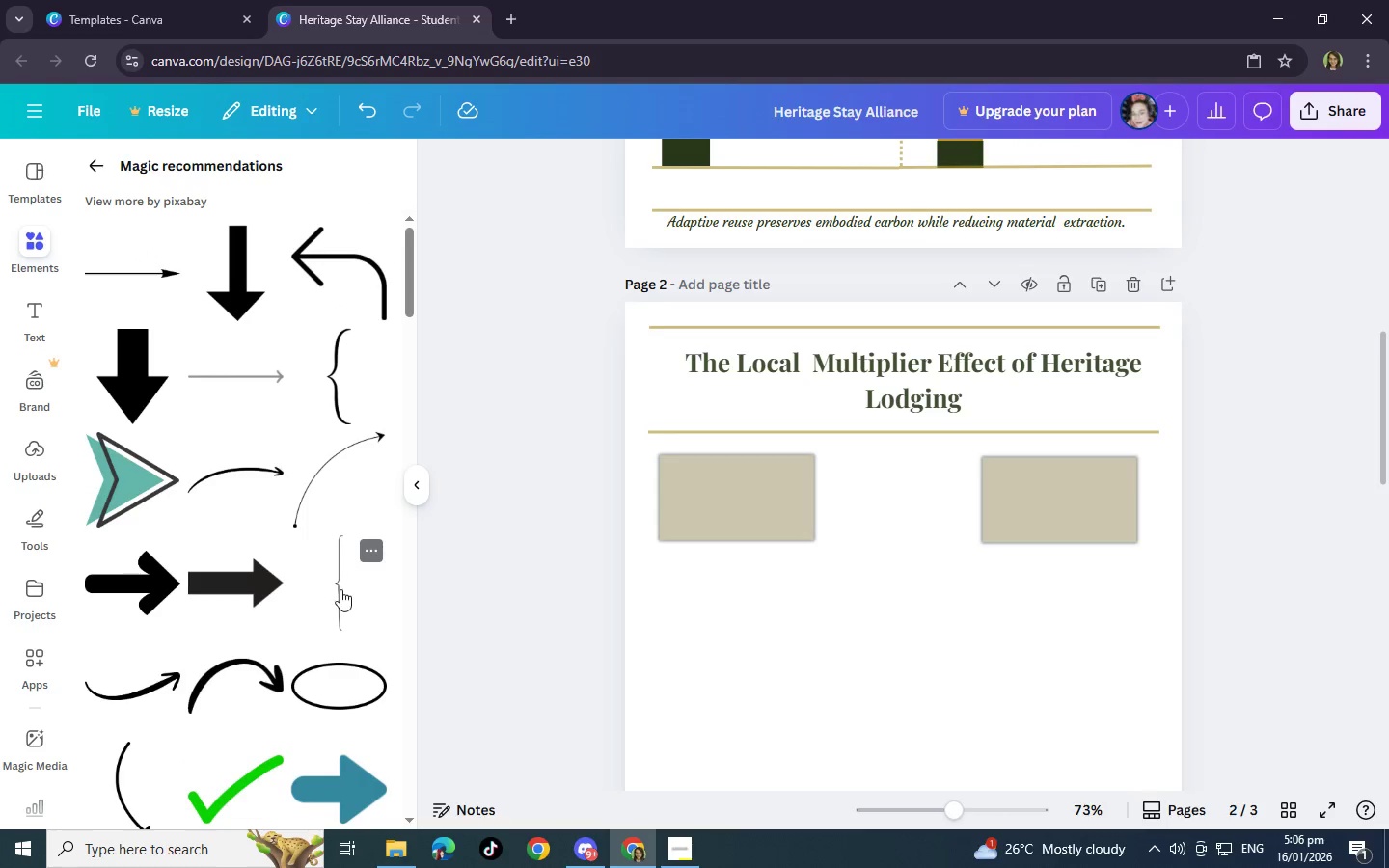 
scroll: coordinate [288, 658], scroll_direction: down, amount: 8.0
 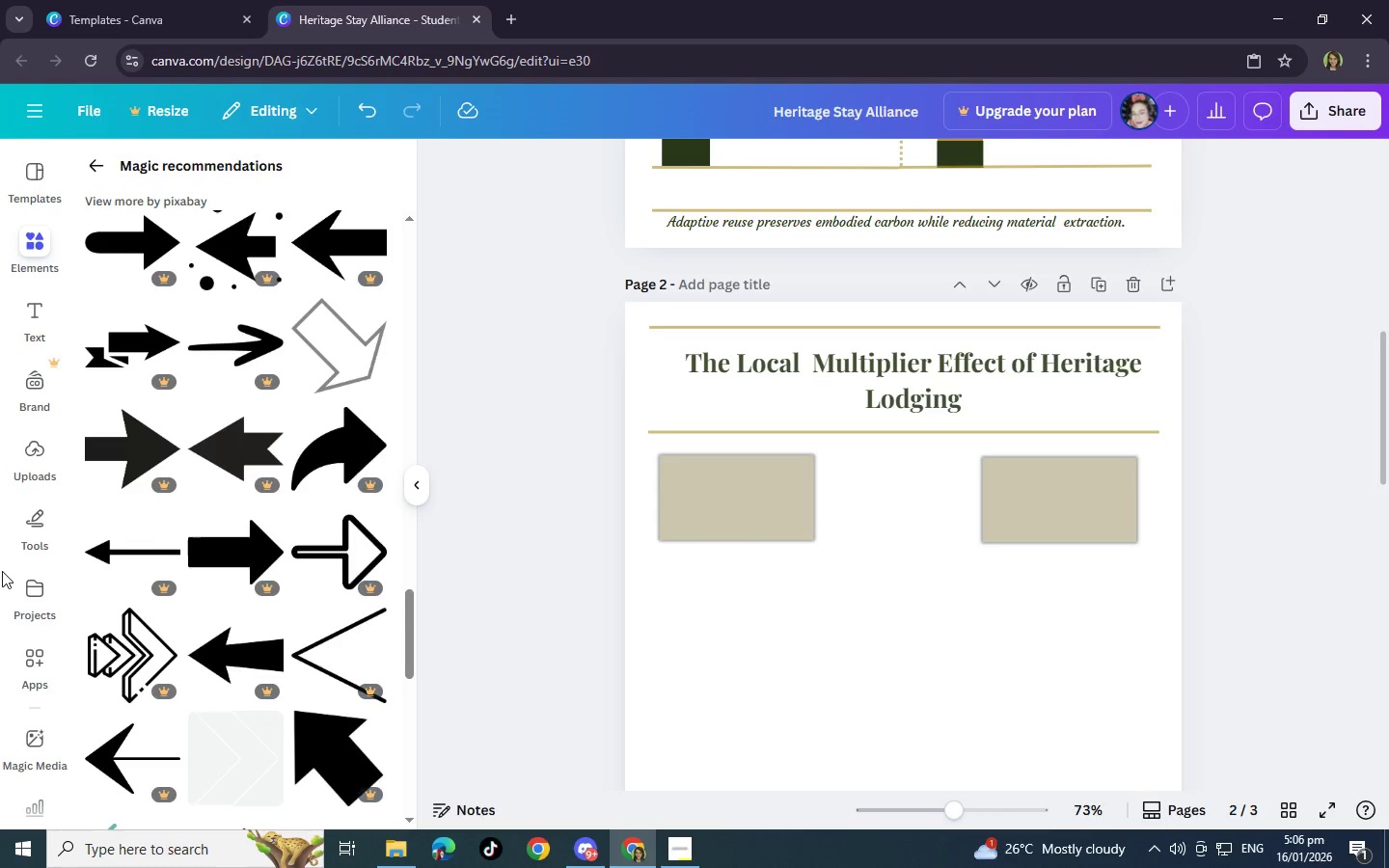 
left_click([106, 552])
 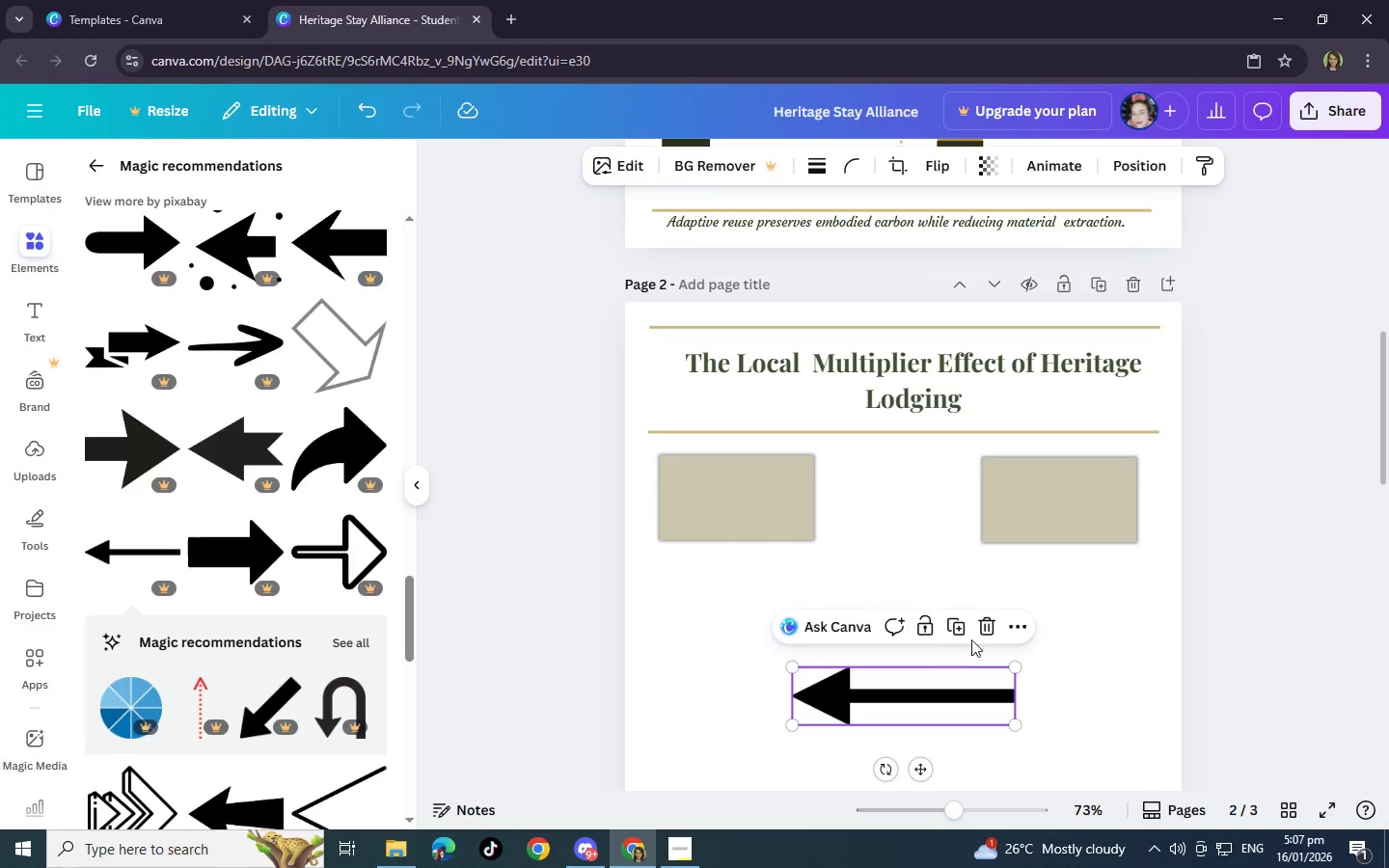 
left_click([984, 627])
 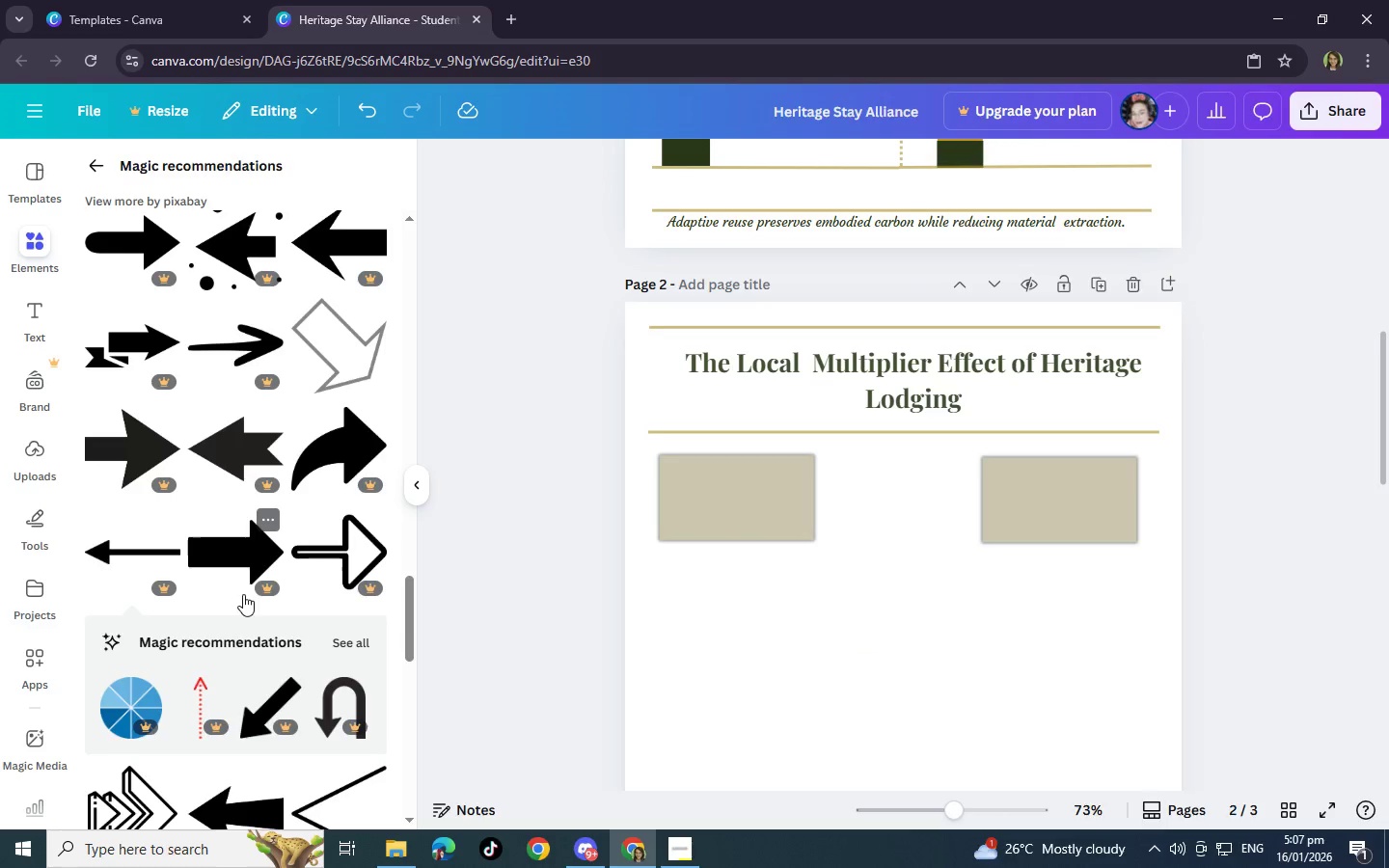 
scroll: coordinate [81, 379], scroll_direction: up, amount: 12.0
 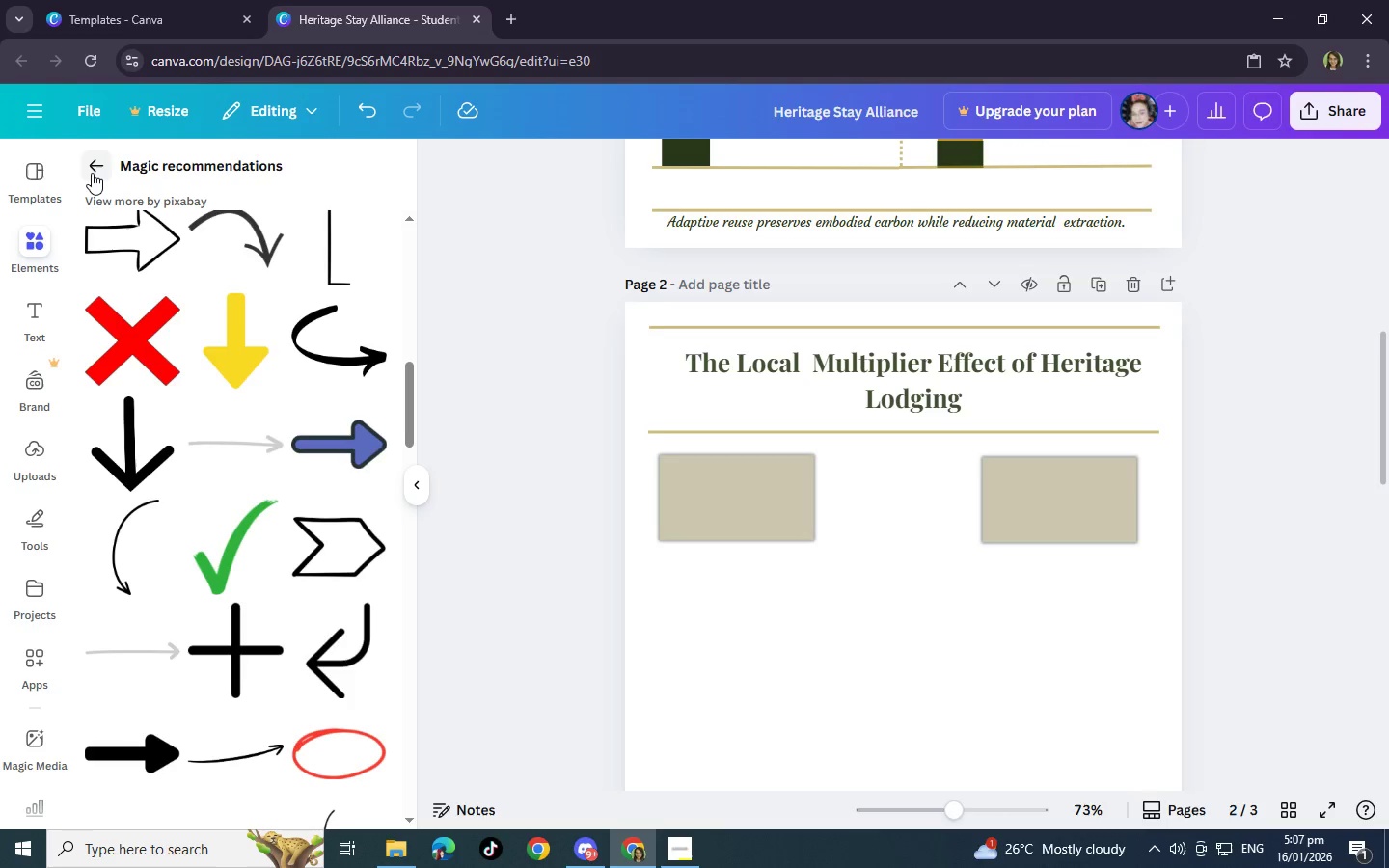 
left_click([92, 173])
 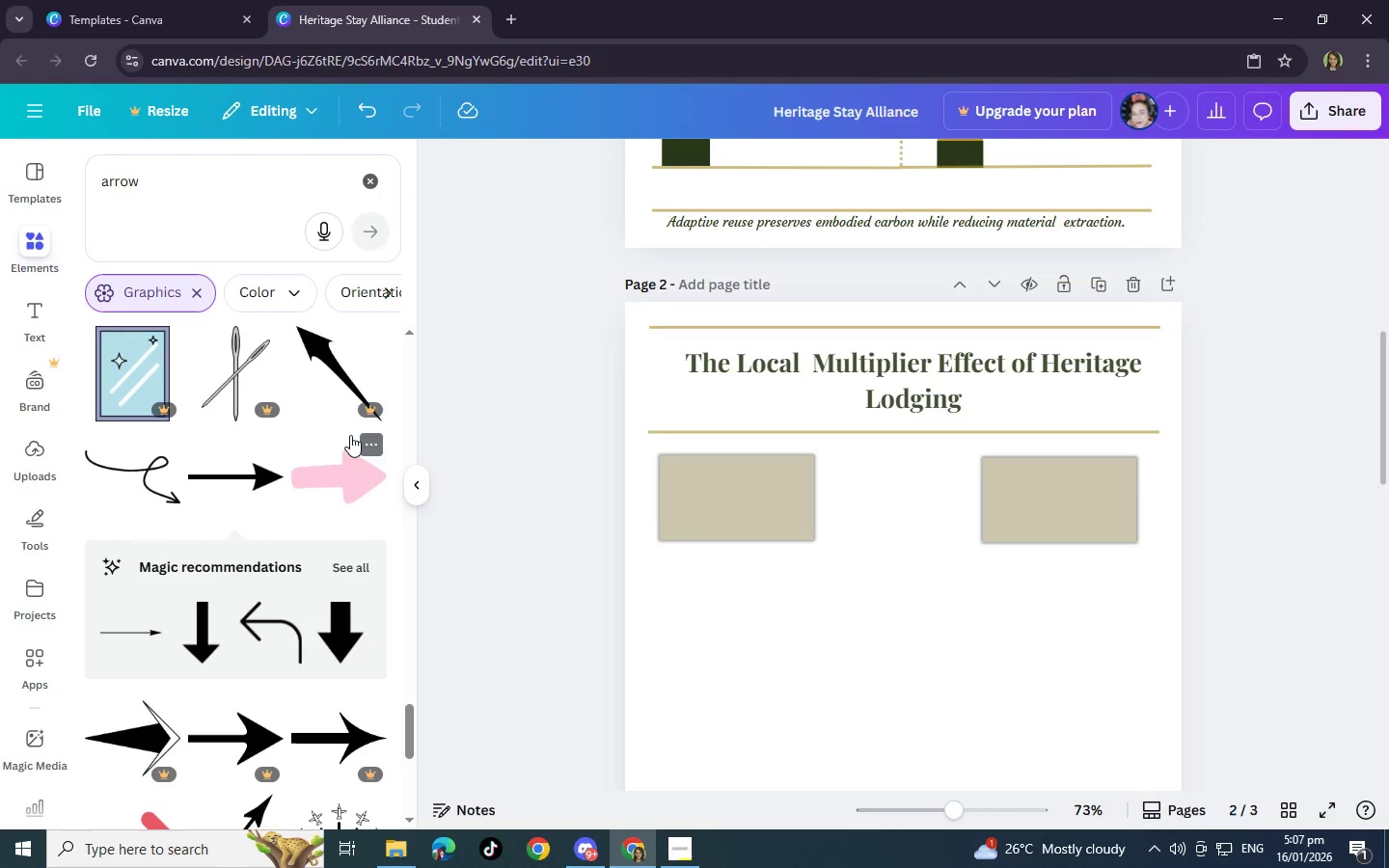 
scroll: coordinate [263, 538], scroll_direction: down, amount: 14.0
 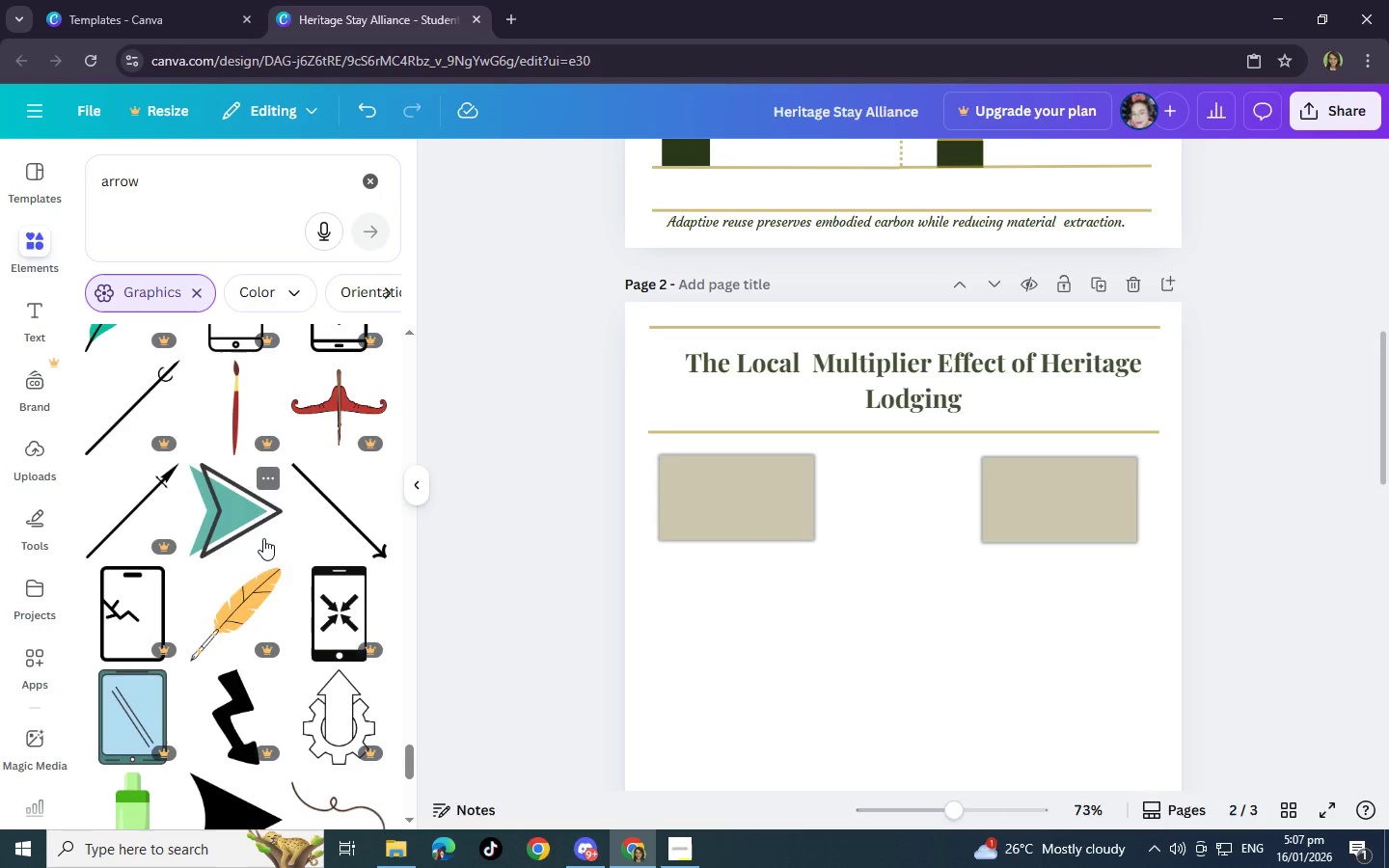 
scroll: coordinate [263, 538], scroll_direction: down, amount: 14.0
 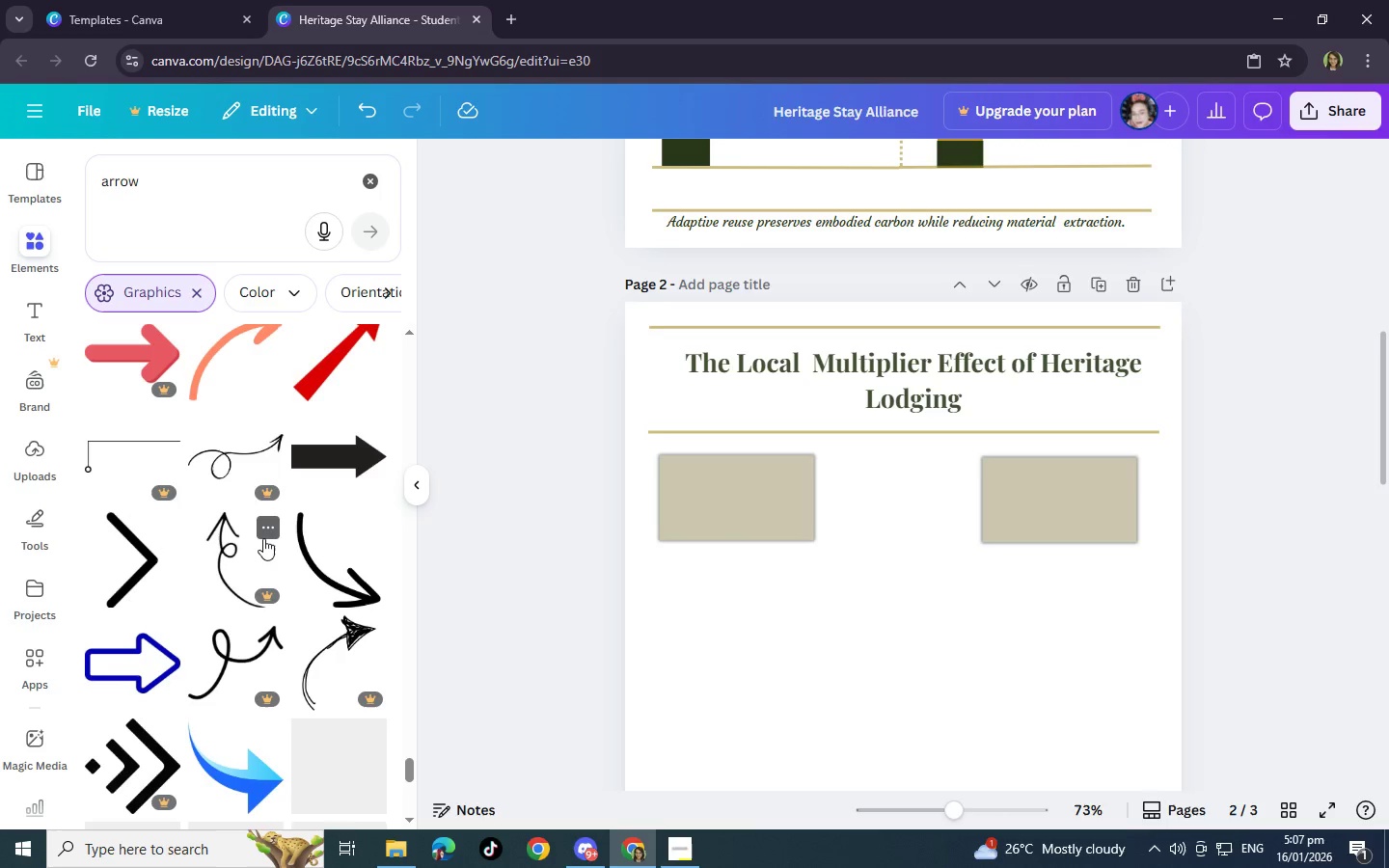 
scroll: coordinate [263, 538], scroll_direction: down, amount: 12.0
 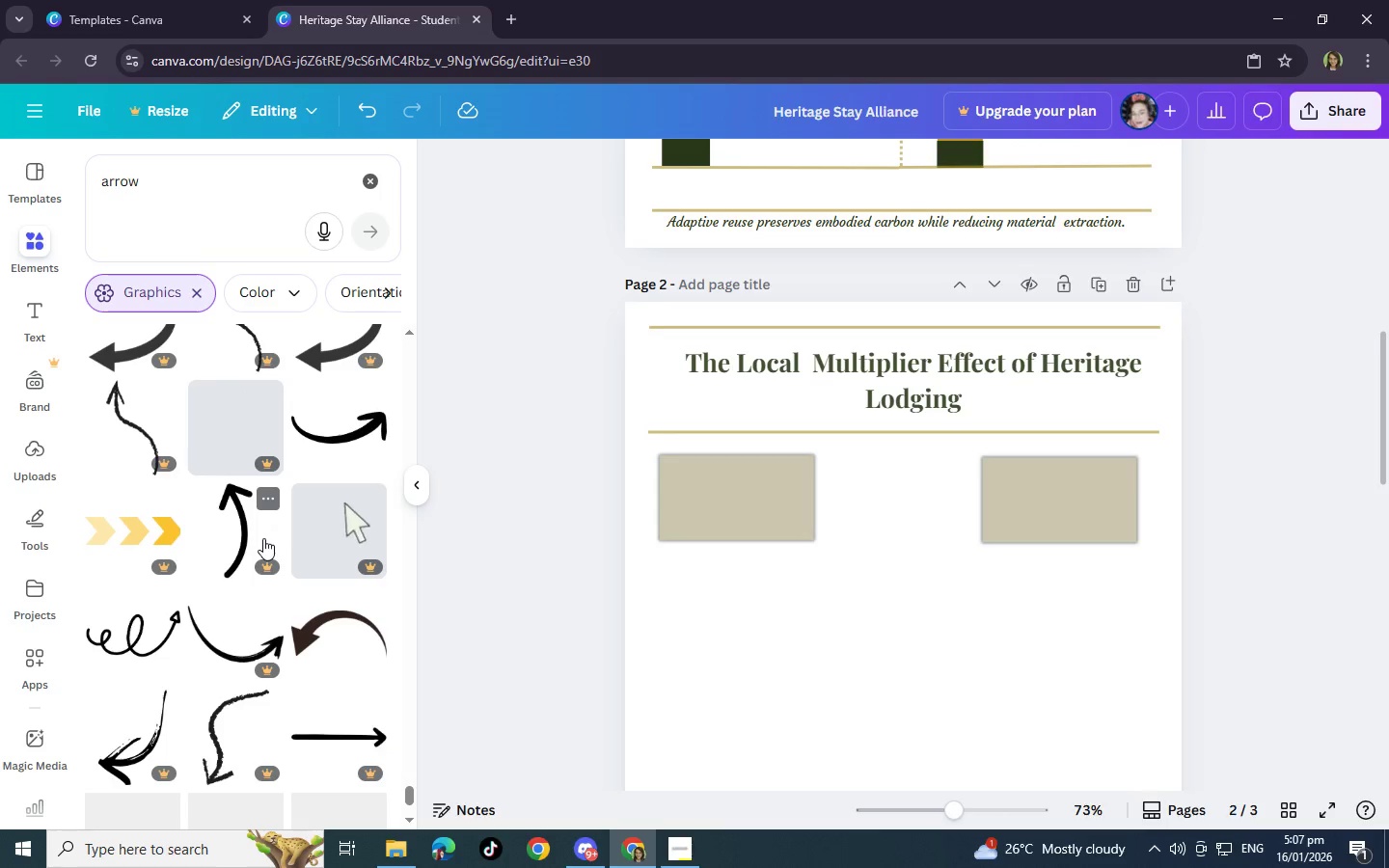 
scroll: coordinate [263, 538], scroll_direction: down, amount: 11.0
 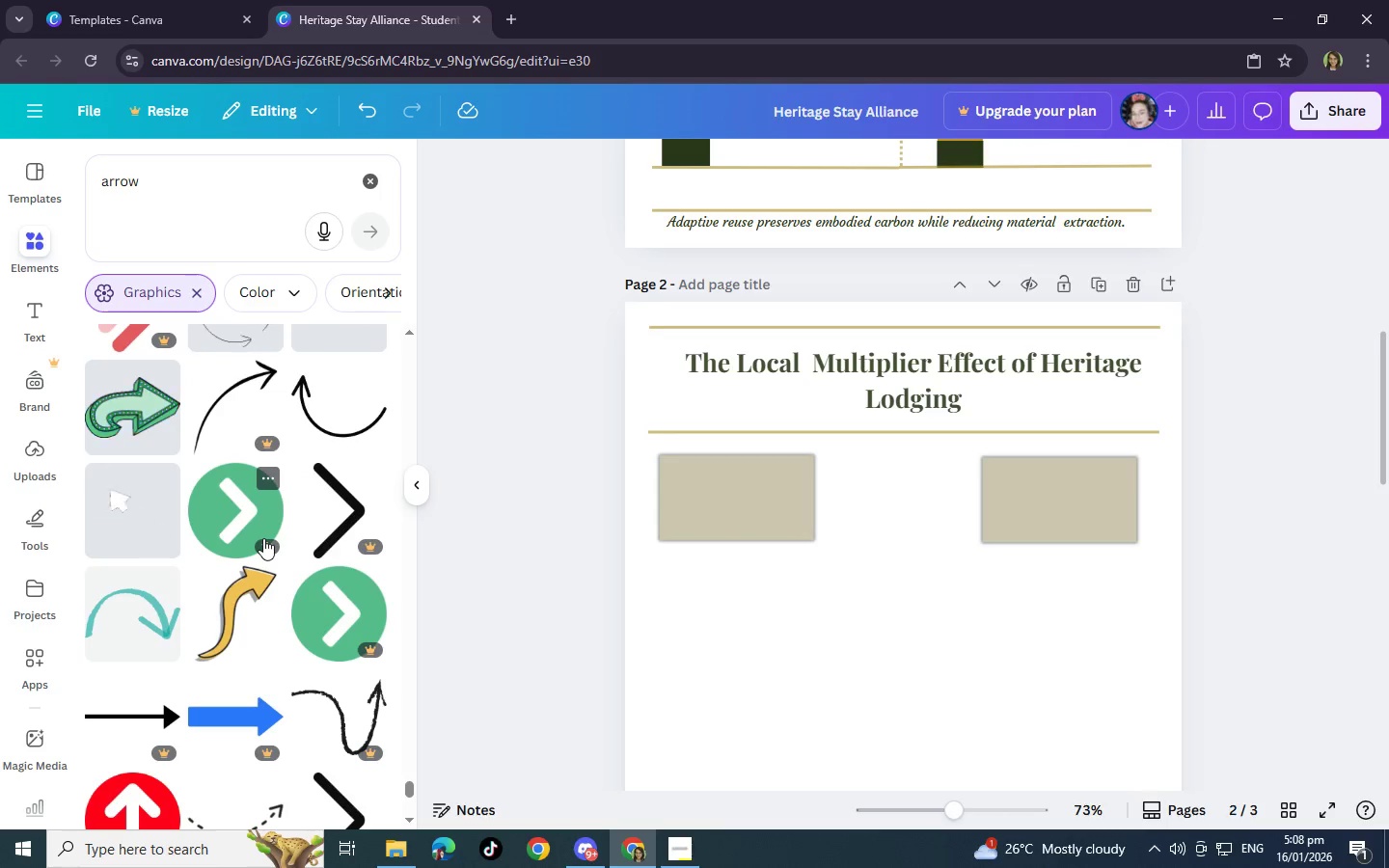 
scroll: coordinate [263, 538], scroll_direction: down, amount: 8.0
 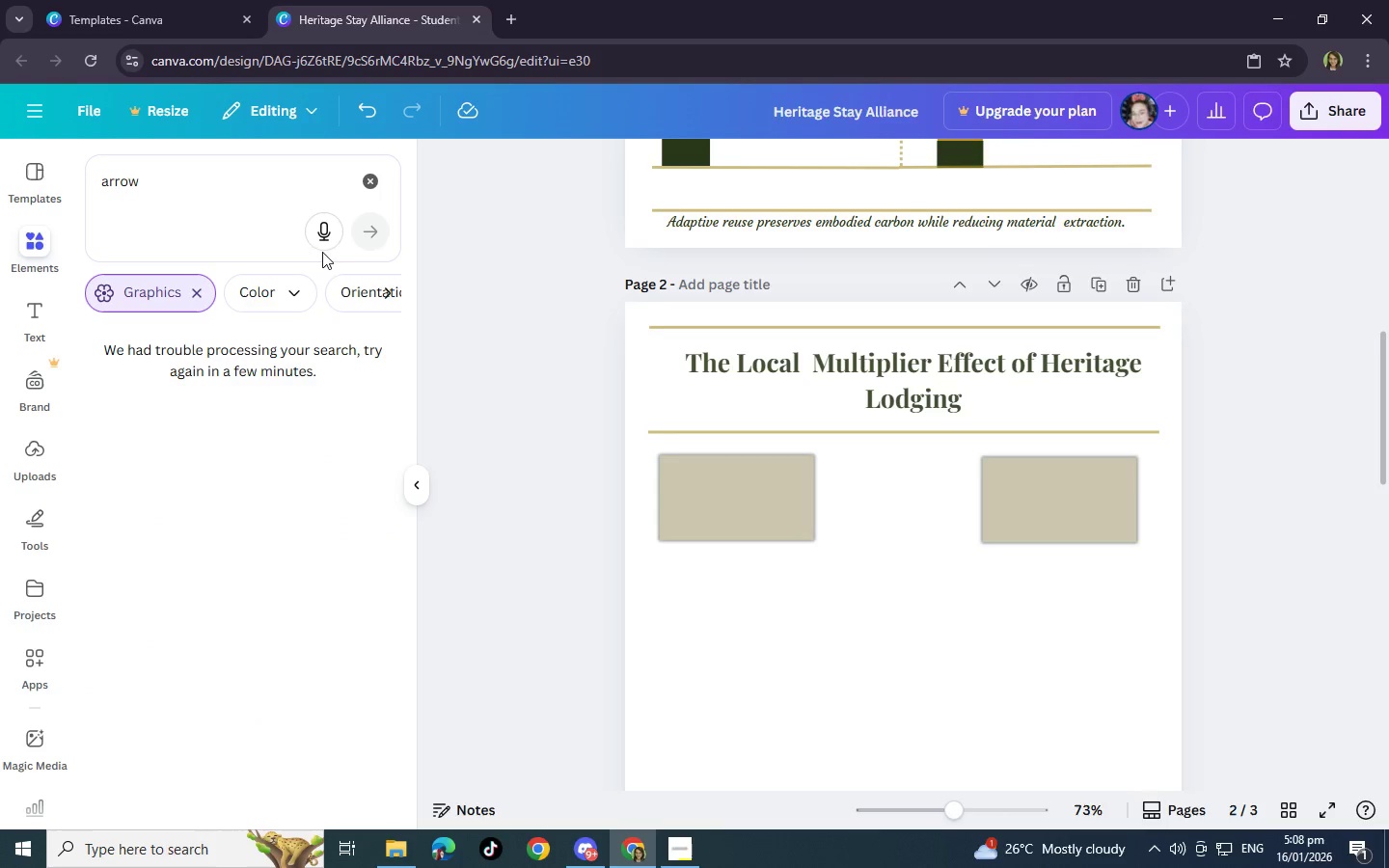 
left_click([365, 183])
 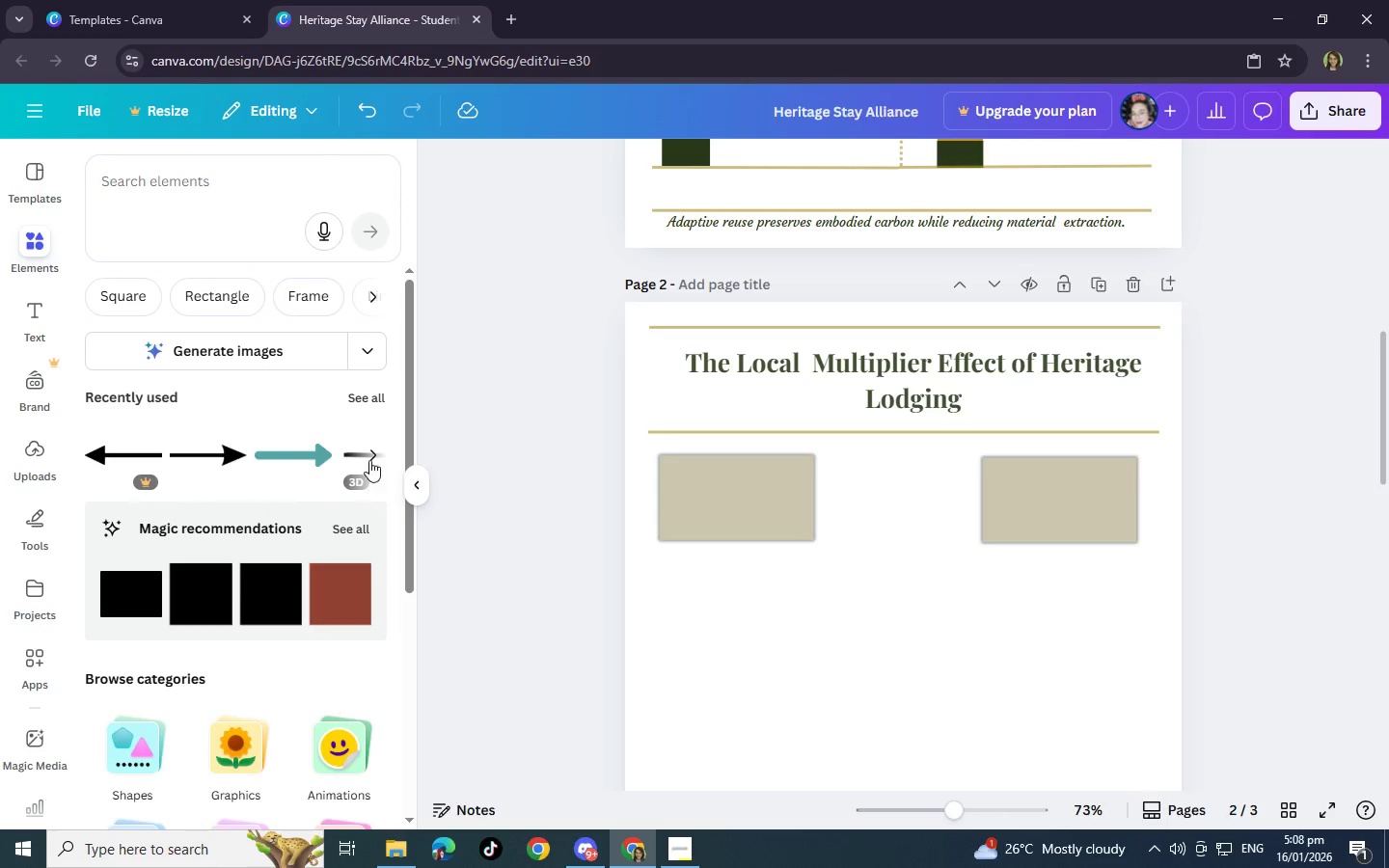 
left_click([369, 397])
 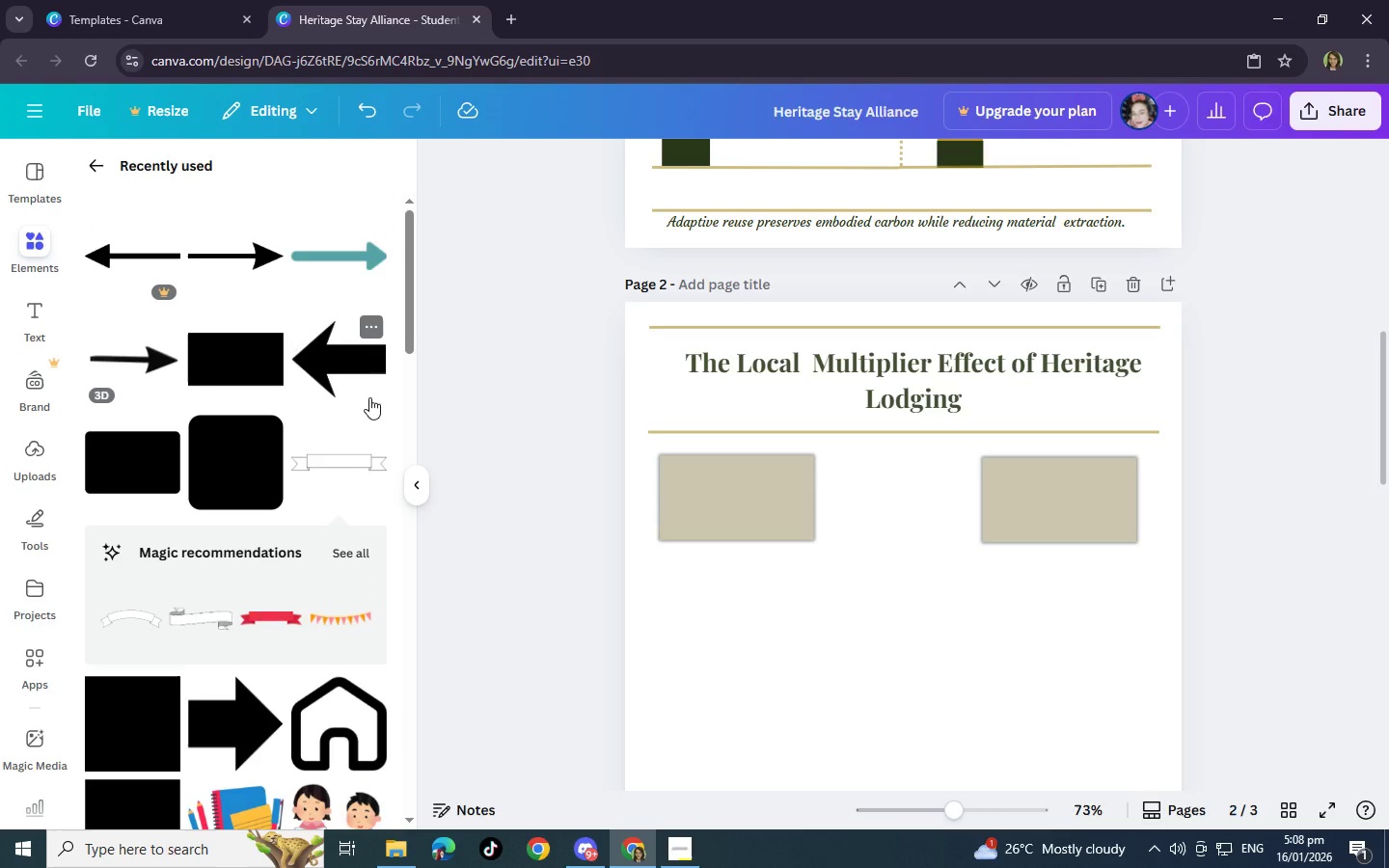 
wait(5.26)
 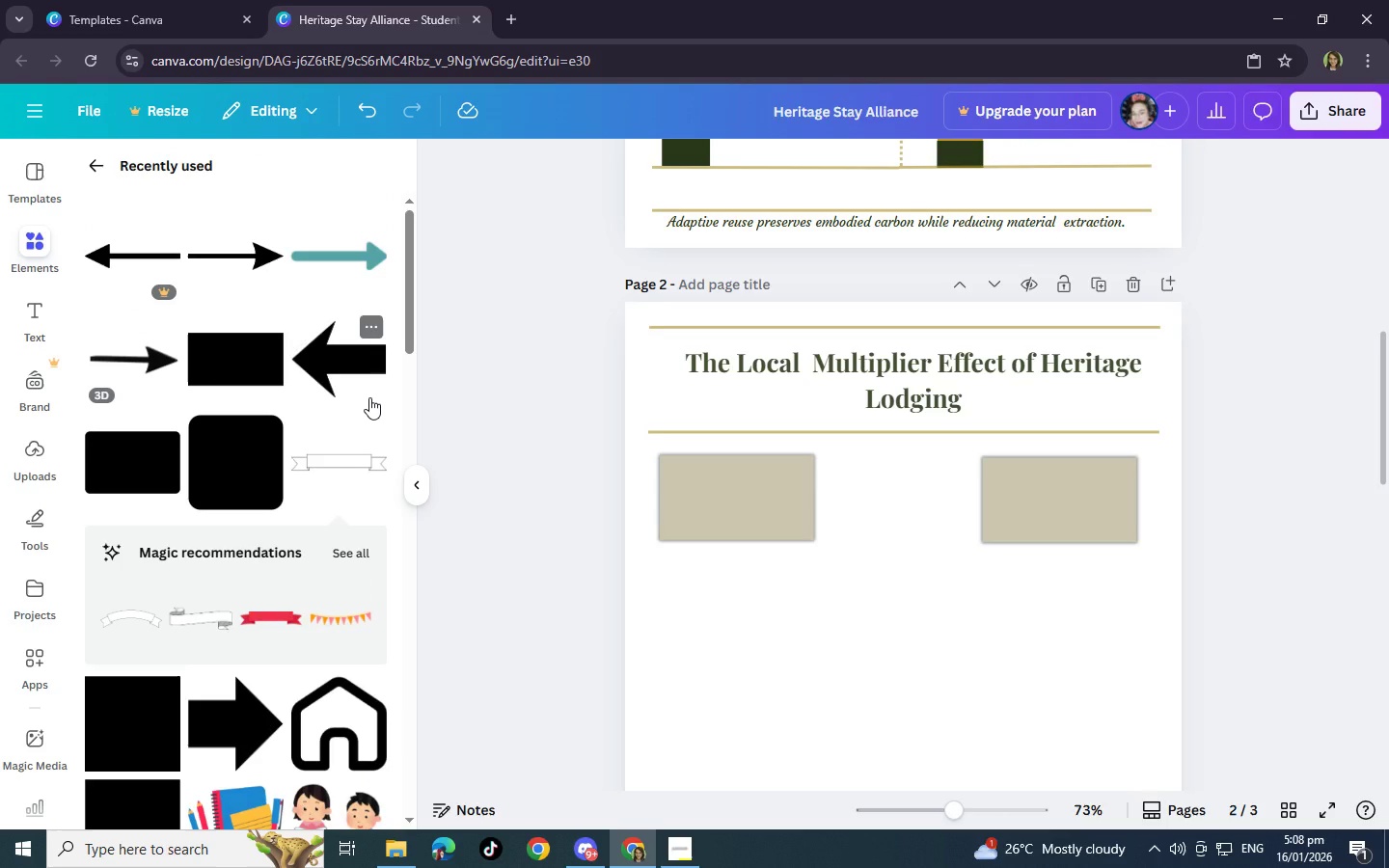 
scroll: coordinate [369, 397], scroll_direction: down, amount: 3.0
 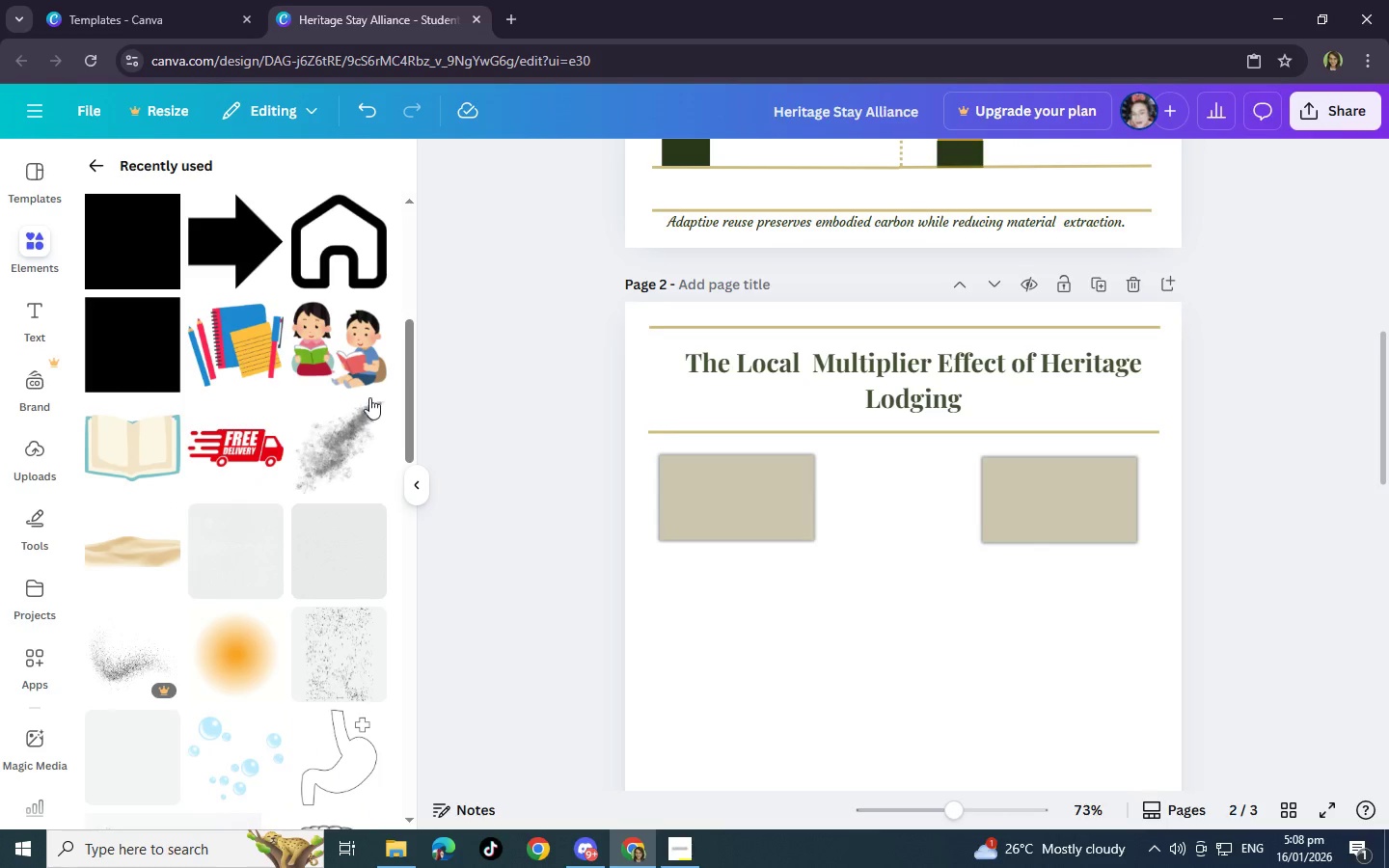 
scroll: coordinate [369, 397], scroll_direction: up, amount: 2.0
 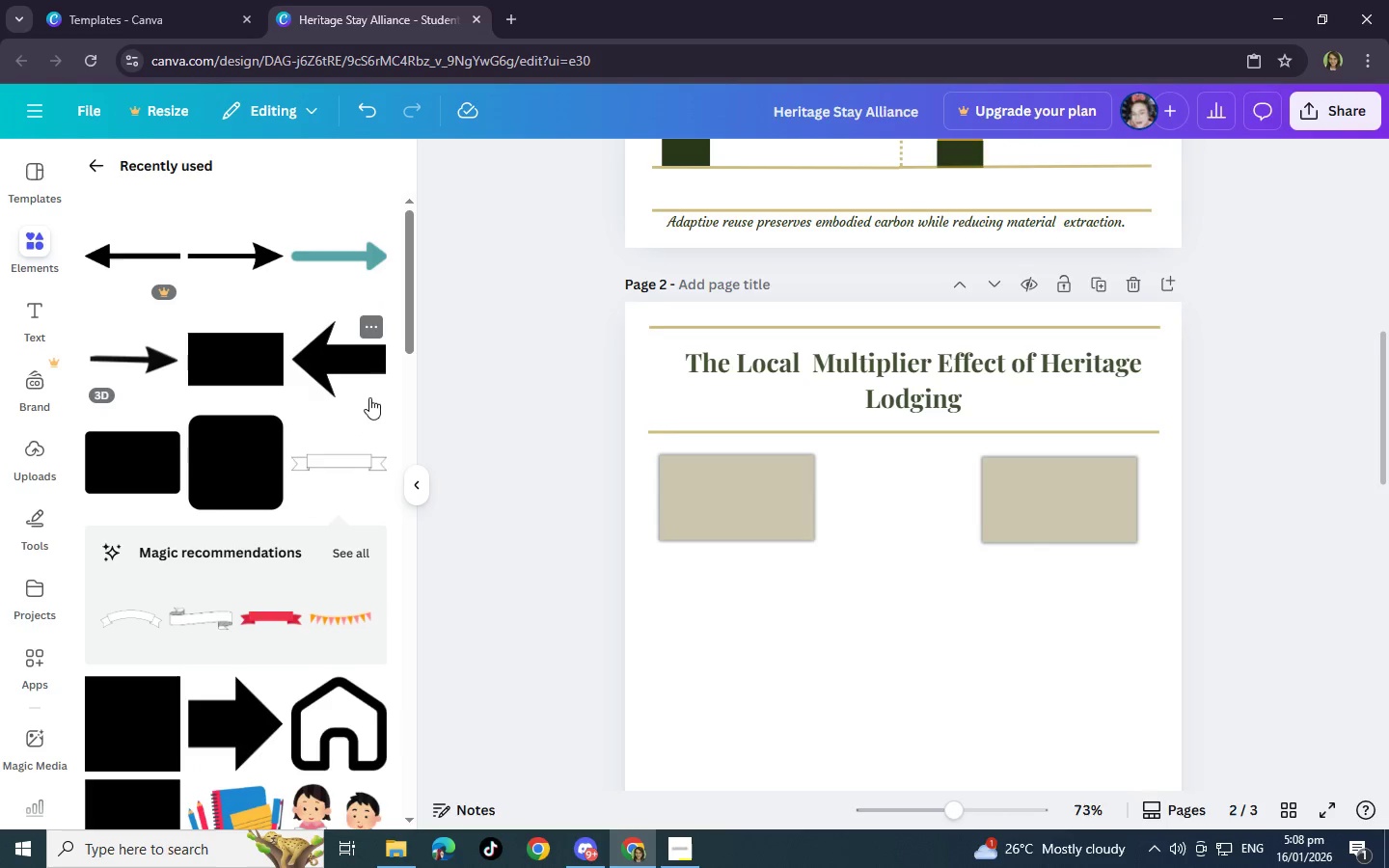 
left_click([92, 171])
 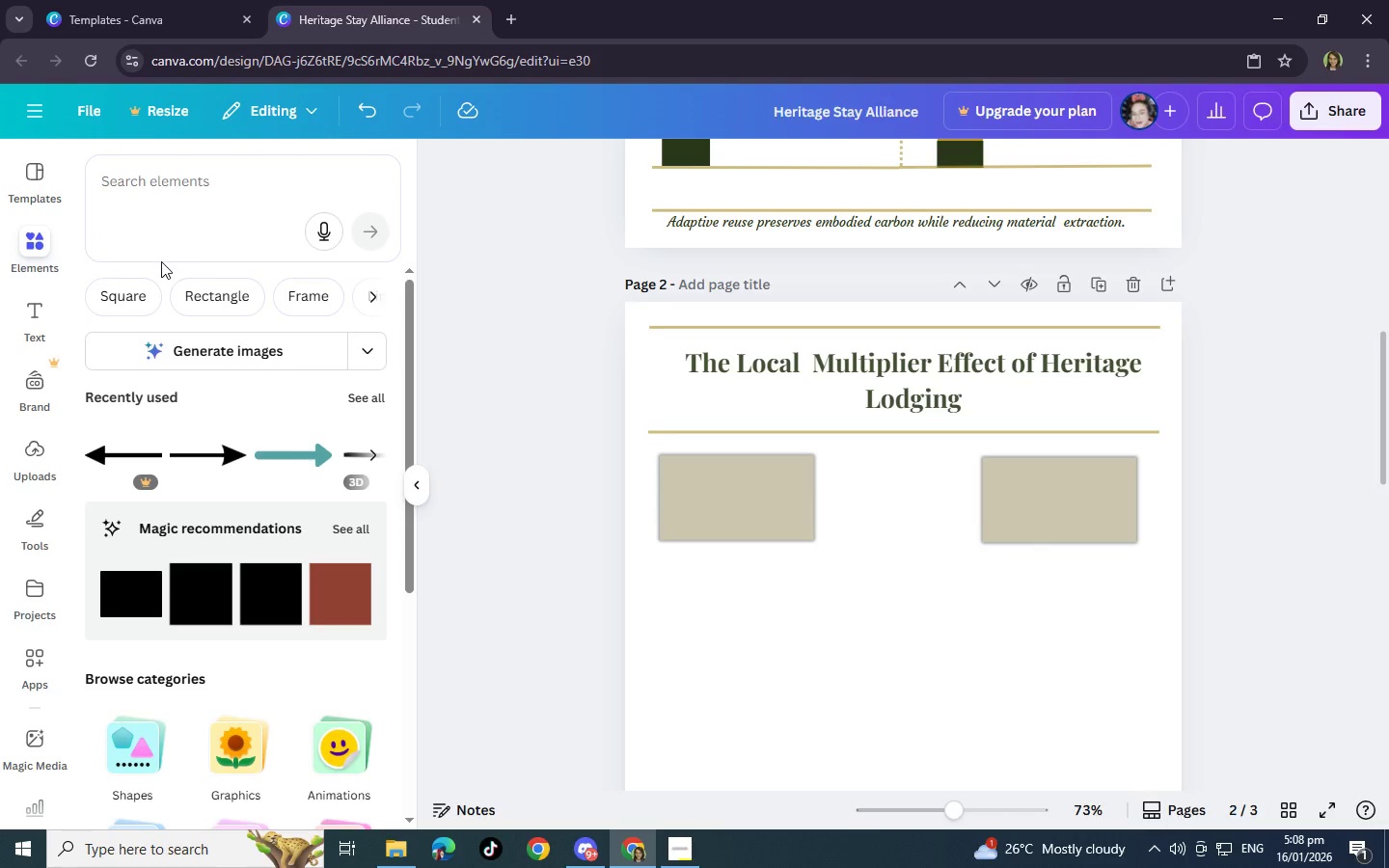 
left_click([228, 182])
 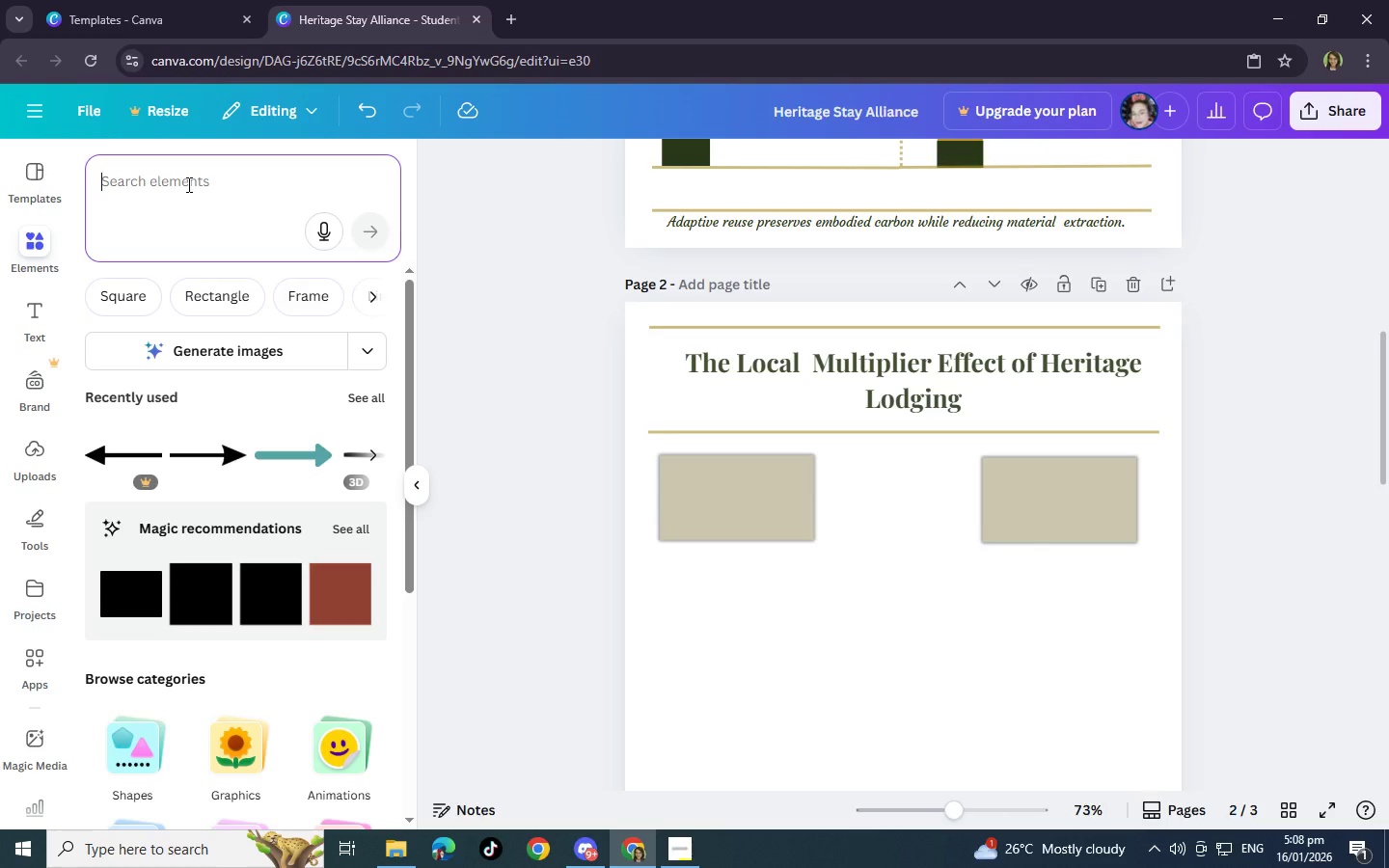 
type(Arro)
 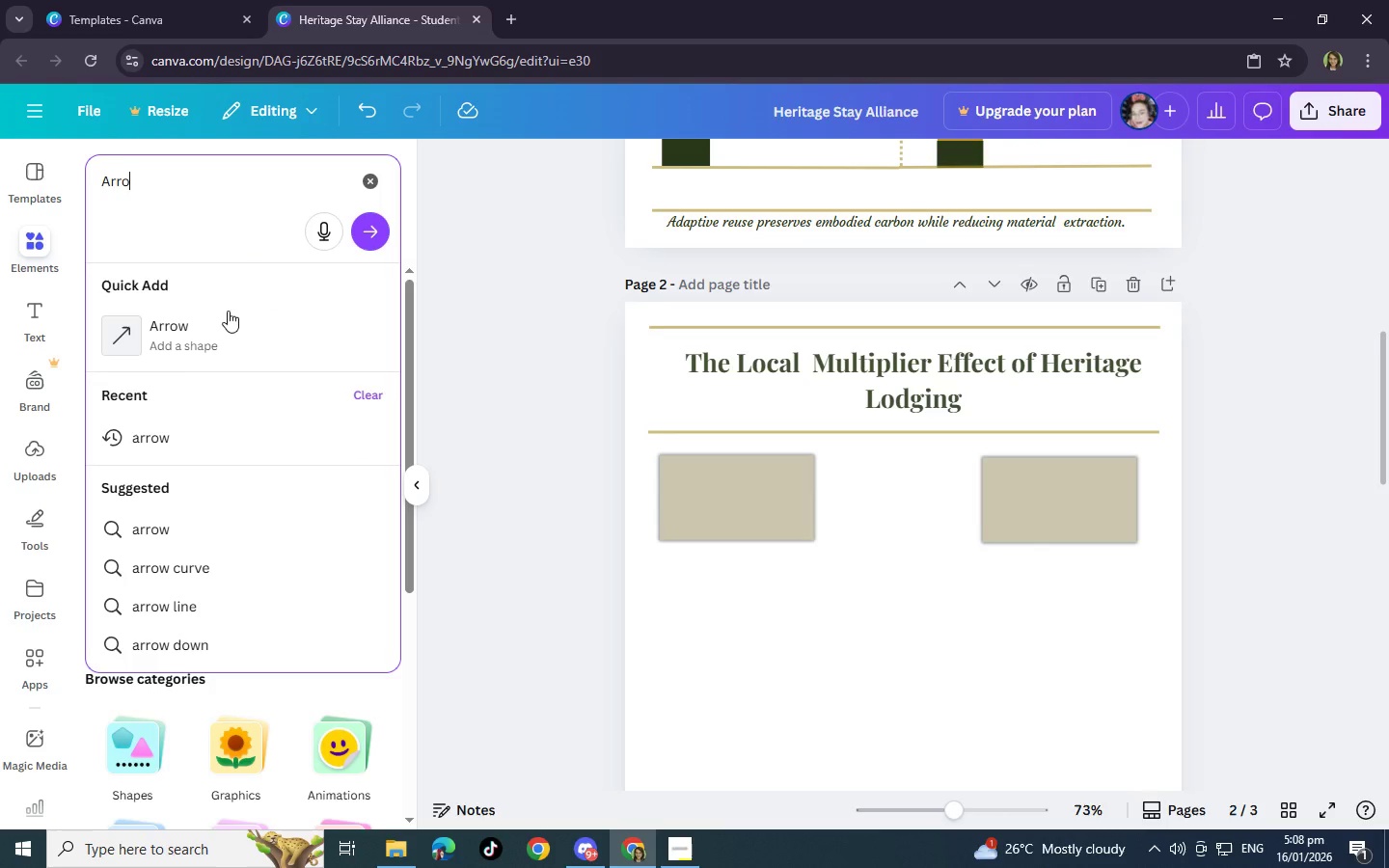 
left_click([235, 333])
 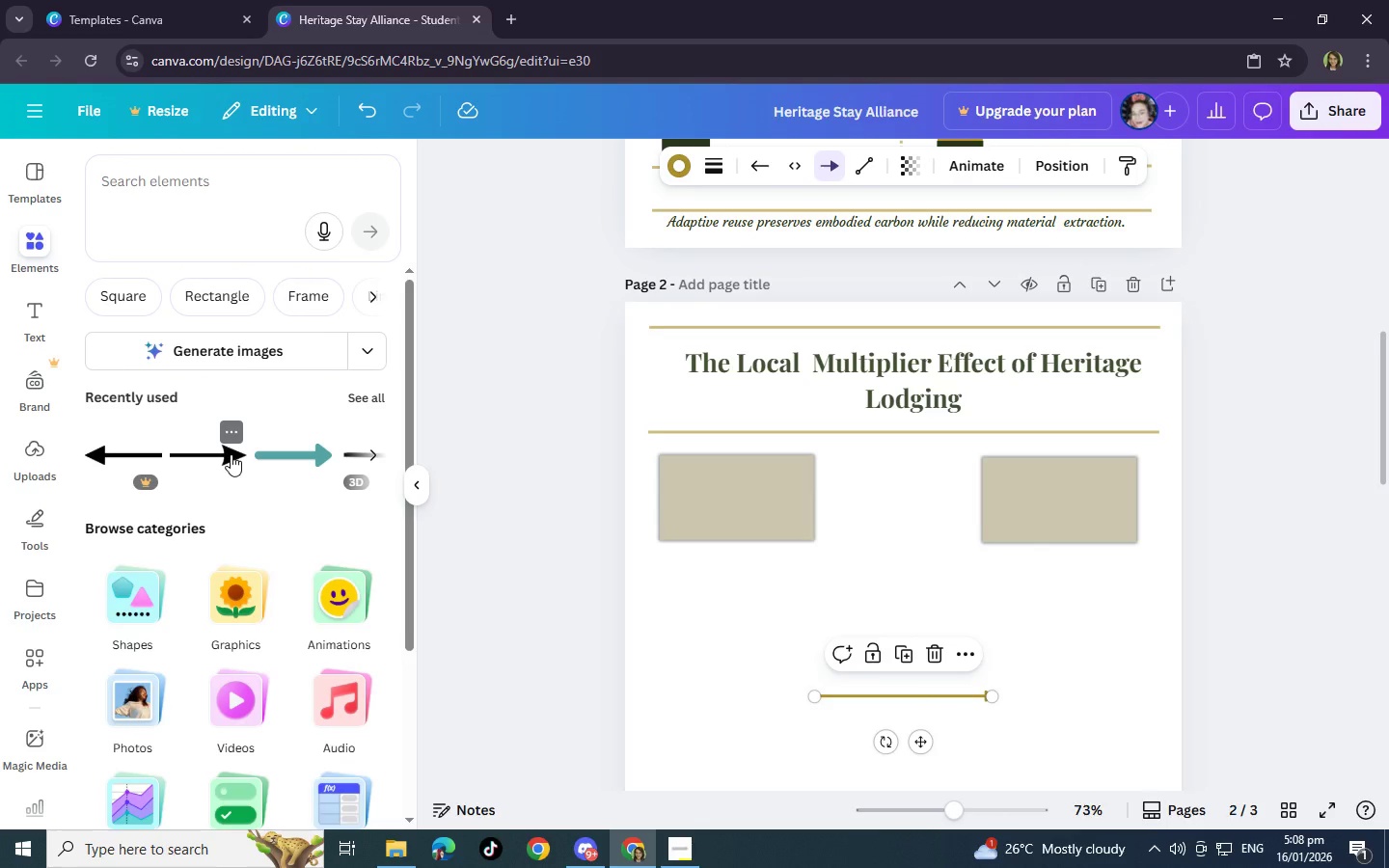 
left_click([231, 454])
 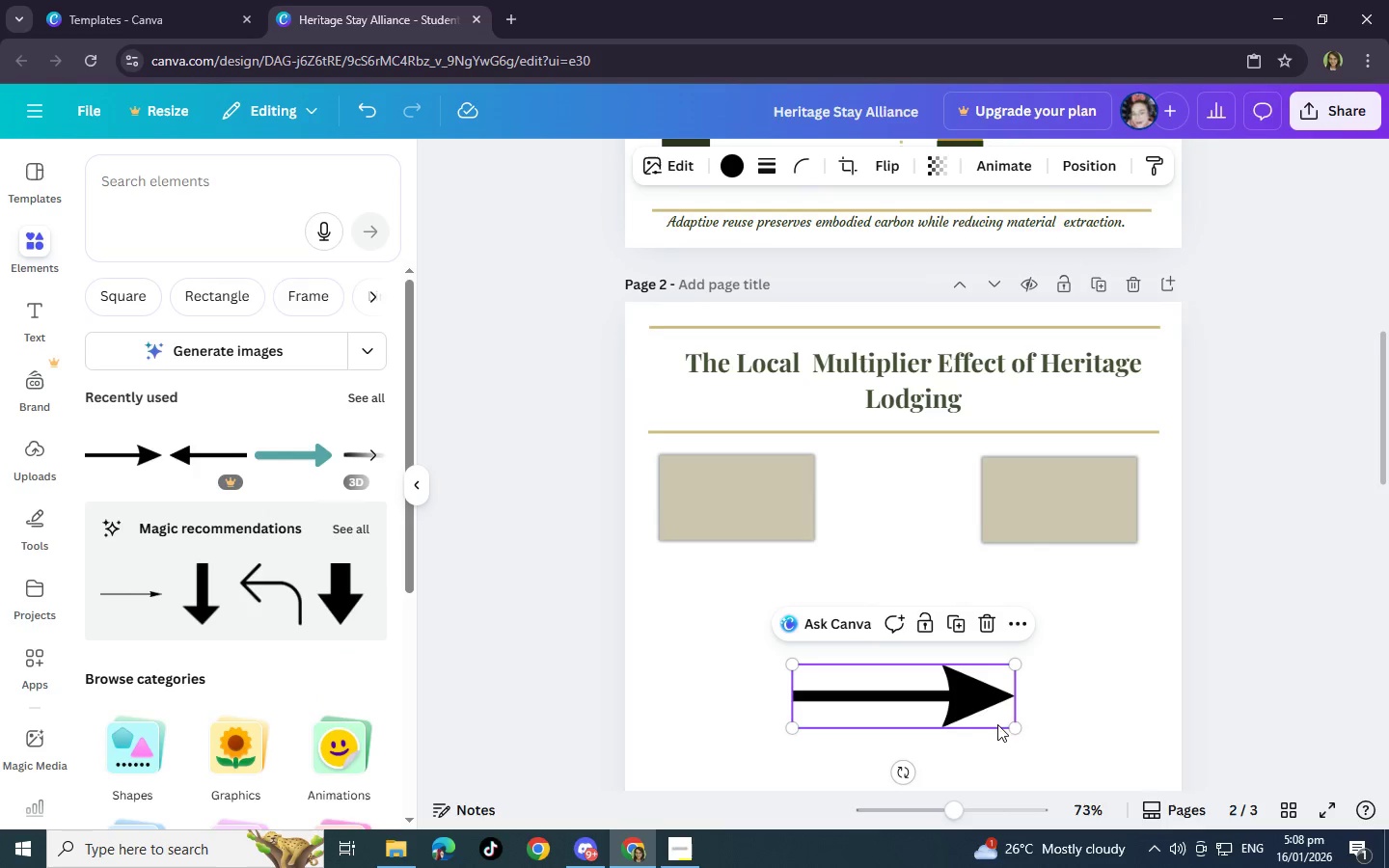 
left_click_drag(start_coordinate=[1015, 727], to_coordinate=[947, 682])
 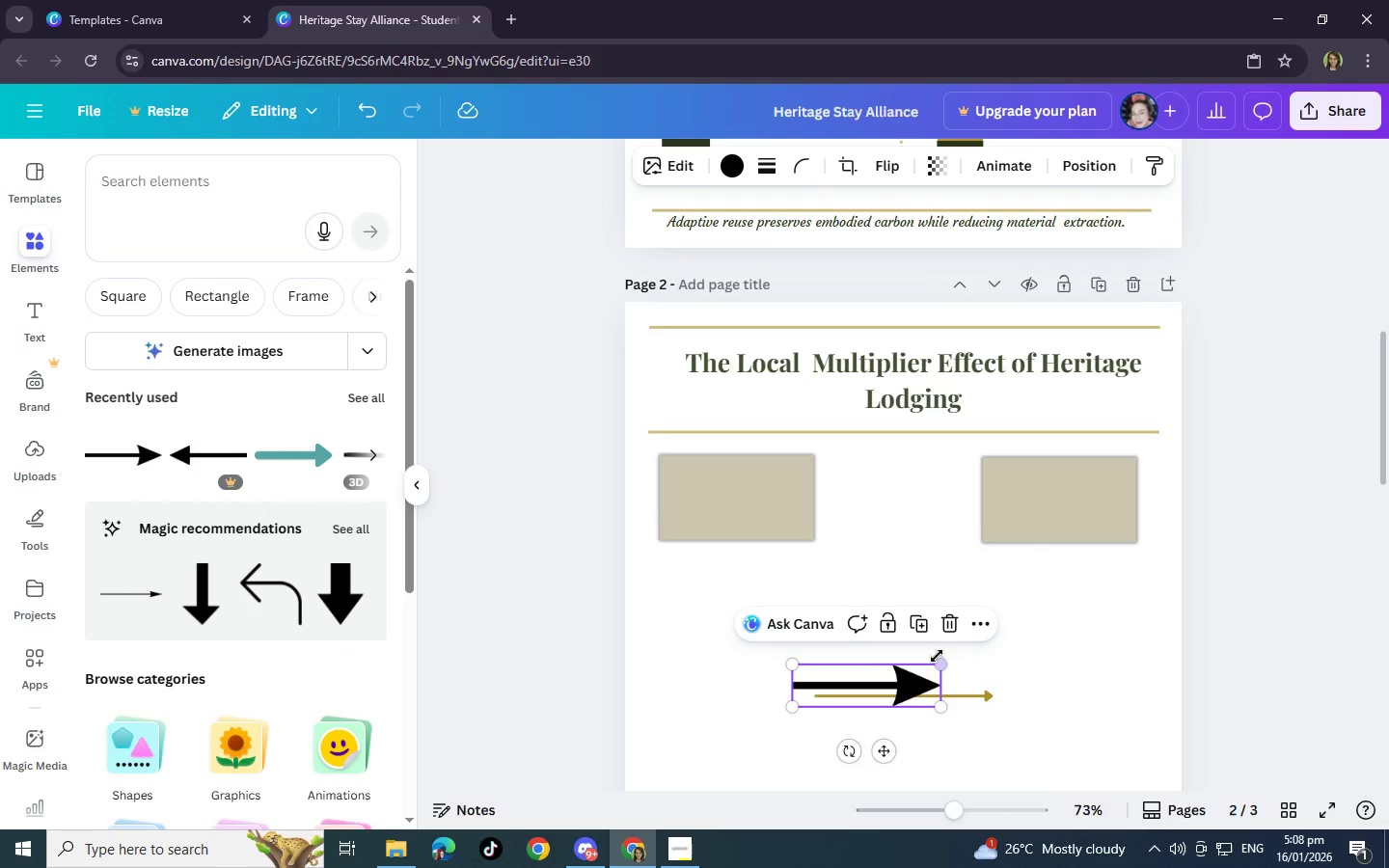 
left_click([944, 622])
 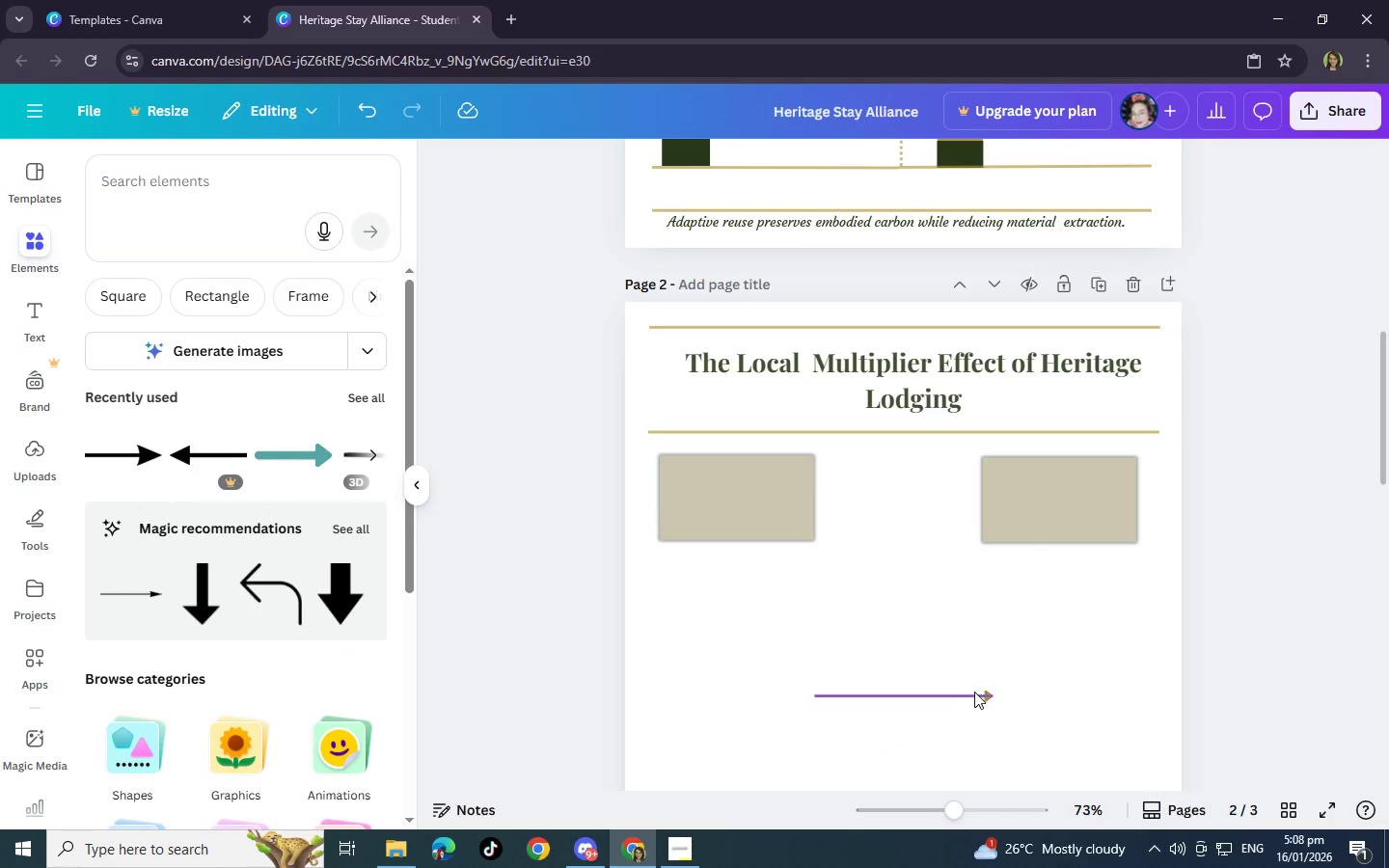 
left_click_drag(start_coordinate=[974, 692], to_coordinate=[875, 594])
 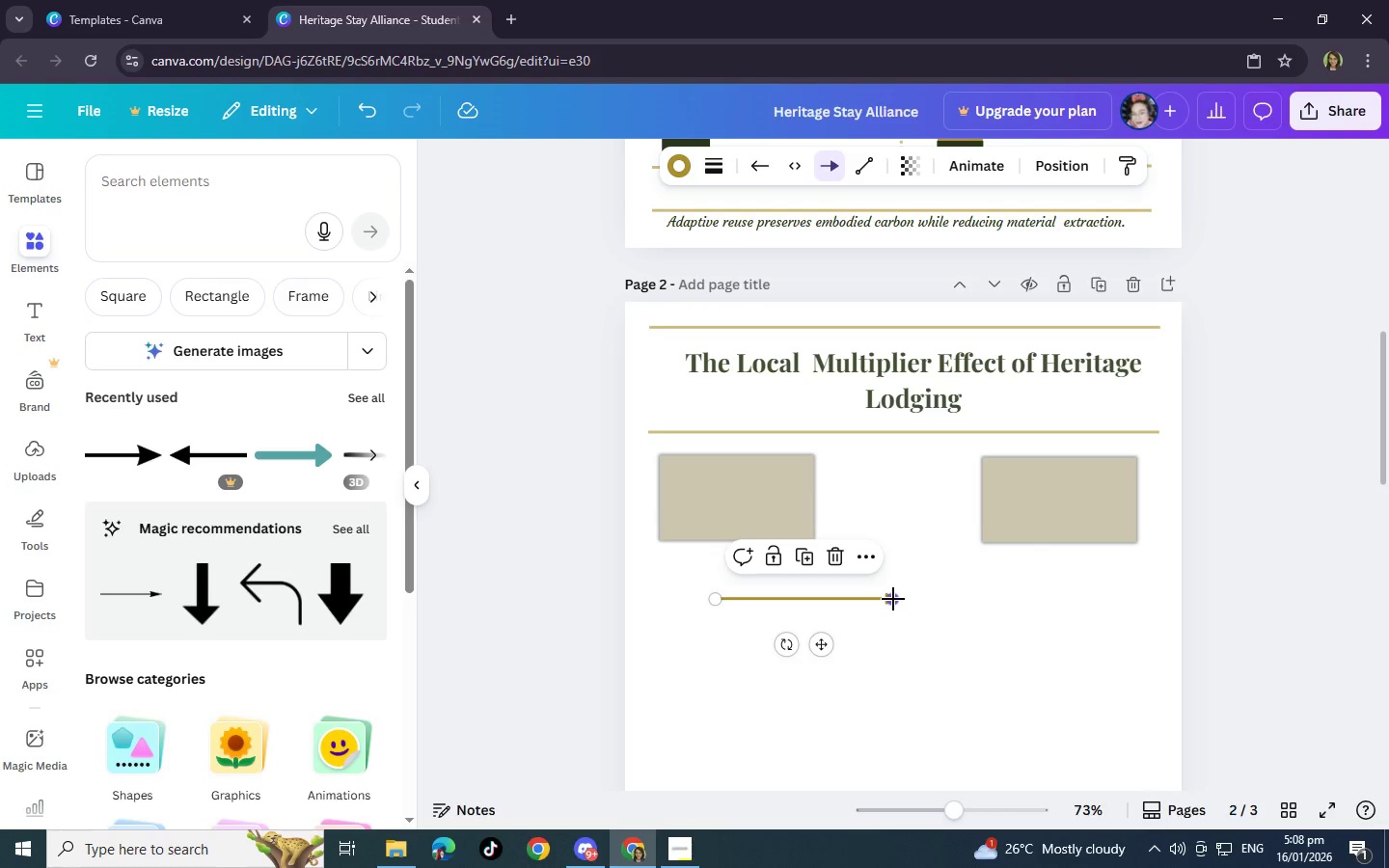 
wait(6.8)
 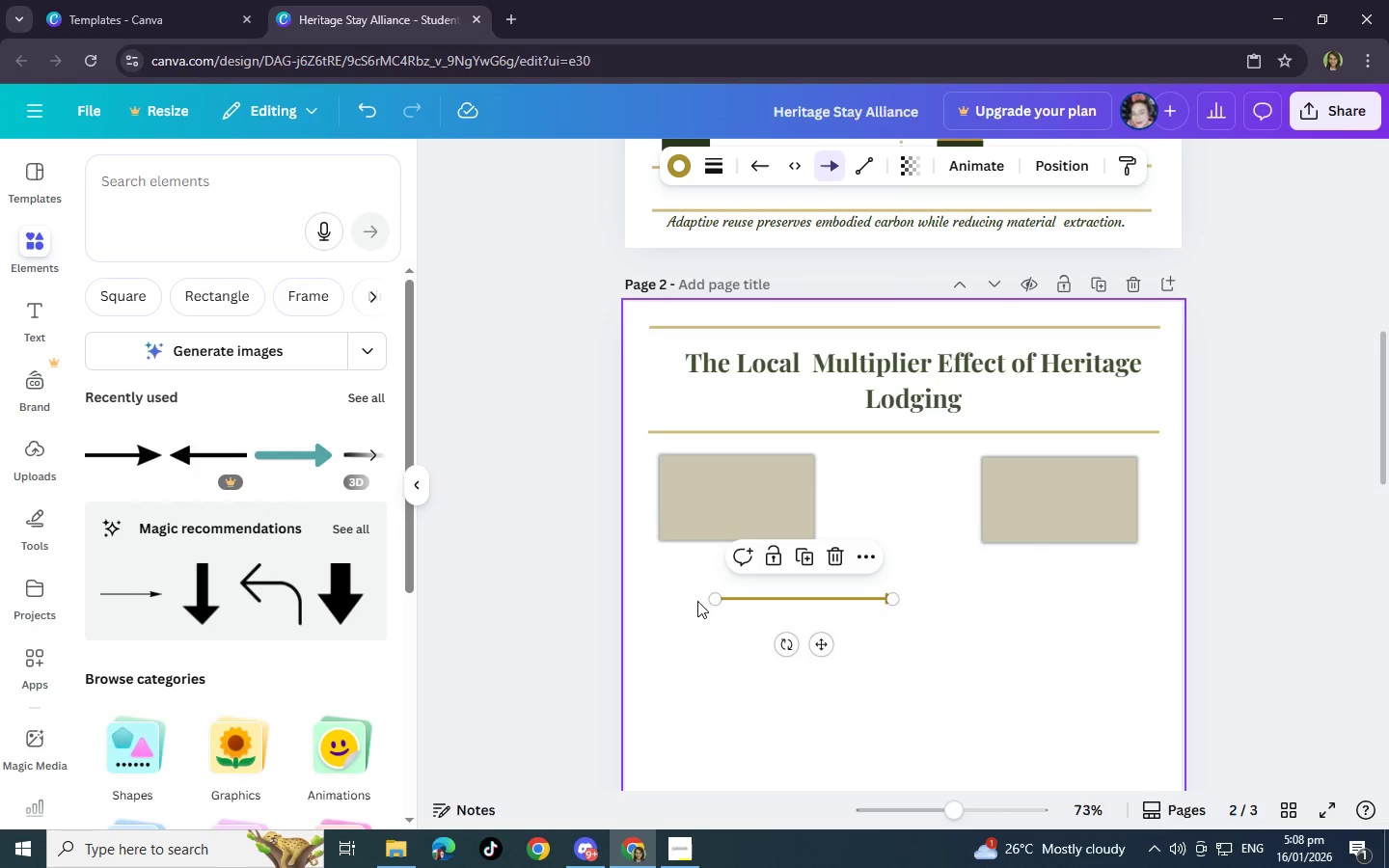 
left_click_drag(start_coordinate=[720, 599], to_coordinate=[798, 529])
 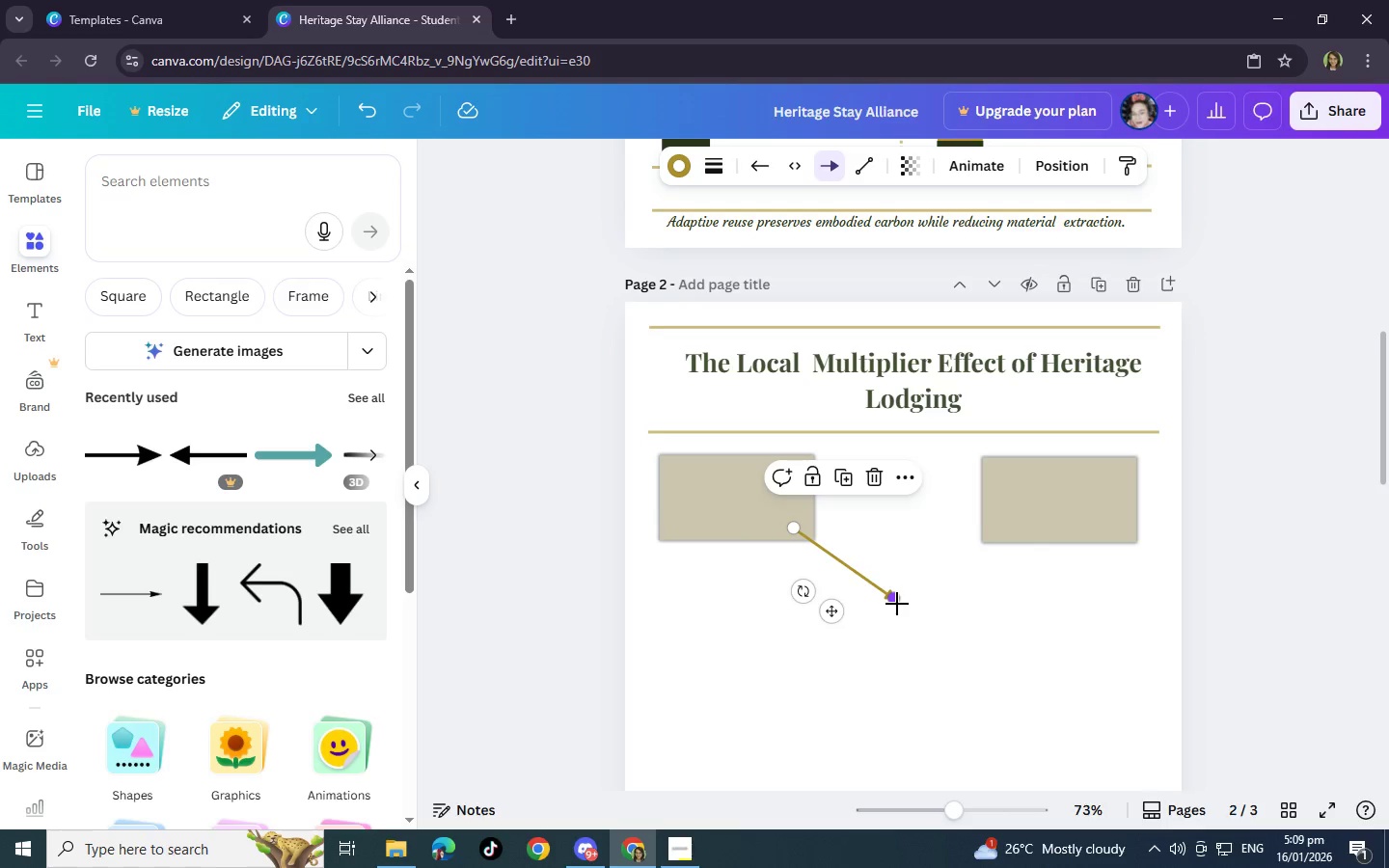 
left_click_drag(start_coordinate=[890, 604], to_coordinate=[913, 610])
 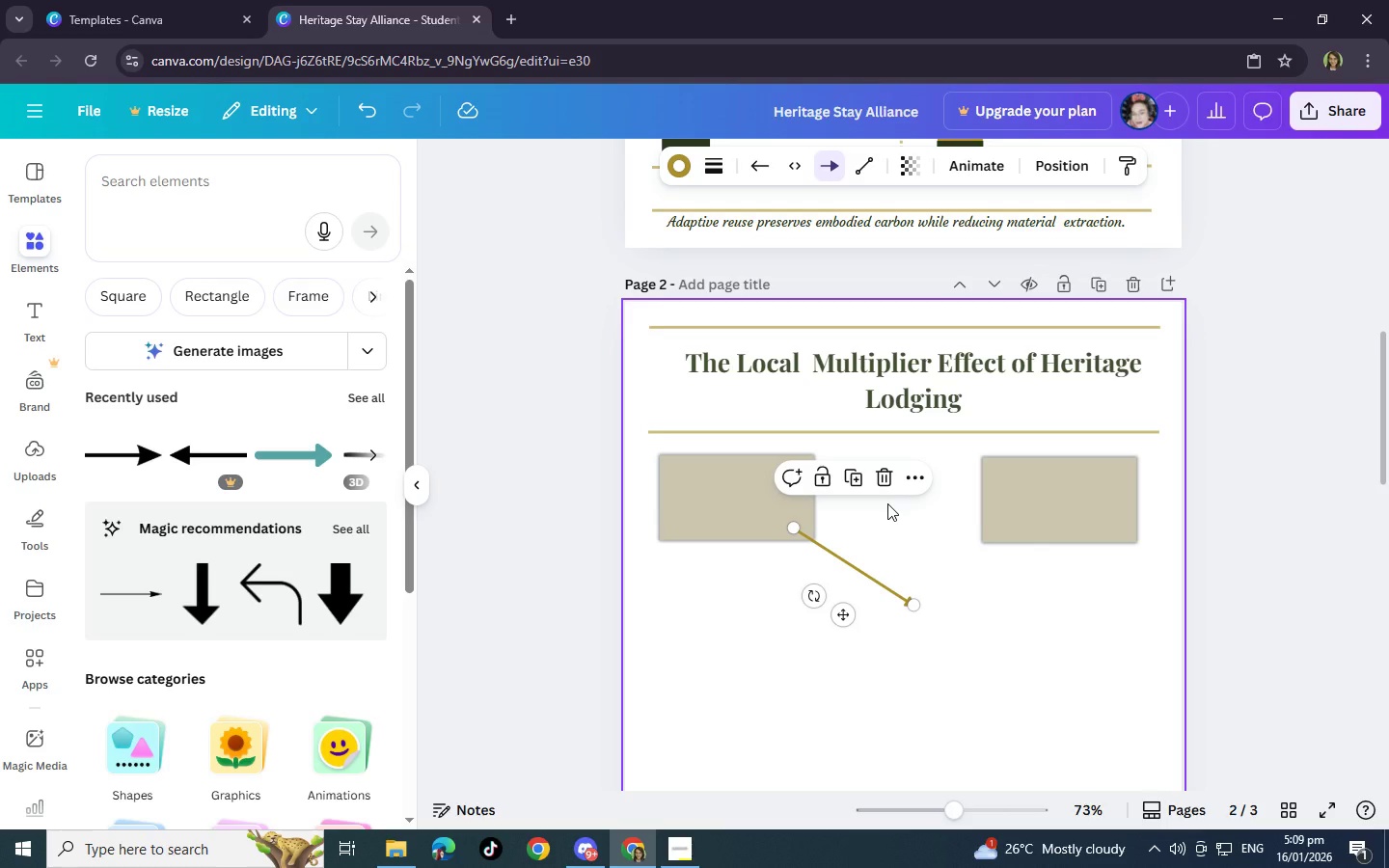 
left_click([887, 482])
 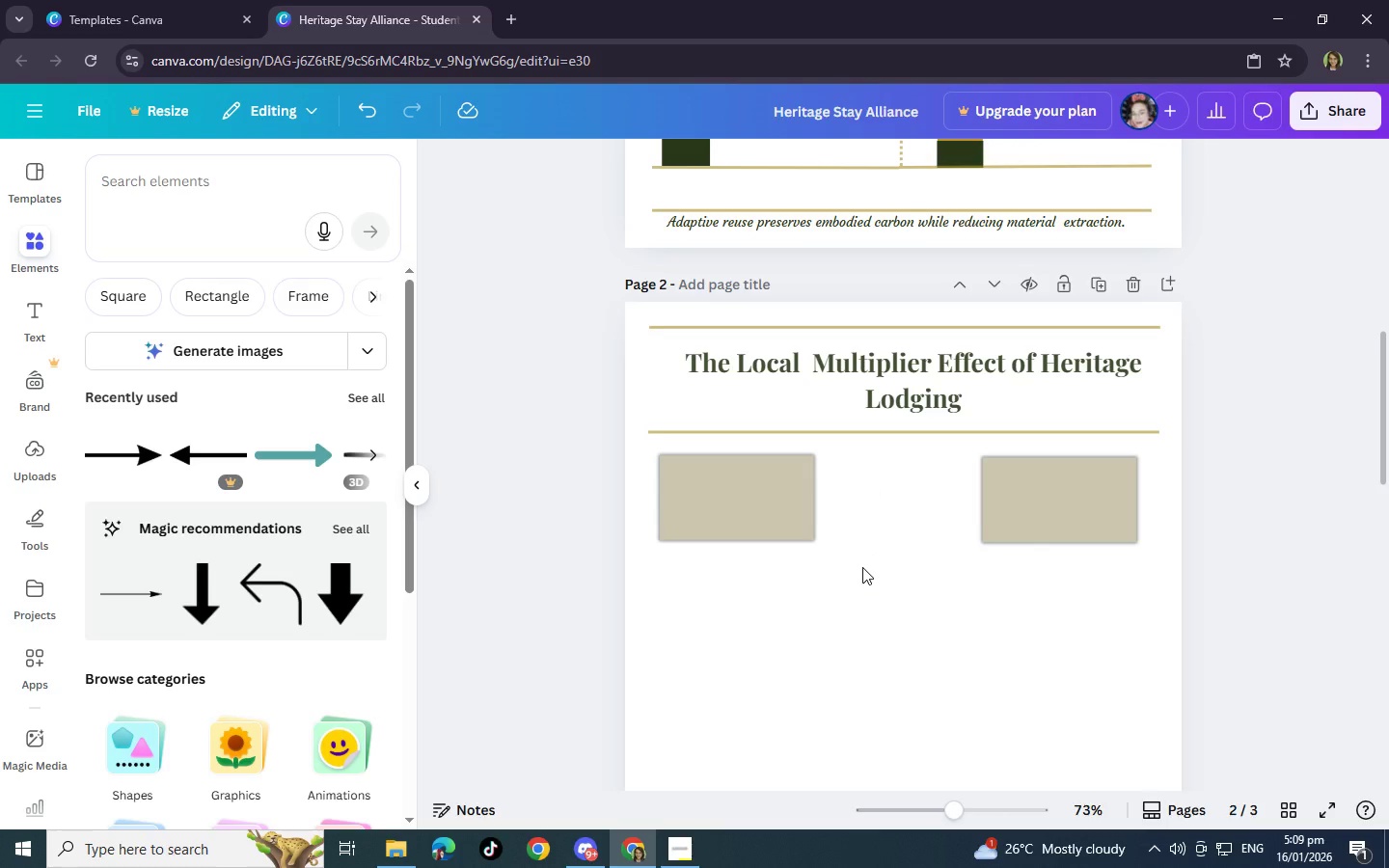 
wait(14.41)
 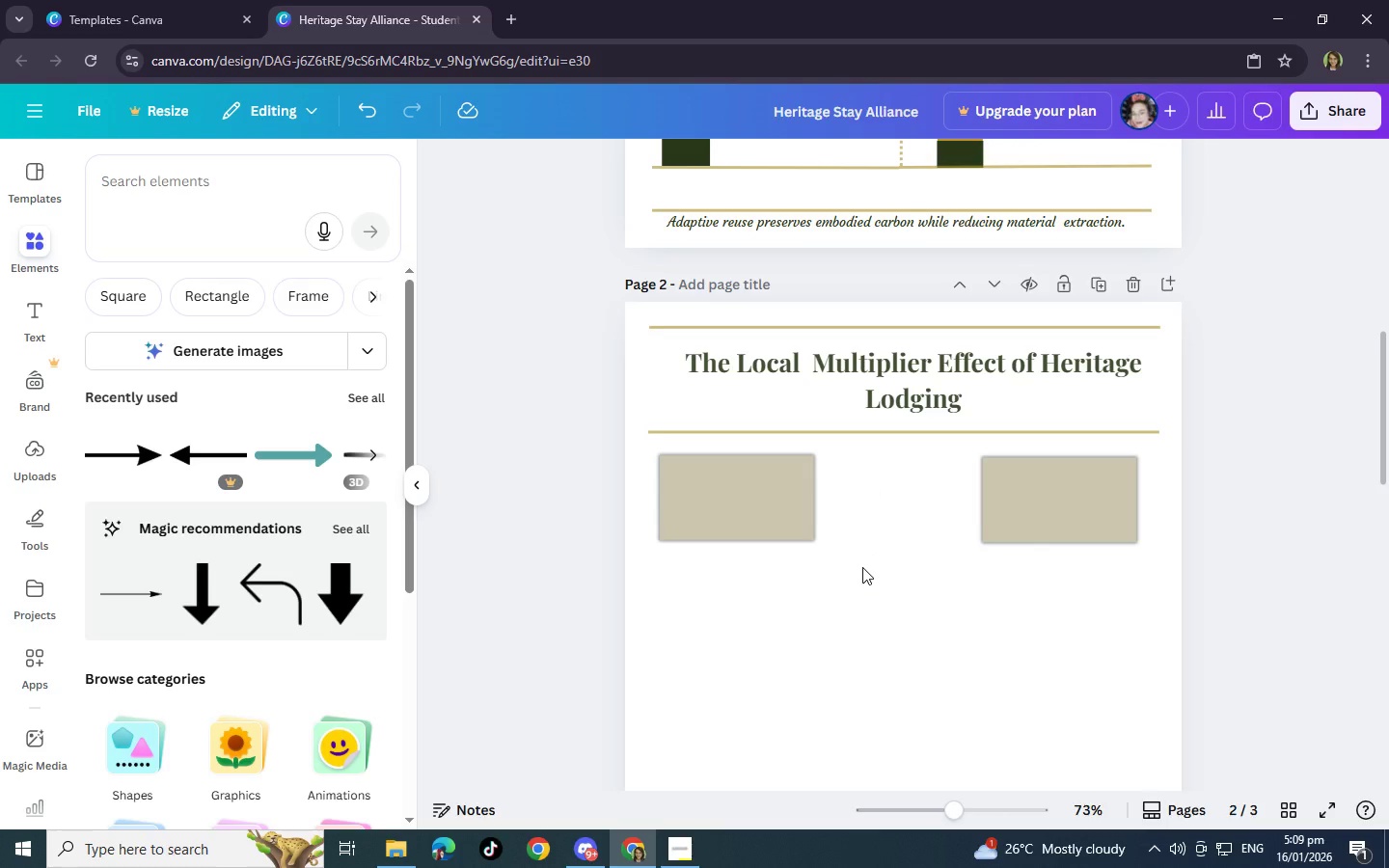 
left_click([357, 521])
 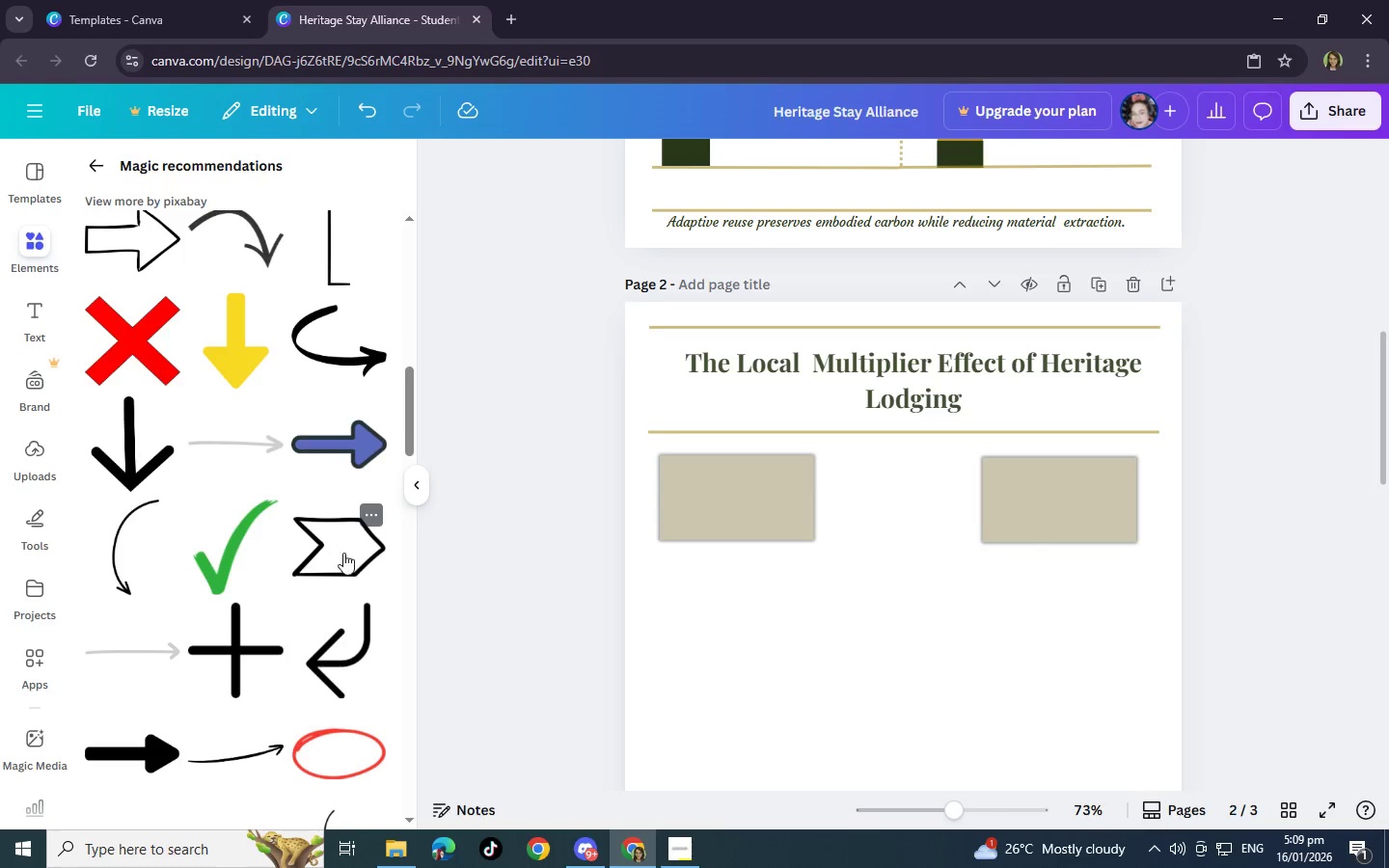 
scroll: coordinate [299, 619], scroll_direction: down, amount: 2.0
 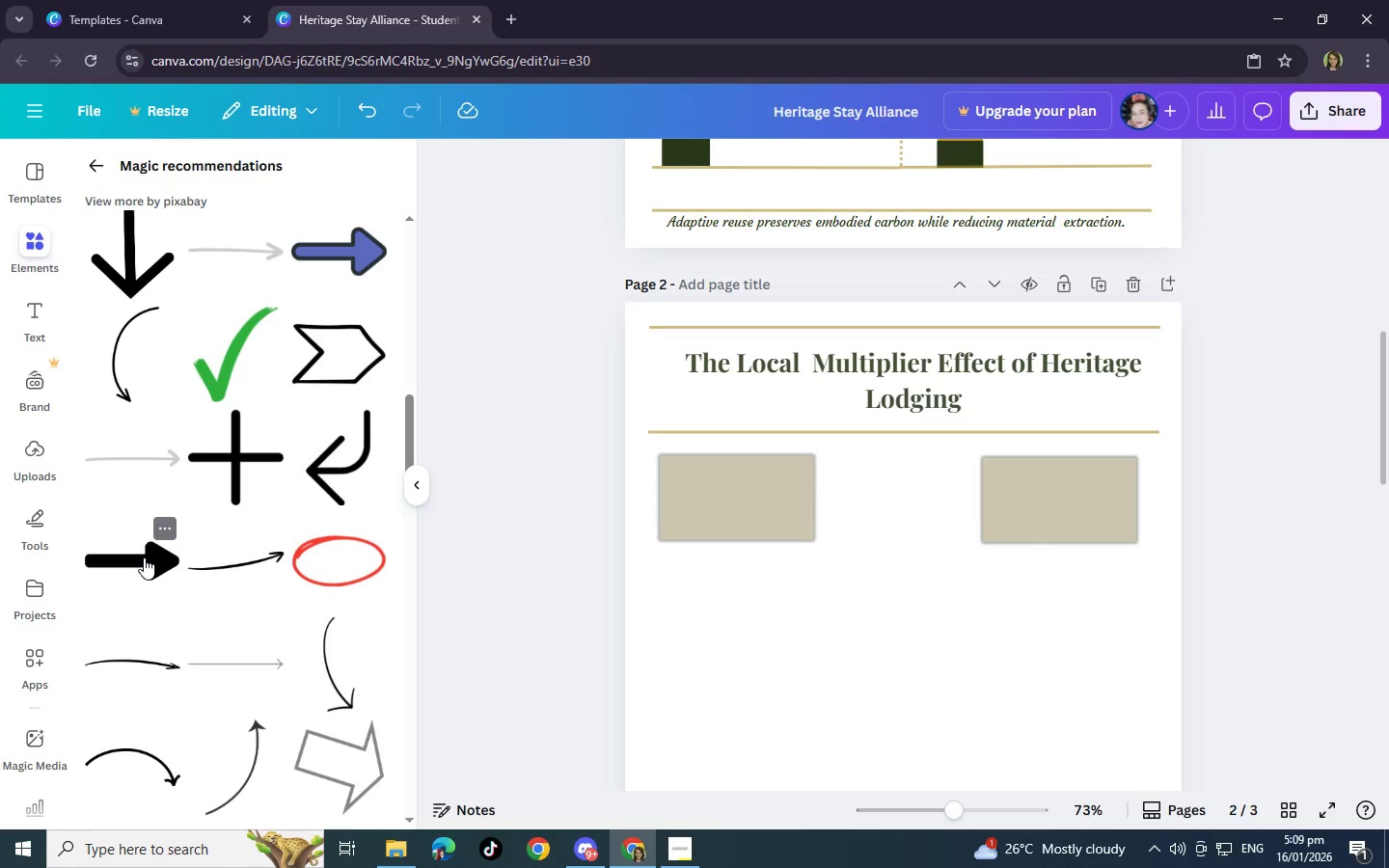 
left_click([144, 557])
 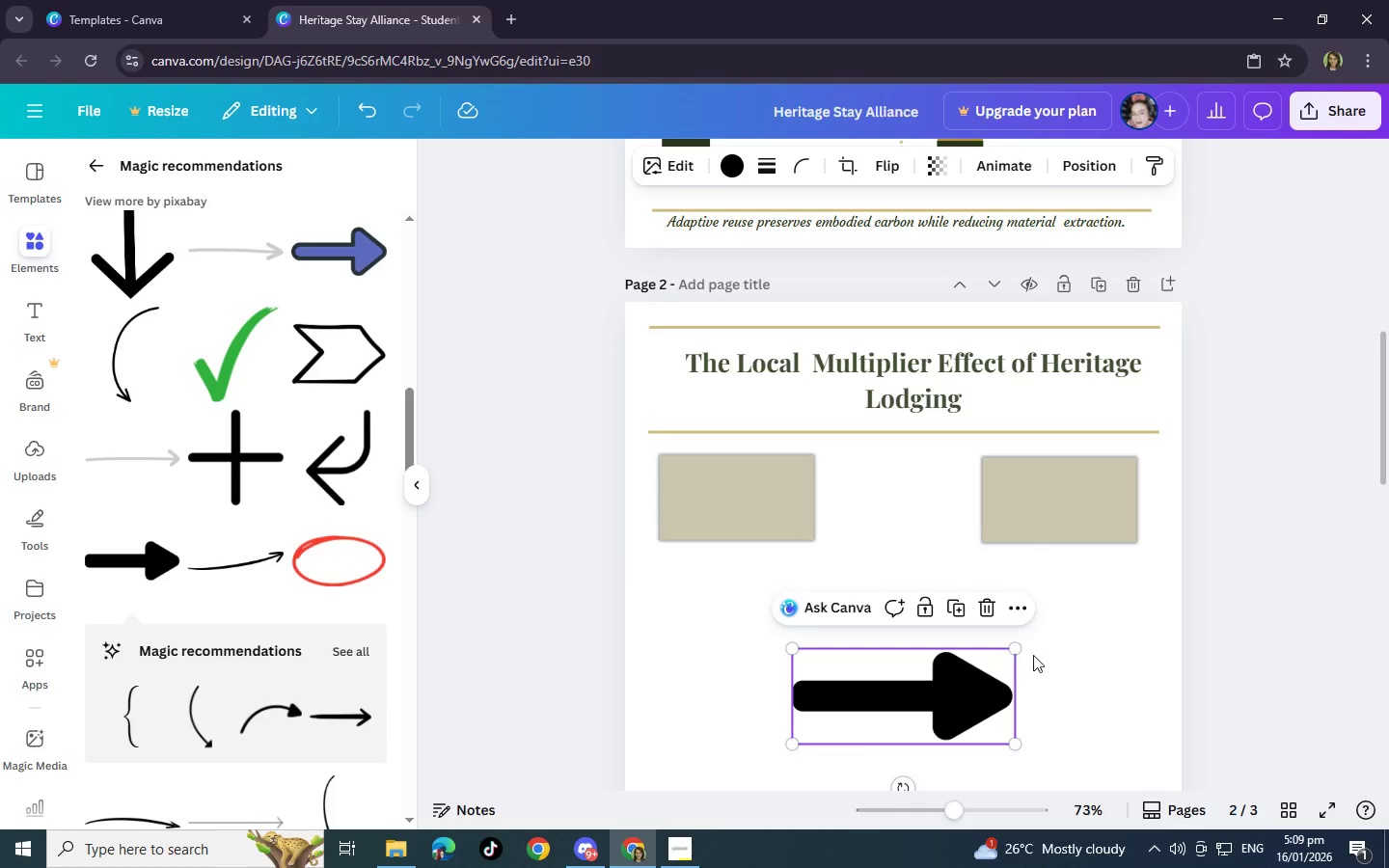 
left_click_drag(start_coordinate=[1013, 649], to_coordinate=[1044, 865])
 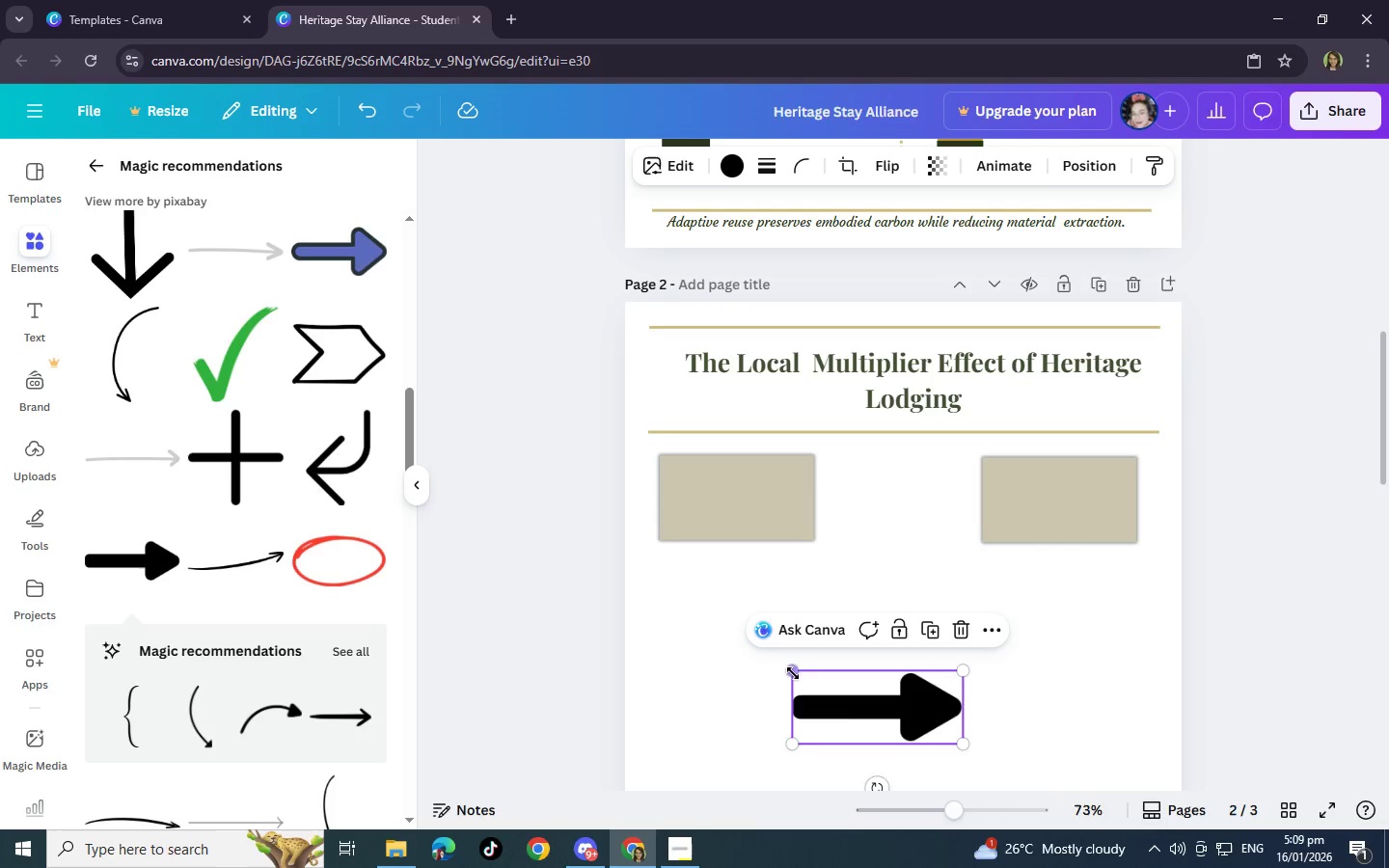 
left_click_drag(start_coordinate=[789, 669], to_coordinate=[842, 754])
 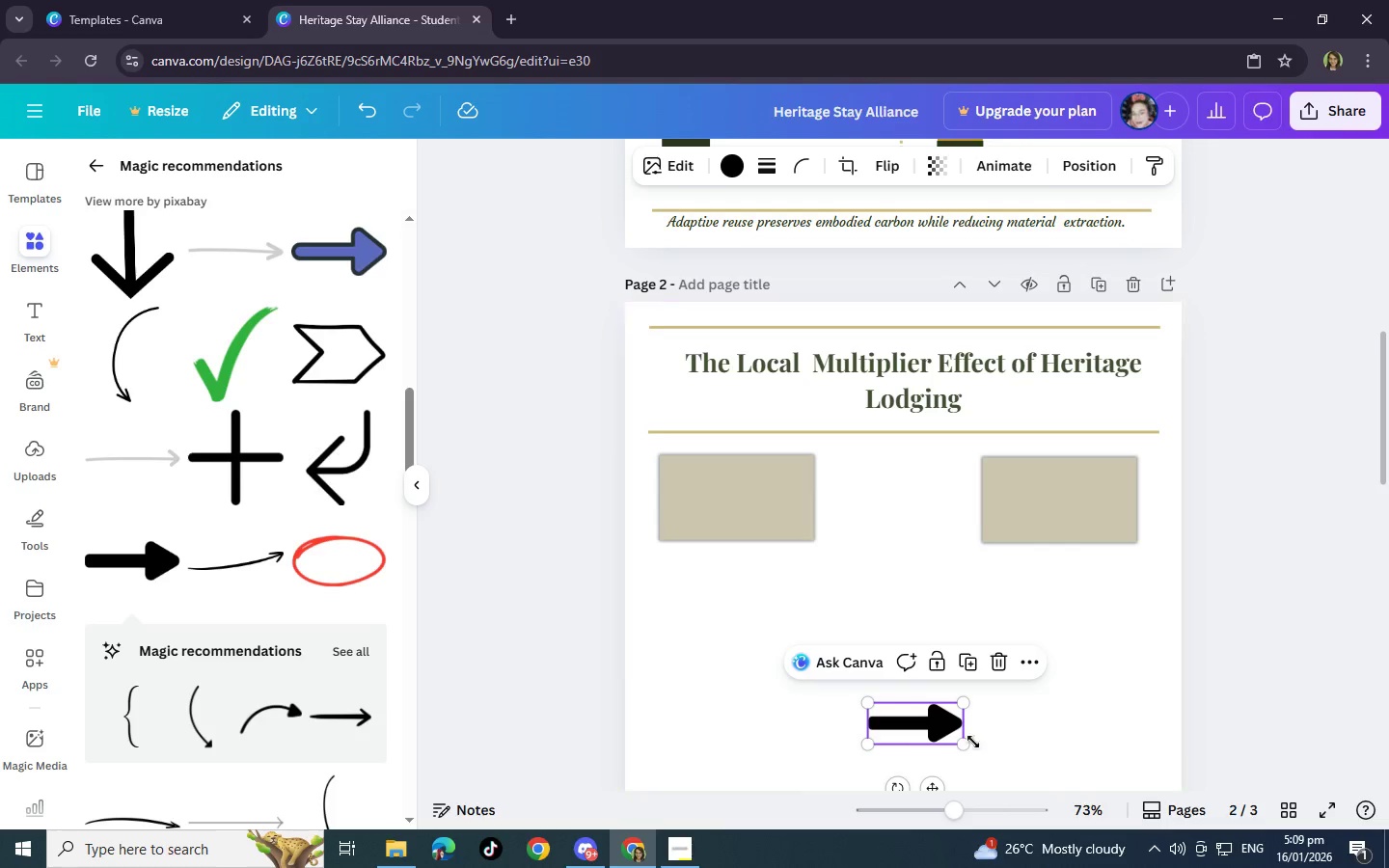 
left_click_drag(start_coordinate=[945, 723], to_coordinate=[888, 607])
 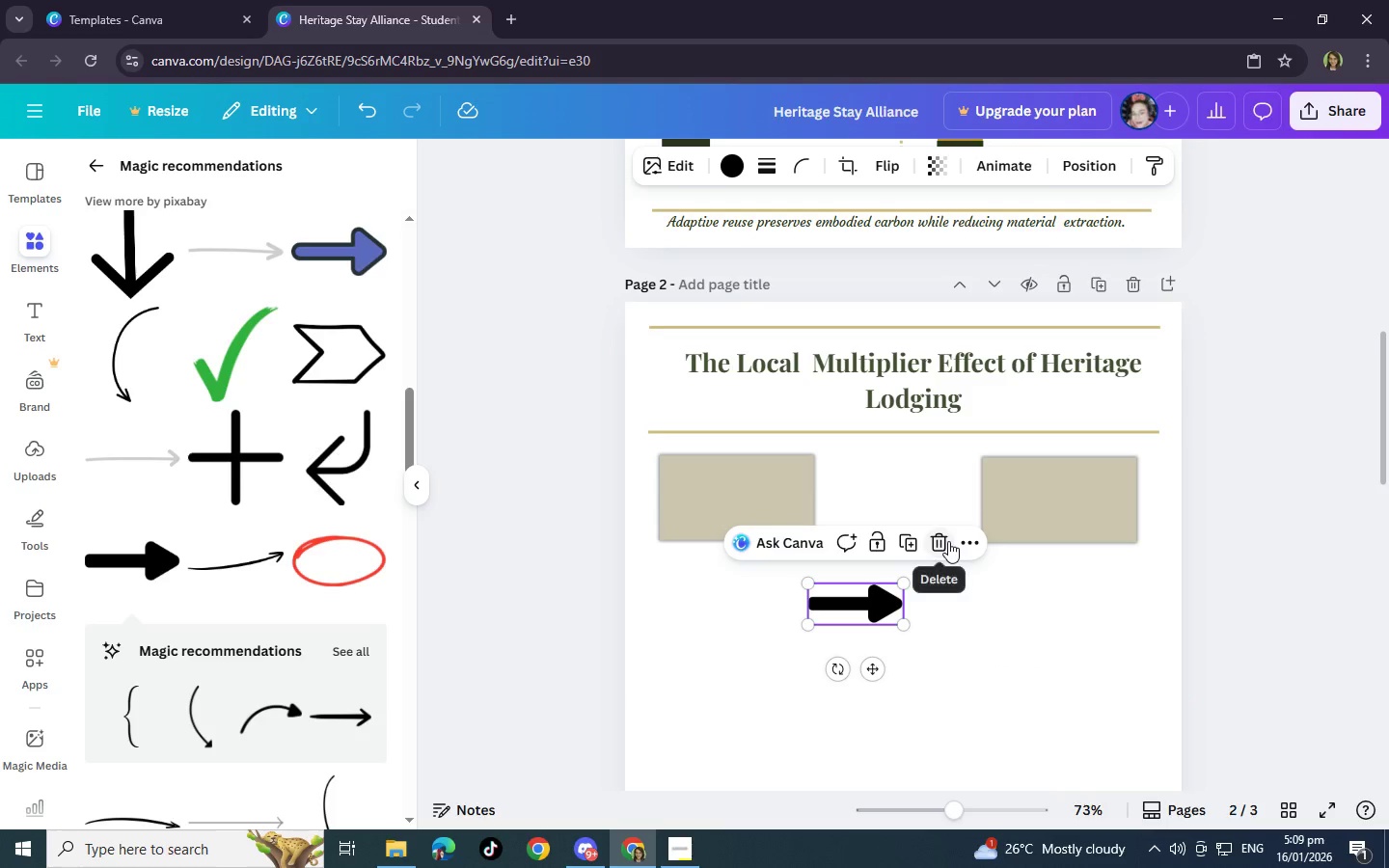 
left_click([946, 541])
 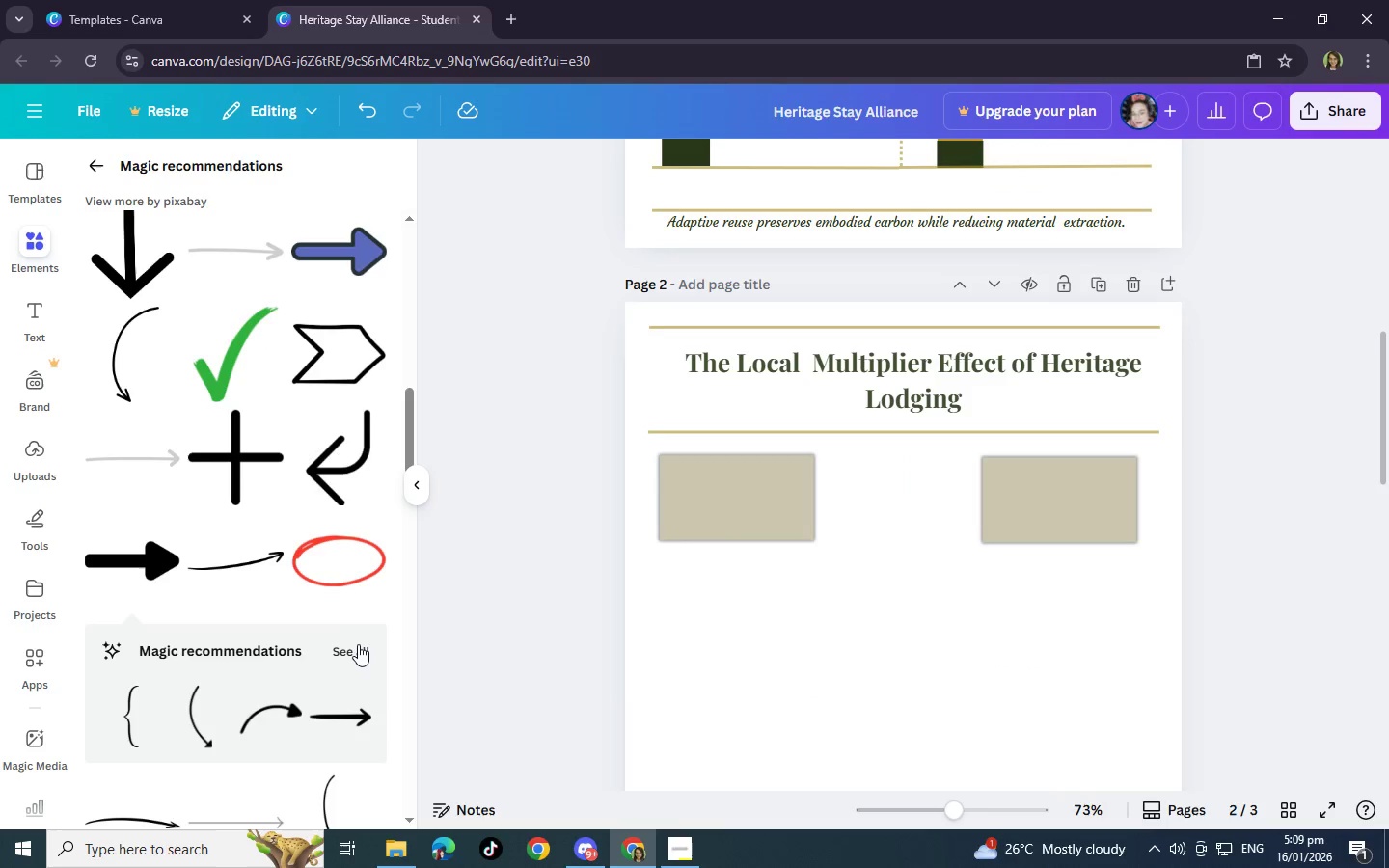 
left_click([354, 646])
 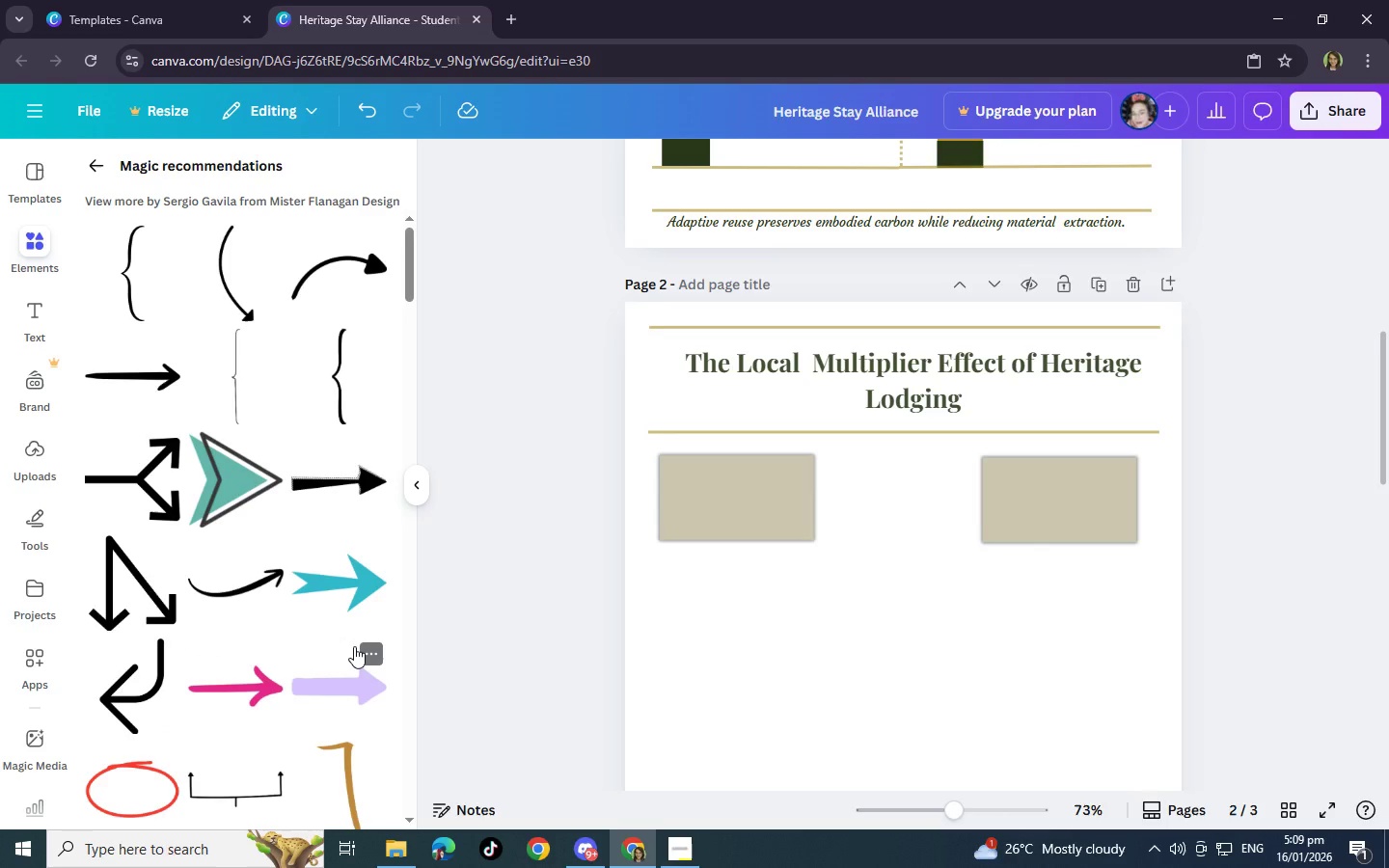 
scroll: coordinate [350, 607], scroll_direction: down, amount: 15.0
 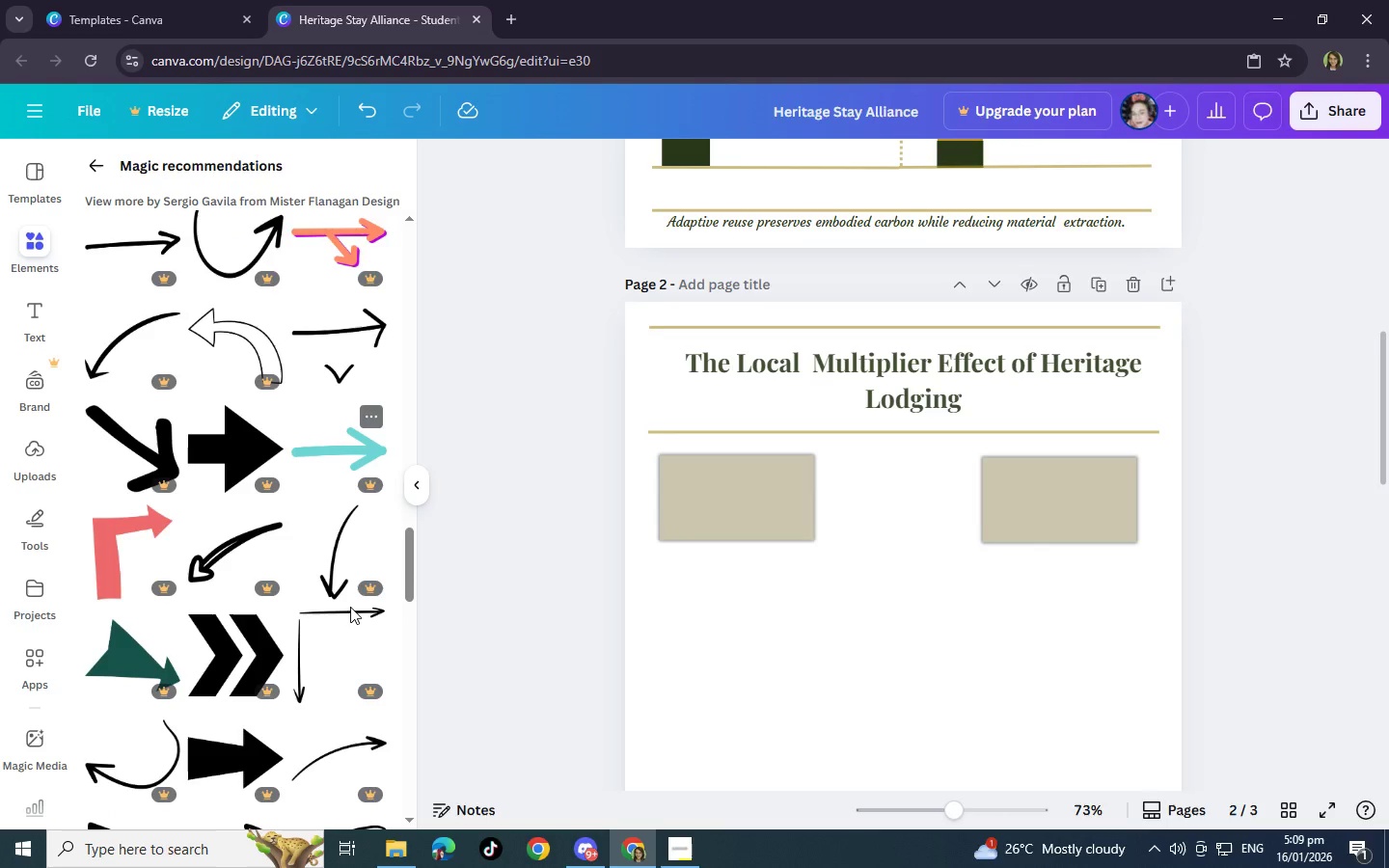 
scroll: coordinate [350, 607], scroll_direction: up, amount: 27.0
 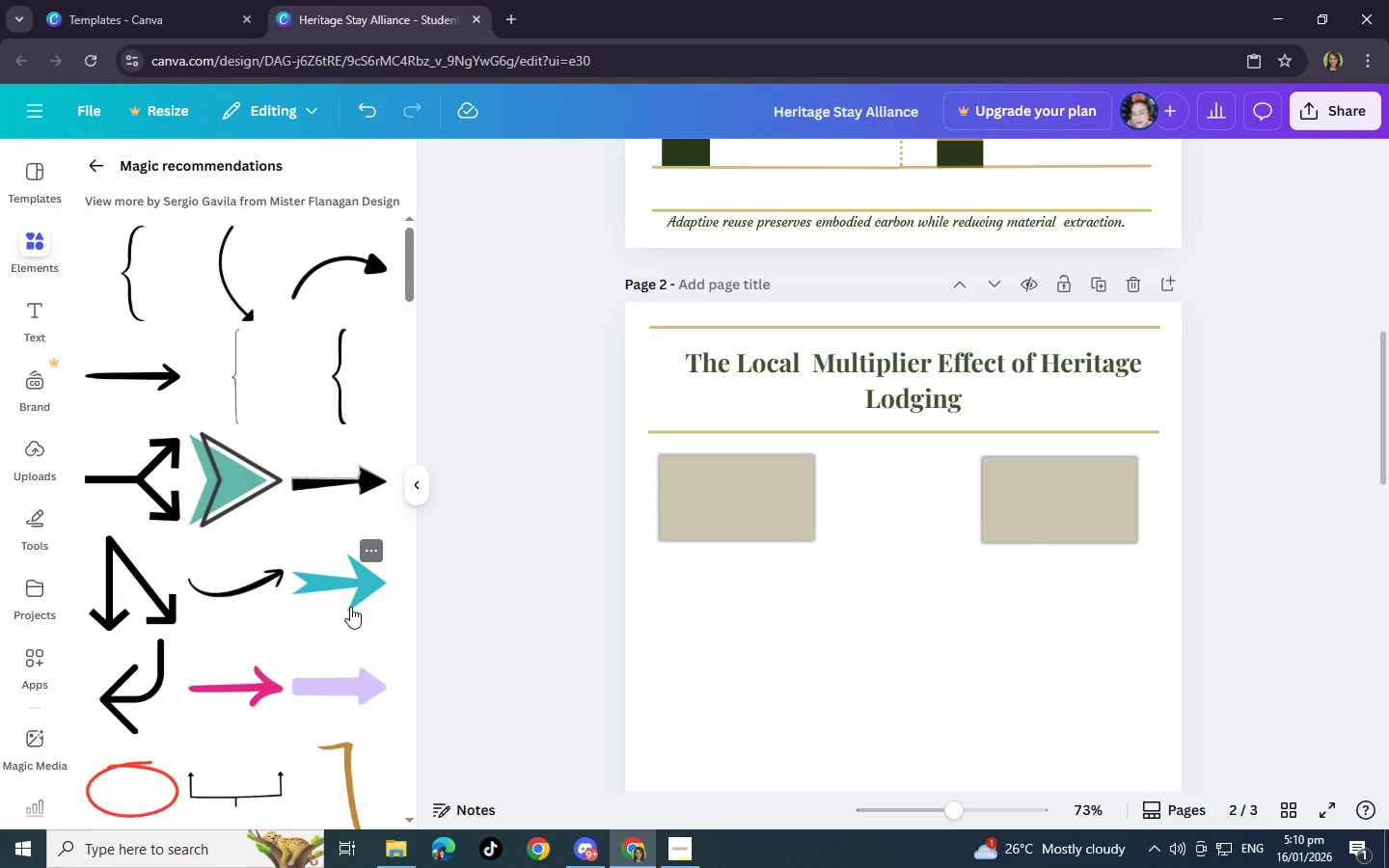 
scroll: coordinate [350, 607], scroll_direction: down, amount: 2.0
 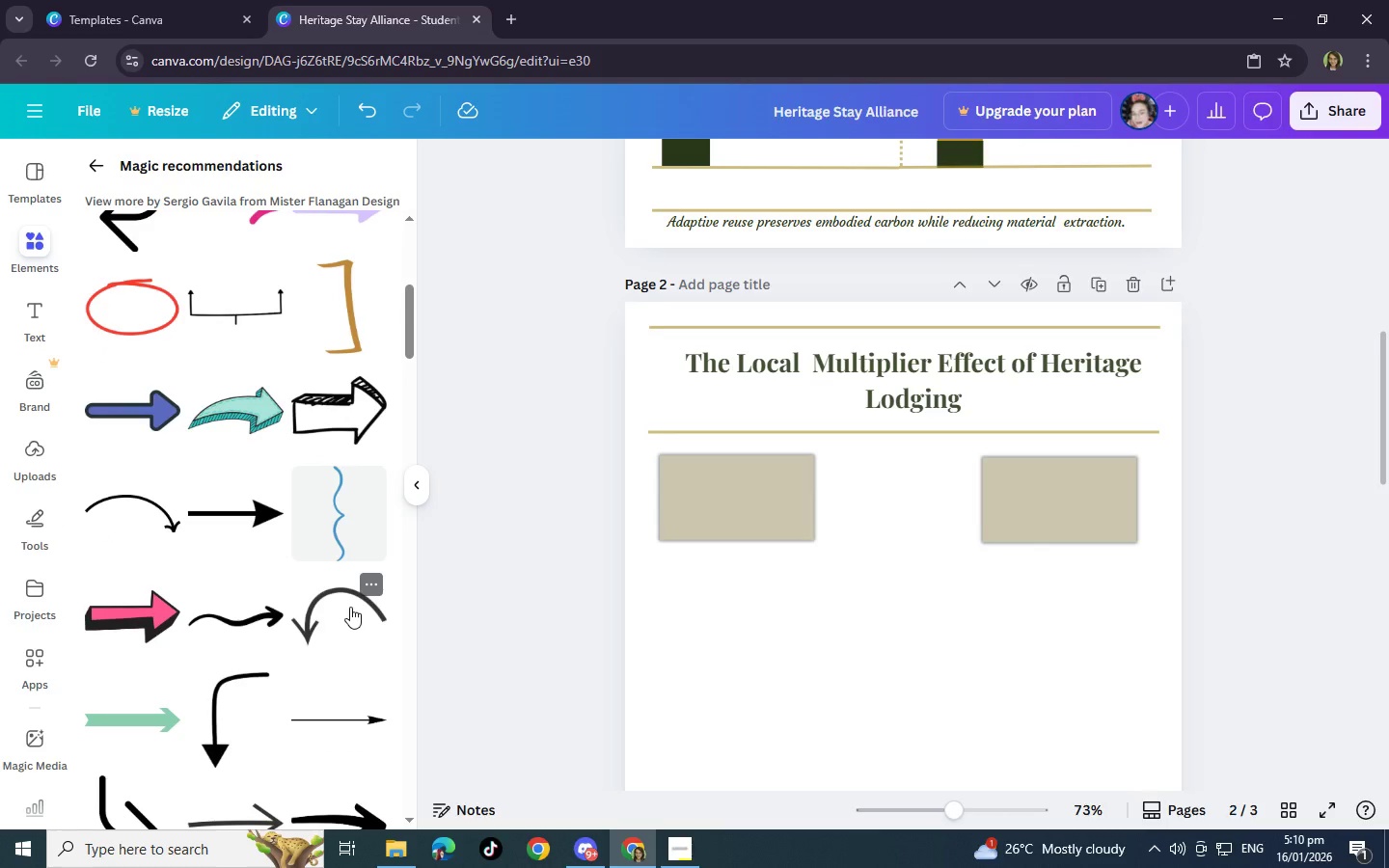 
left_click([254, 526])
 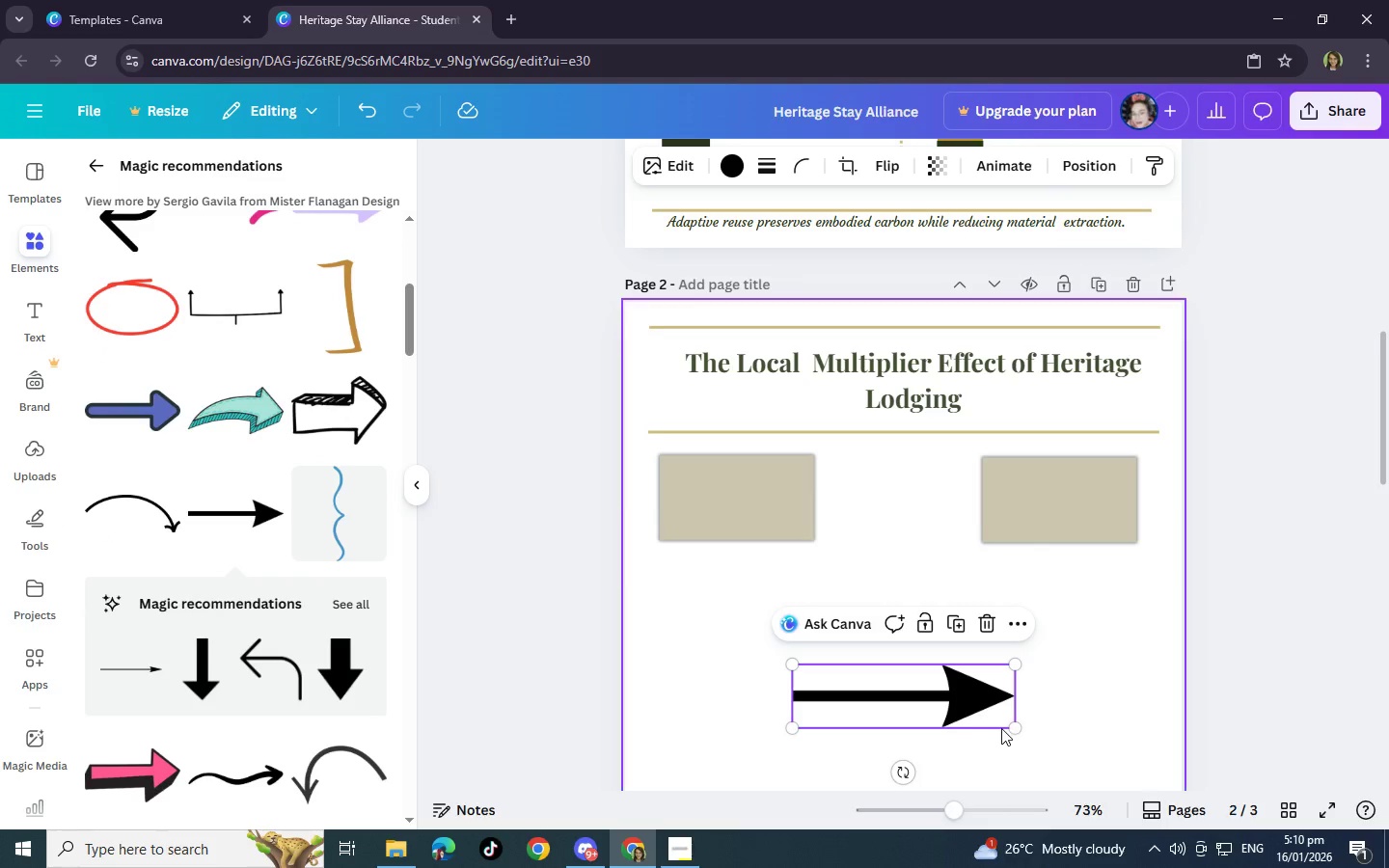 
left_click_drag(start_coordinate=[1007, 728], to_coordinate=[973, 648])
 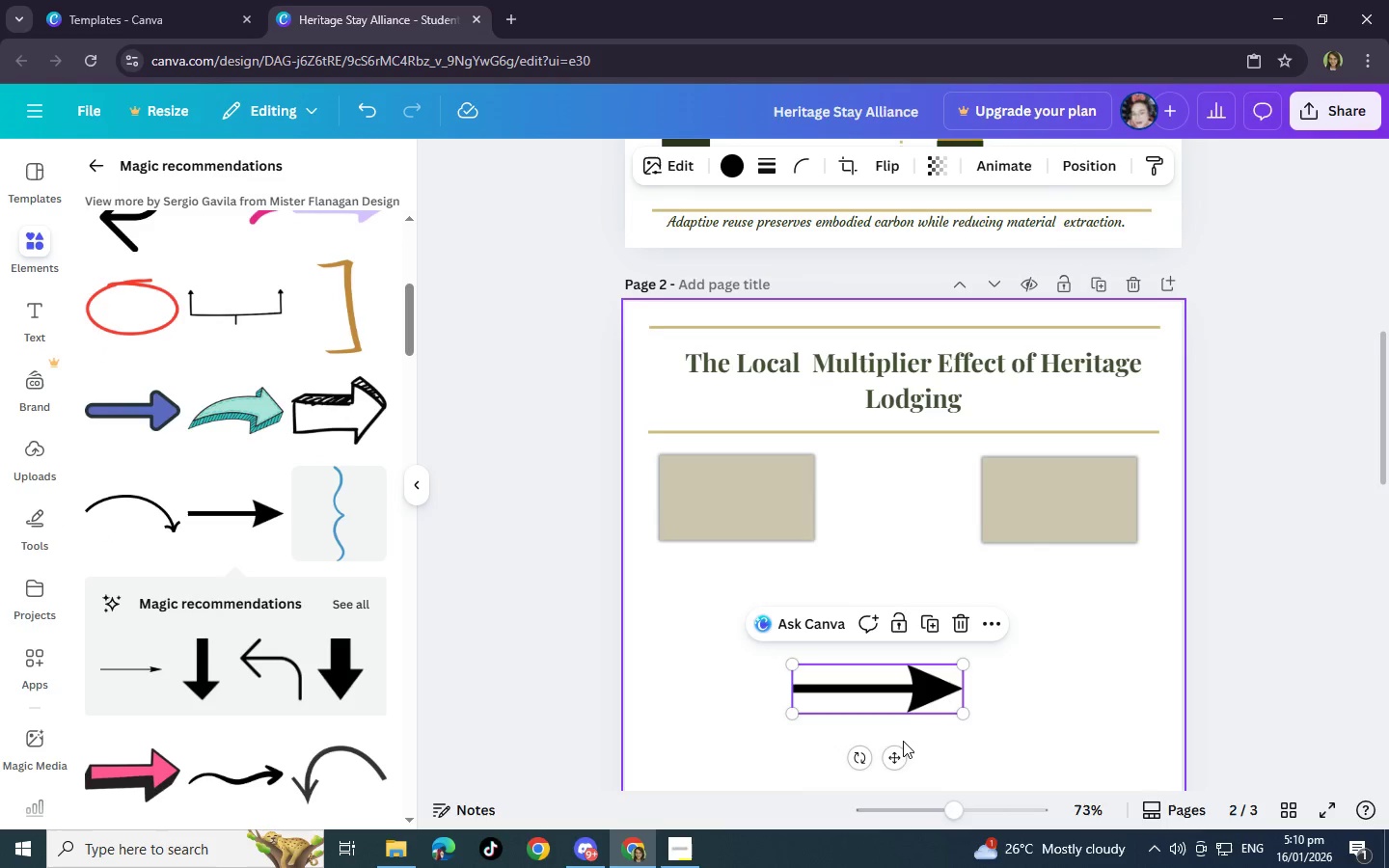 
left_click_drag(start_coordinate=[890, 755], to_coordinate=[873, 613])
 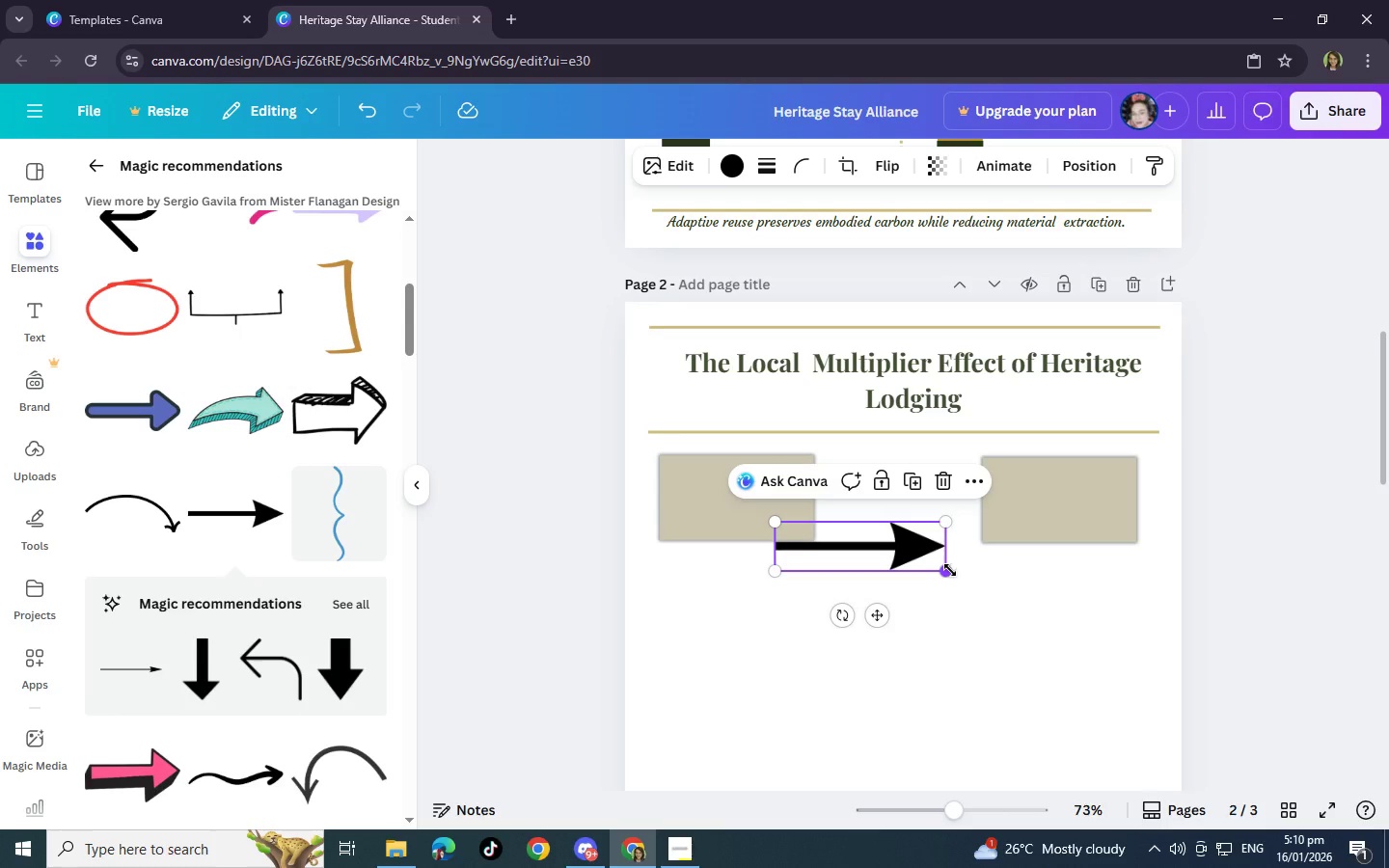 
left_click([948, 483])
 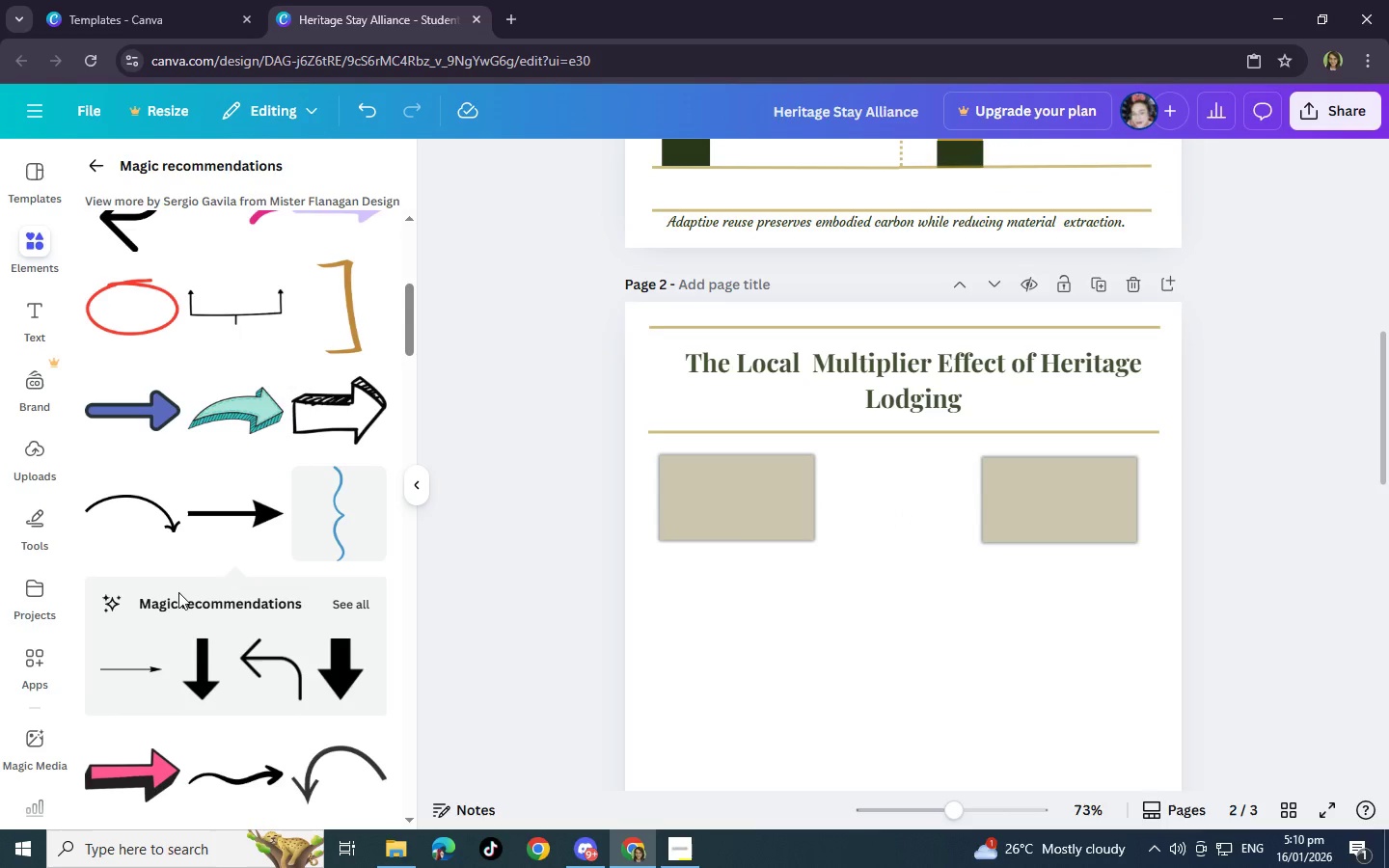 
scroll: coordinate [178, 592], scroll_direction: down, amount: 2.0
 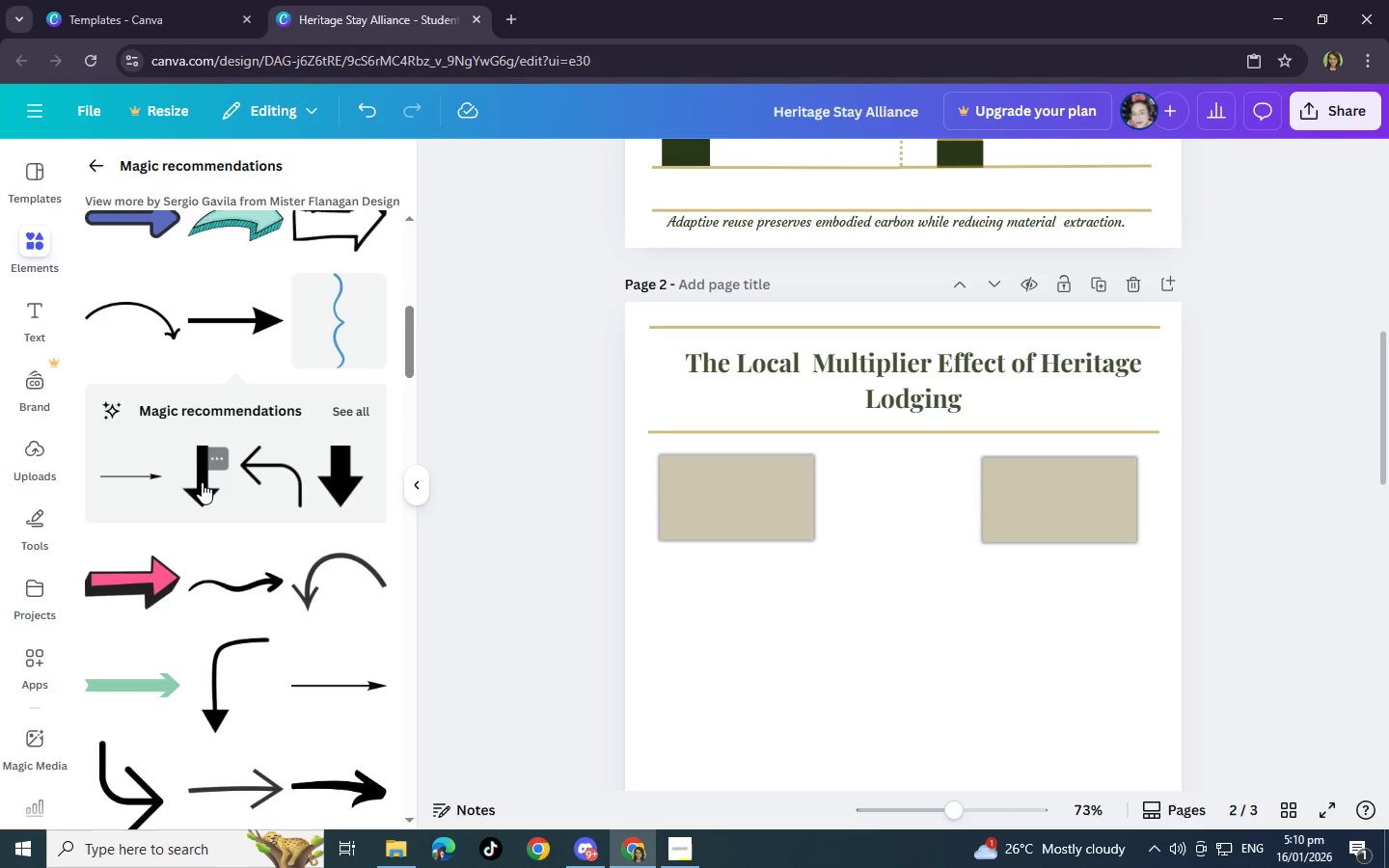 
left_click([202, 482])
 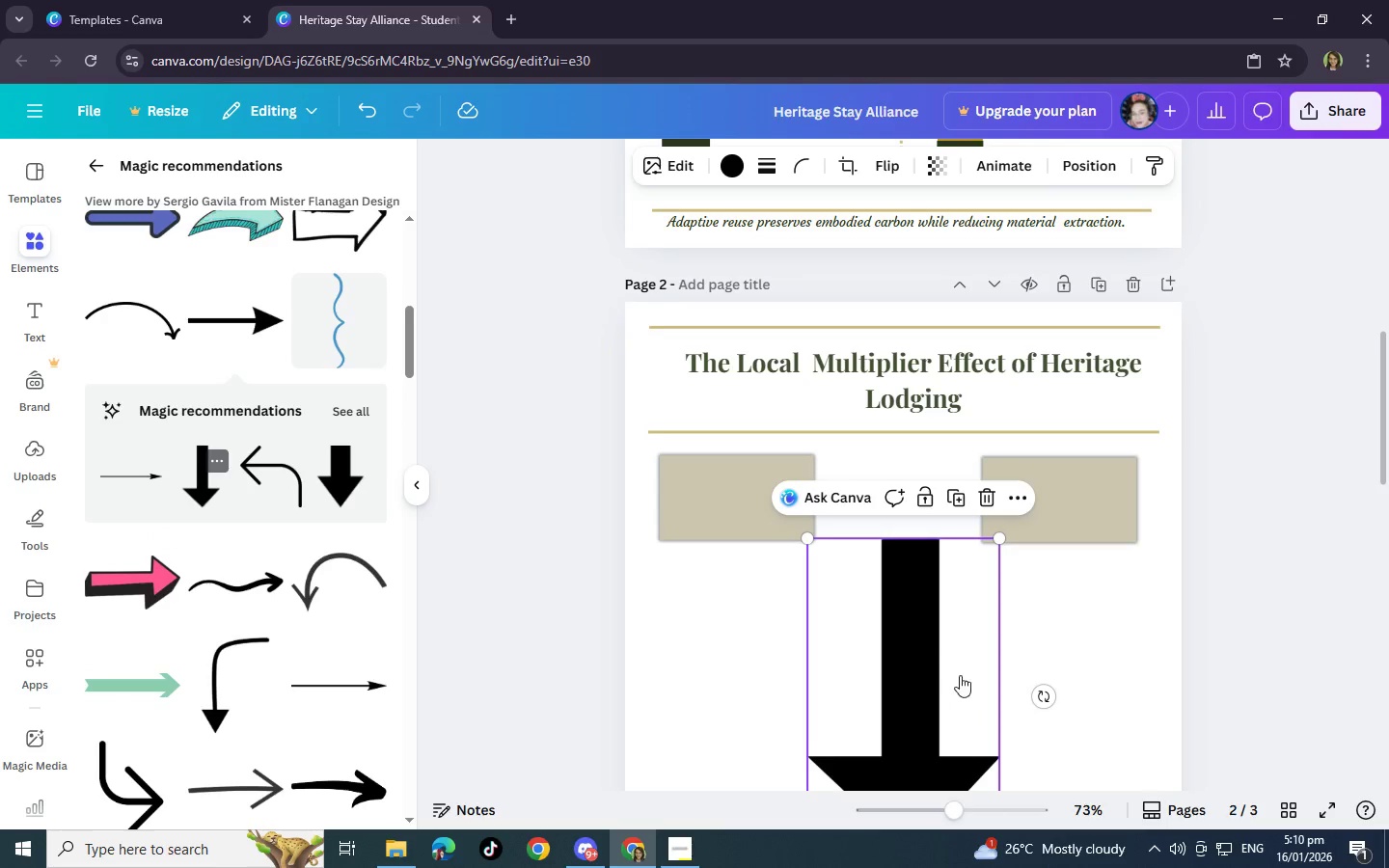 
scroll: coordinate [935, 644], scroll_direction: down, amount: 2.0
 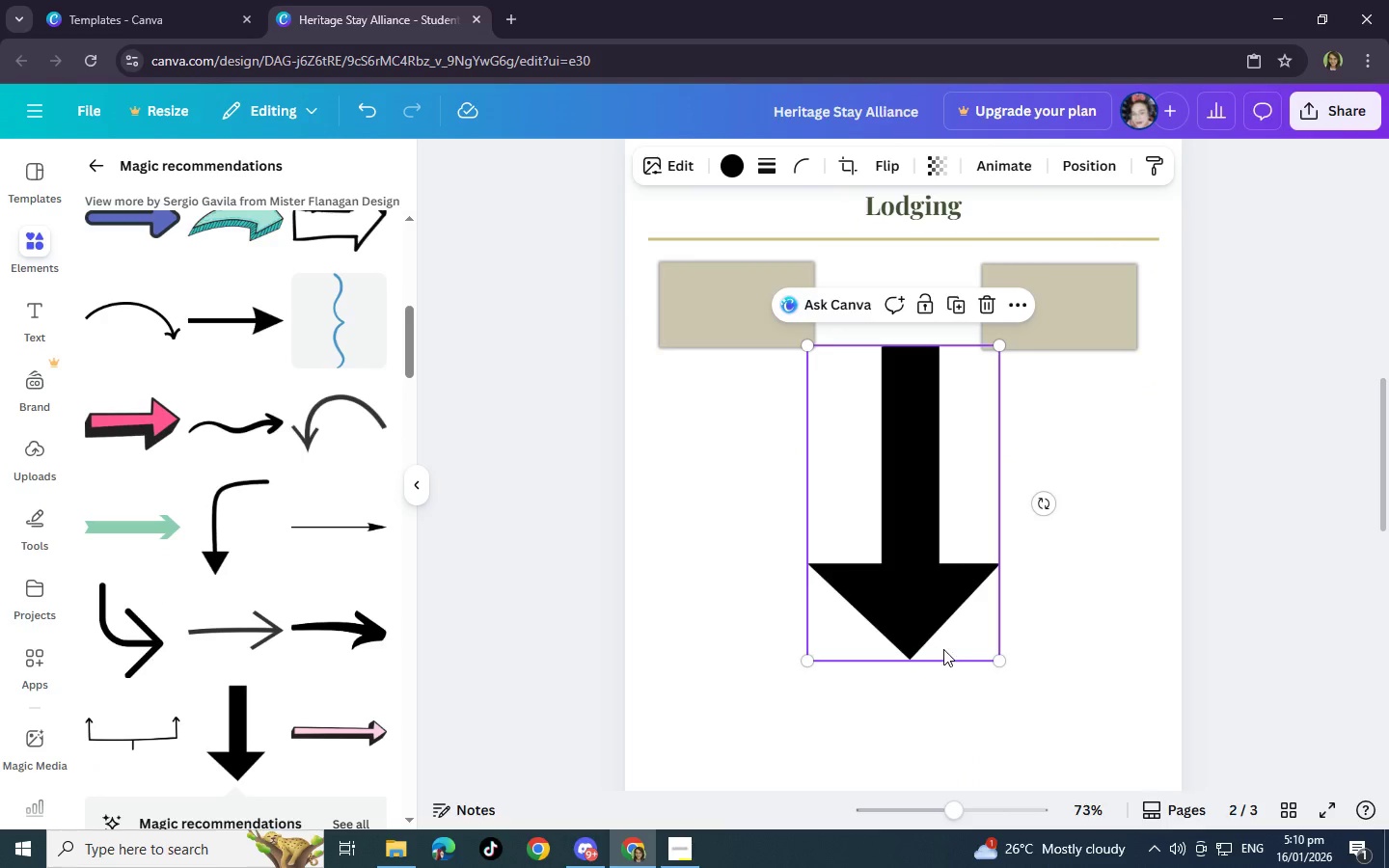 
left_click_drag(start_coordinate=[997, 660], to_coordinate=[855, 457])
 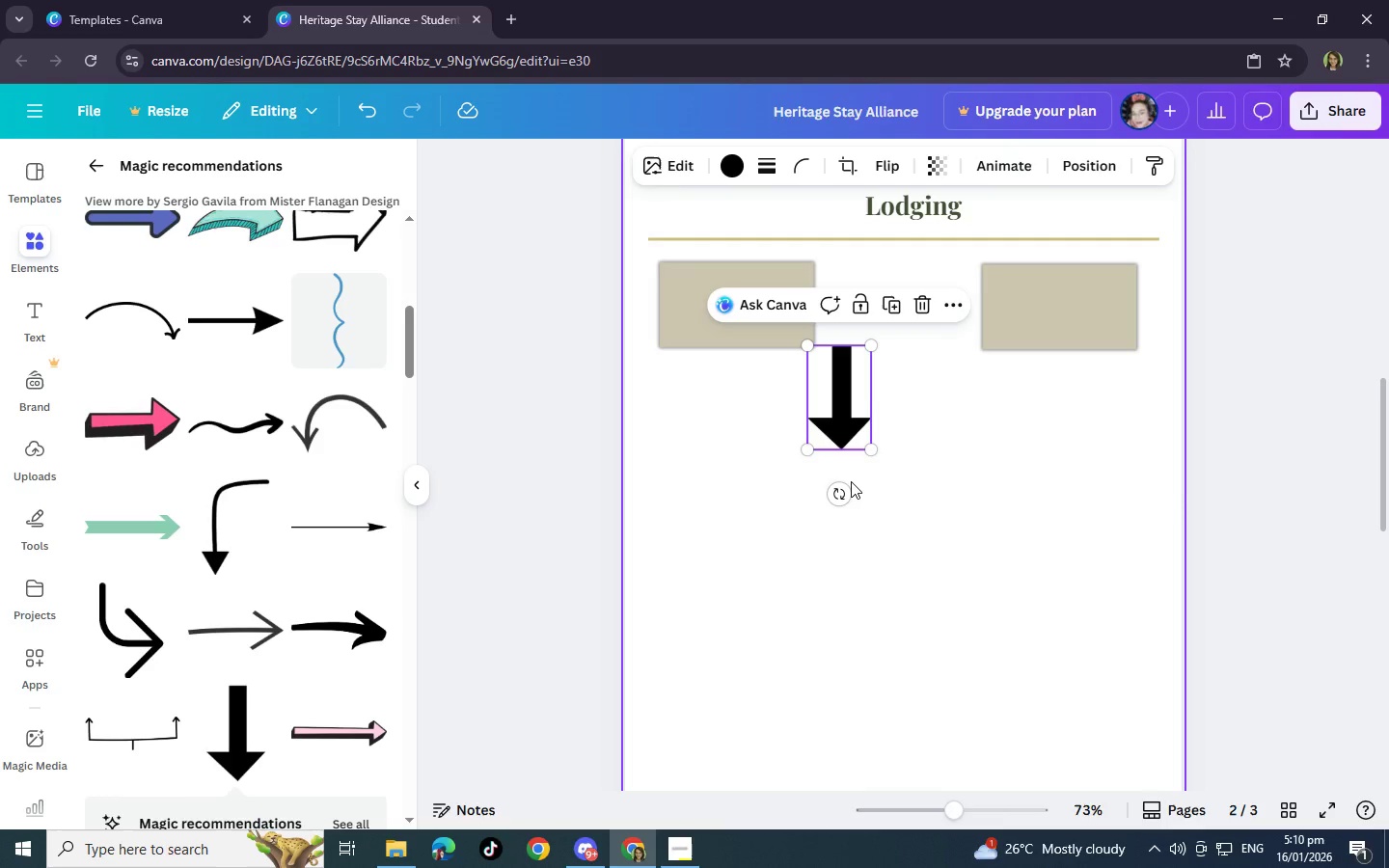 
left_click_drag(start_coordinate=[842, 498], to_coordinate=[959, 472])
 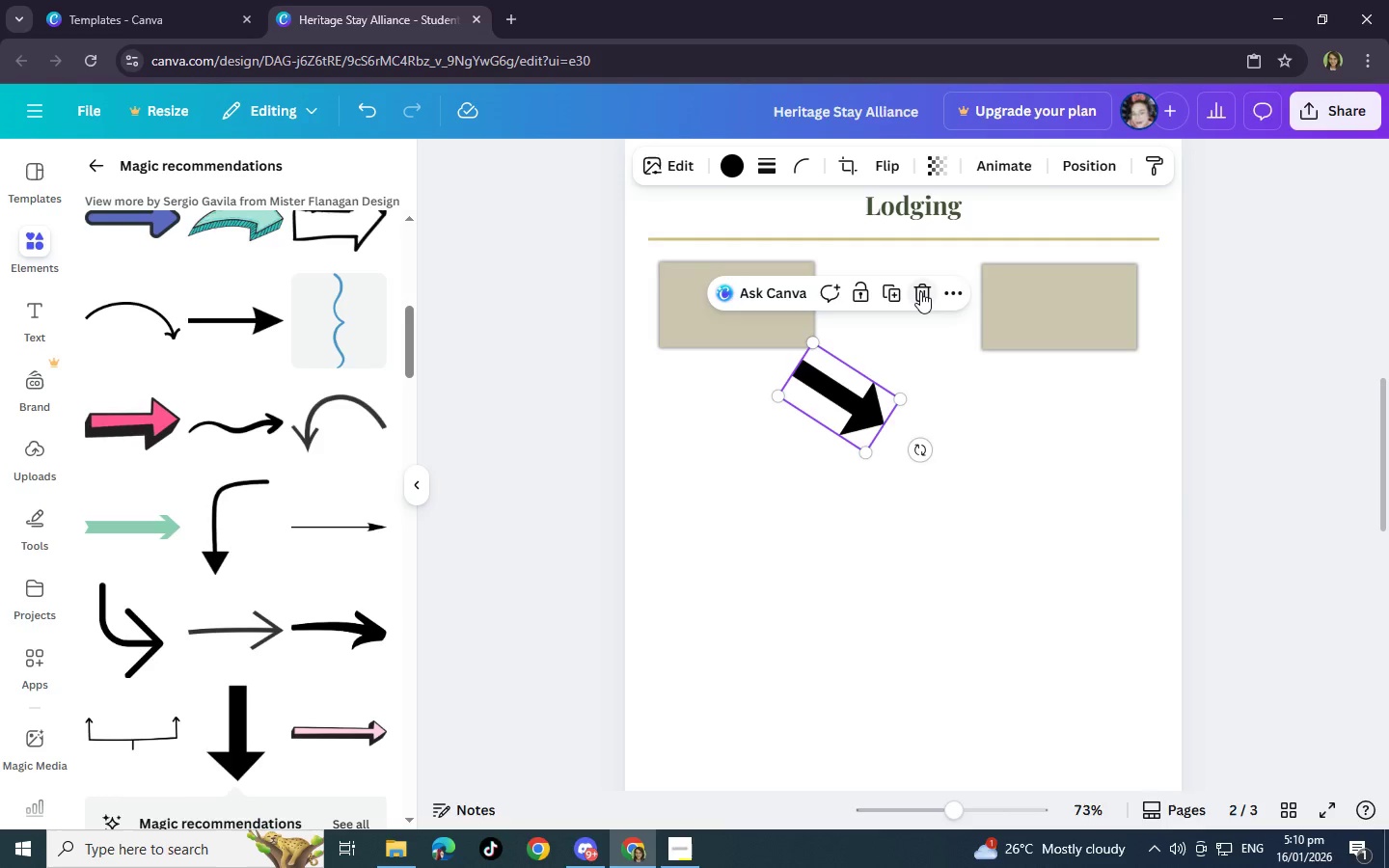 
left_click([920, 291])
 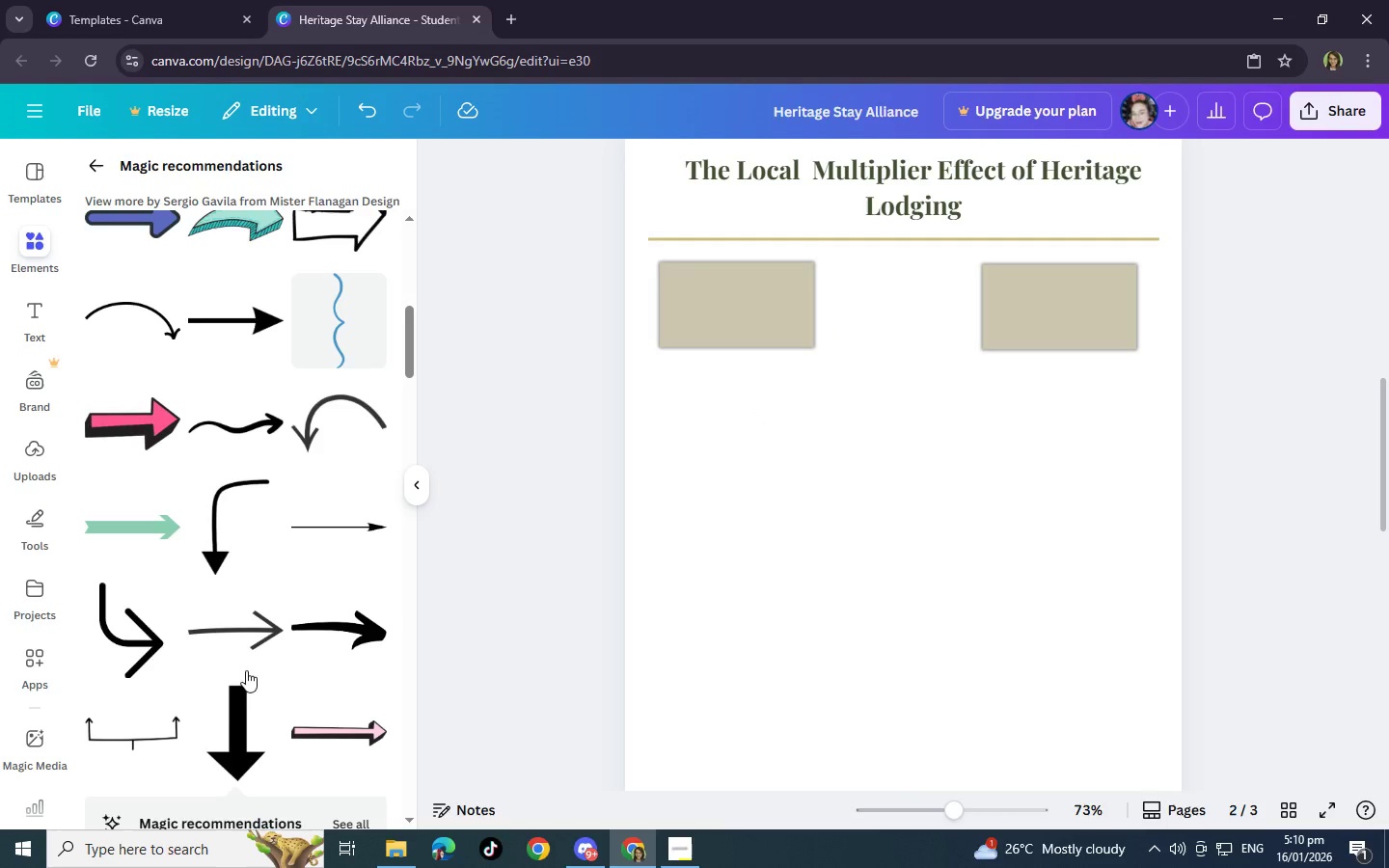 
scroll: coordinate [224, 720], scroll_direction: down, amount: 6.0
 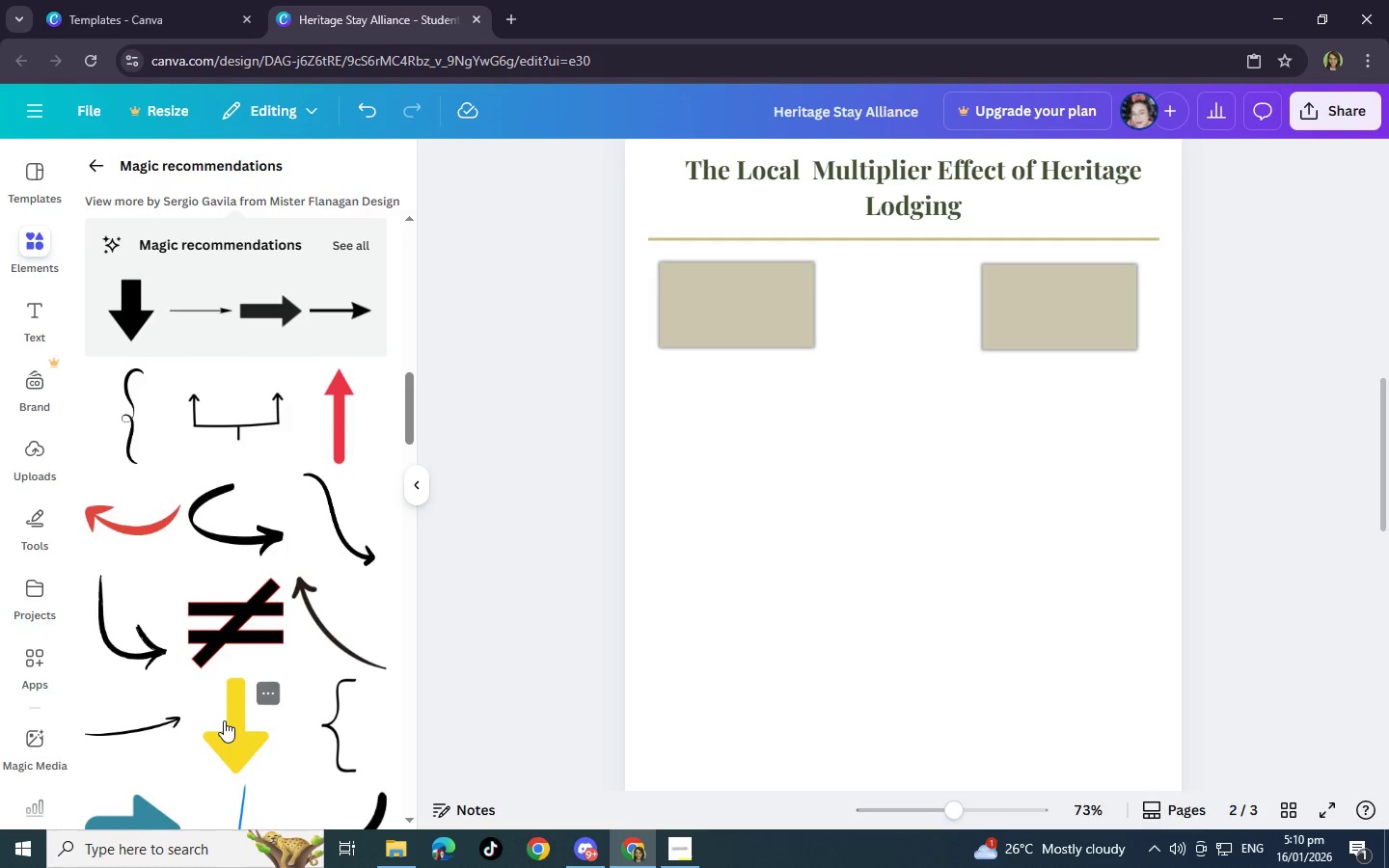 
scroll: coordinate [224, 720], scroll_direction: up, amount: 2.0
 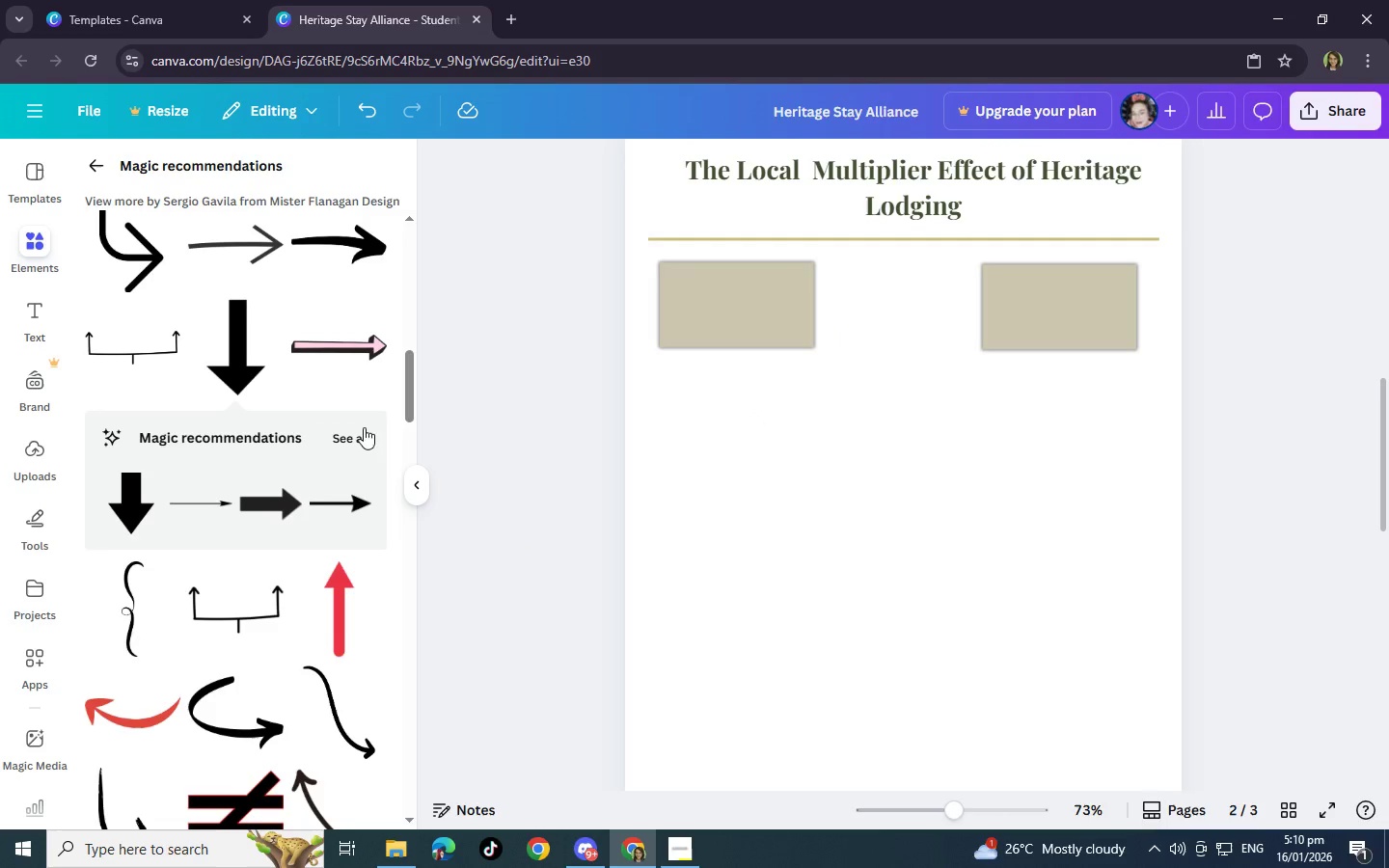 
left_click([359, 439])
 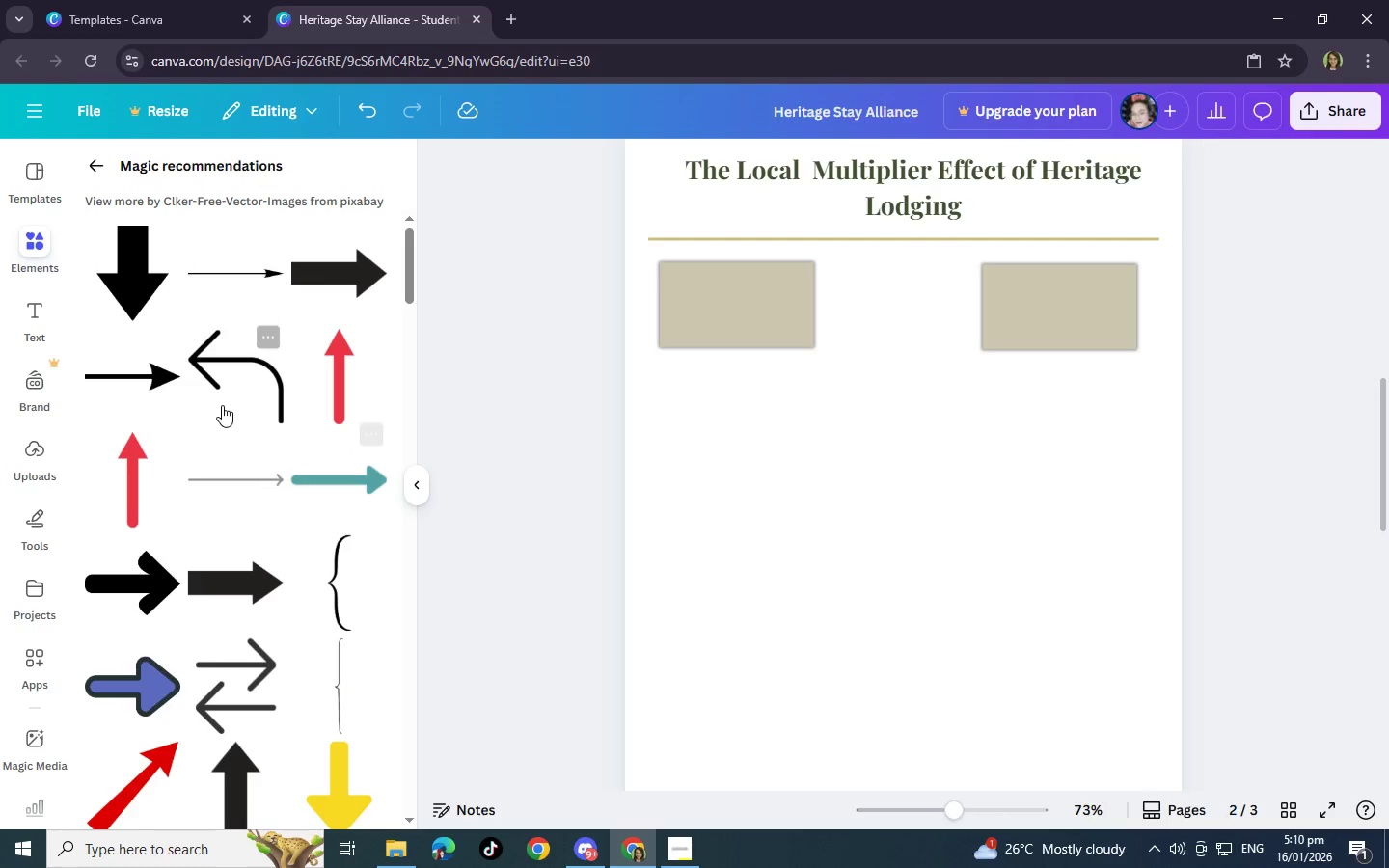 
left_click([131, 367])
 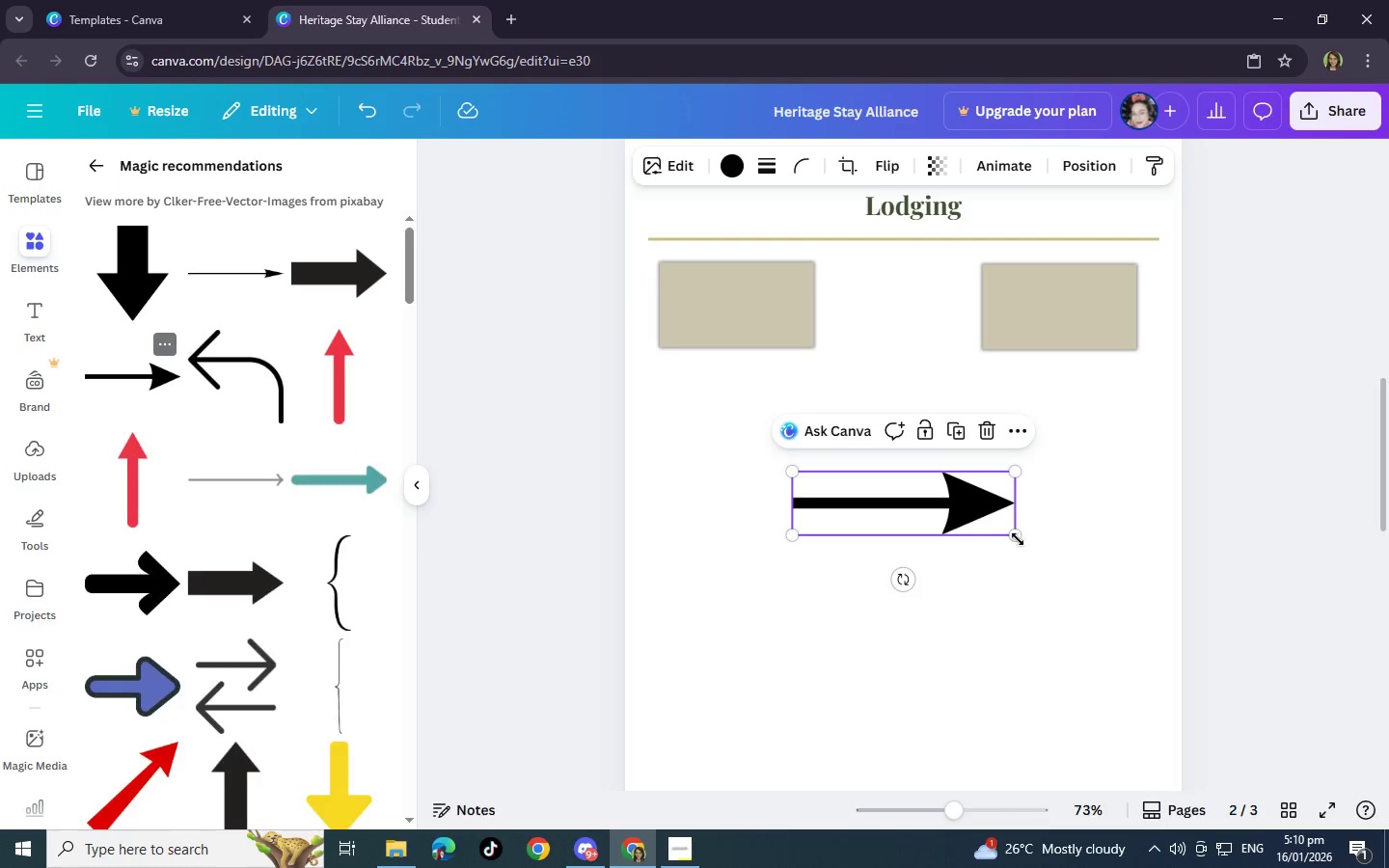 
left_click_drag(start_coordinate=[1014, 539], to_coordinate=[951, 493])
 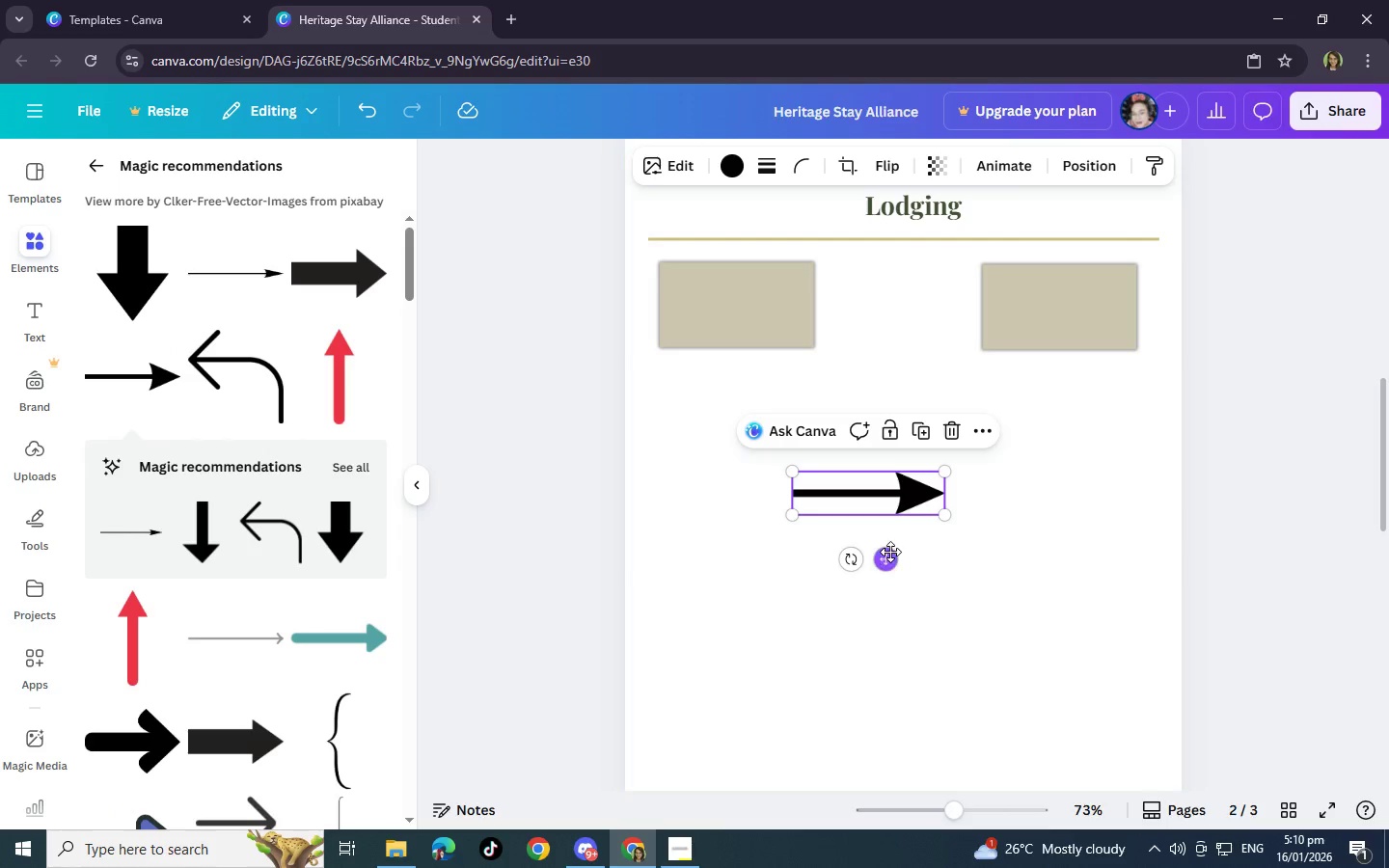 
left_click_drag(start_coordinate=[878, 568], to_coordinate=[864, 427])
 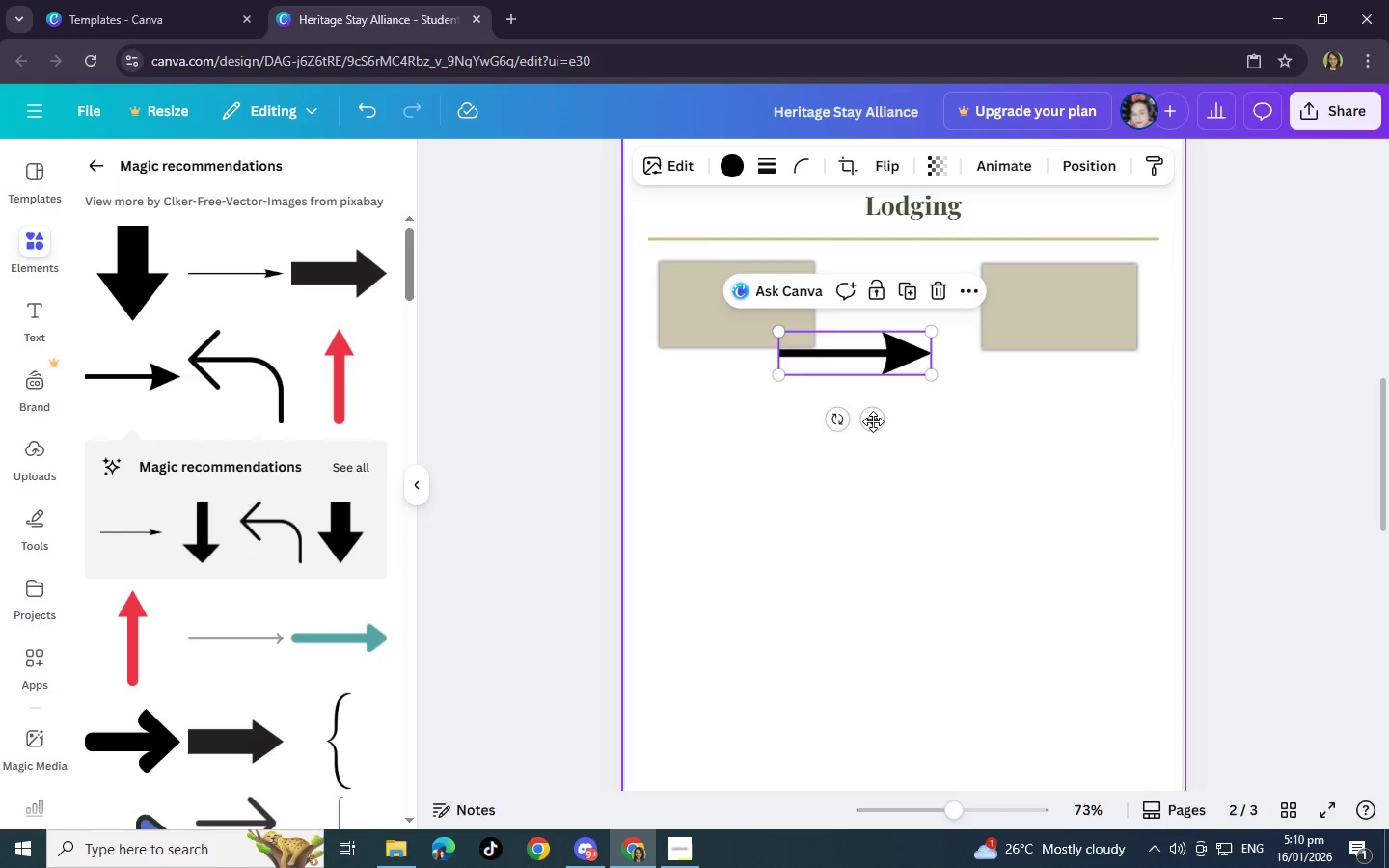 
left_click_drag(start_coordinate=[832, 420], to_coordinate=[763, 414])
 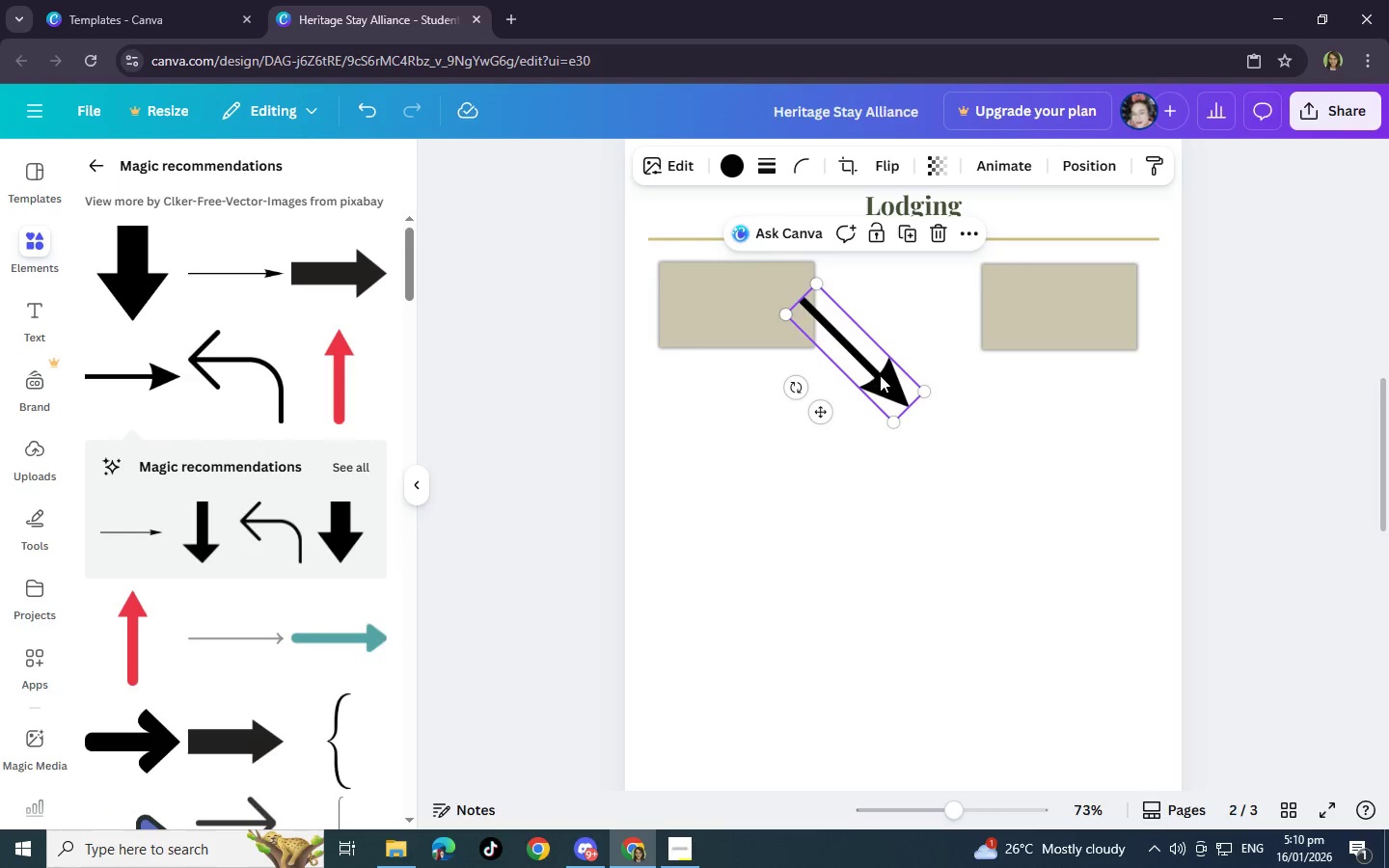 
left_click_drag(start_coordinate=[880, 375], to_coordinate=[870, 414])
 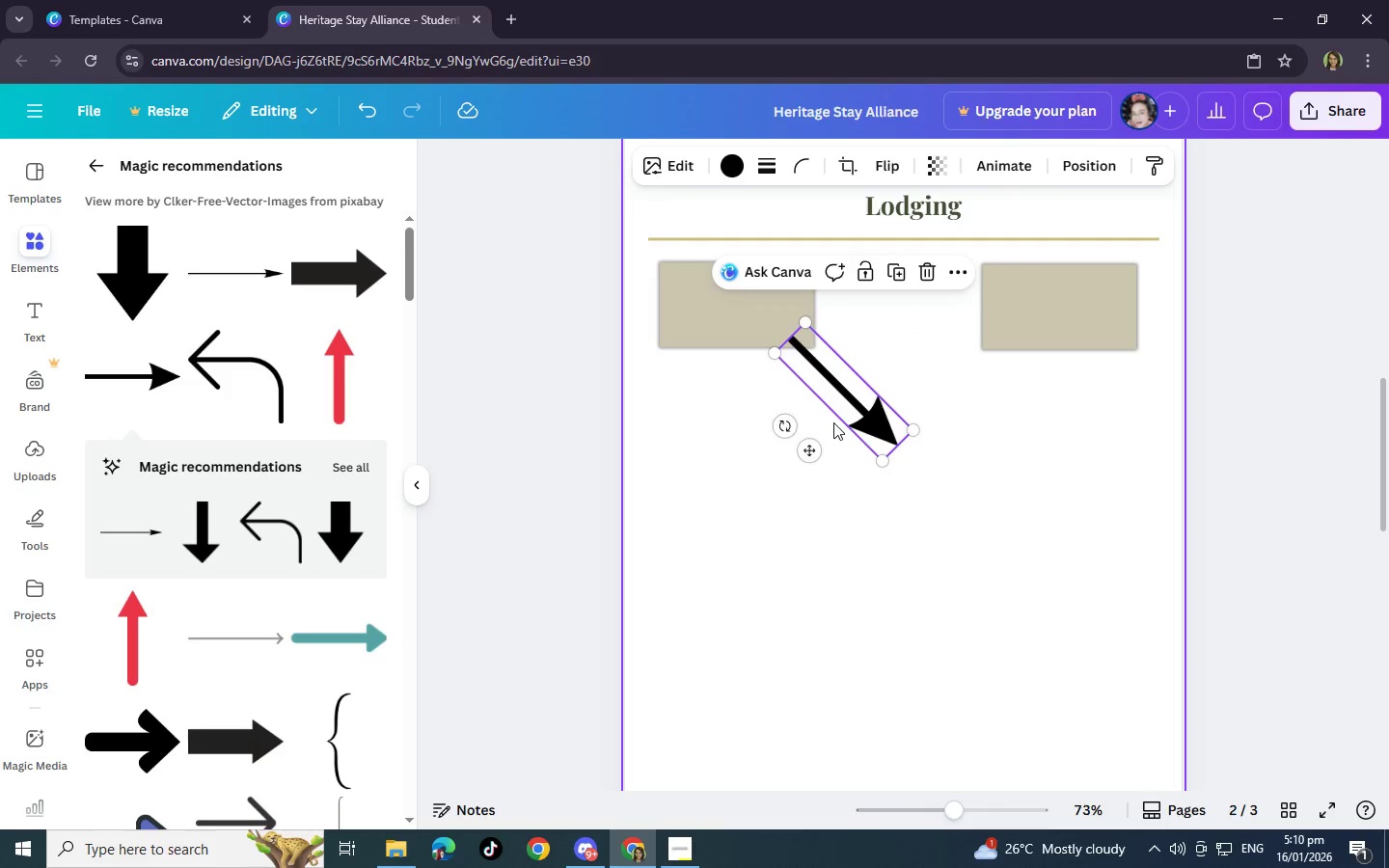 
right_click([833, 422])
 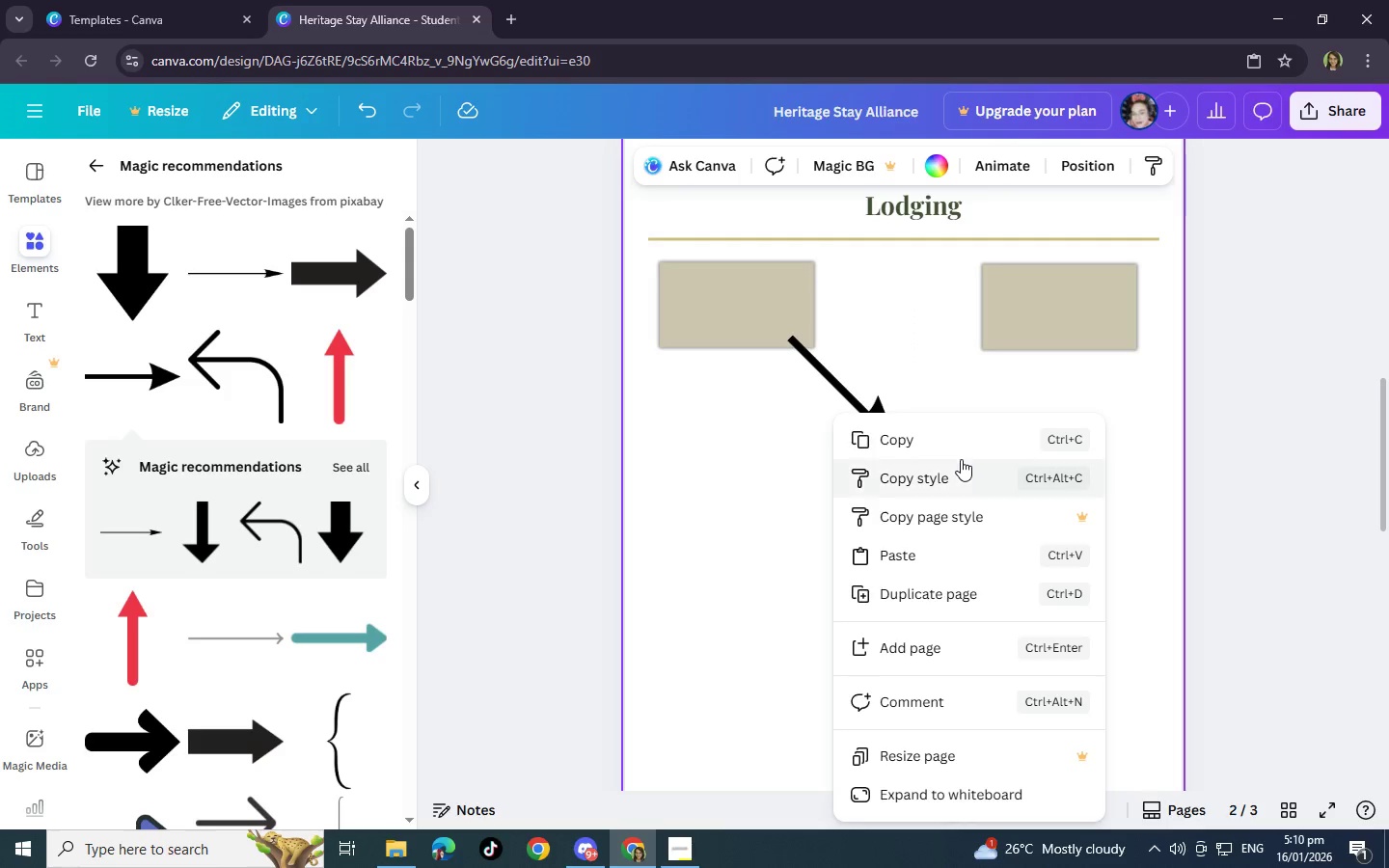 
left_click([828, 360])
 